 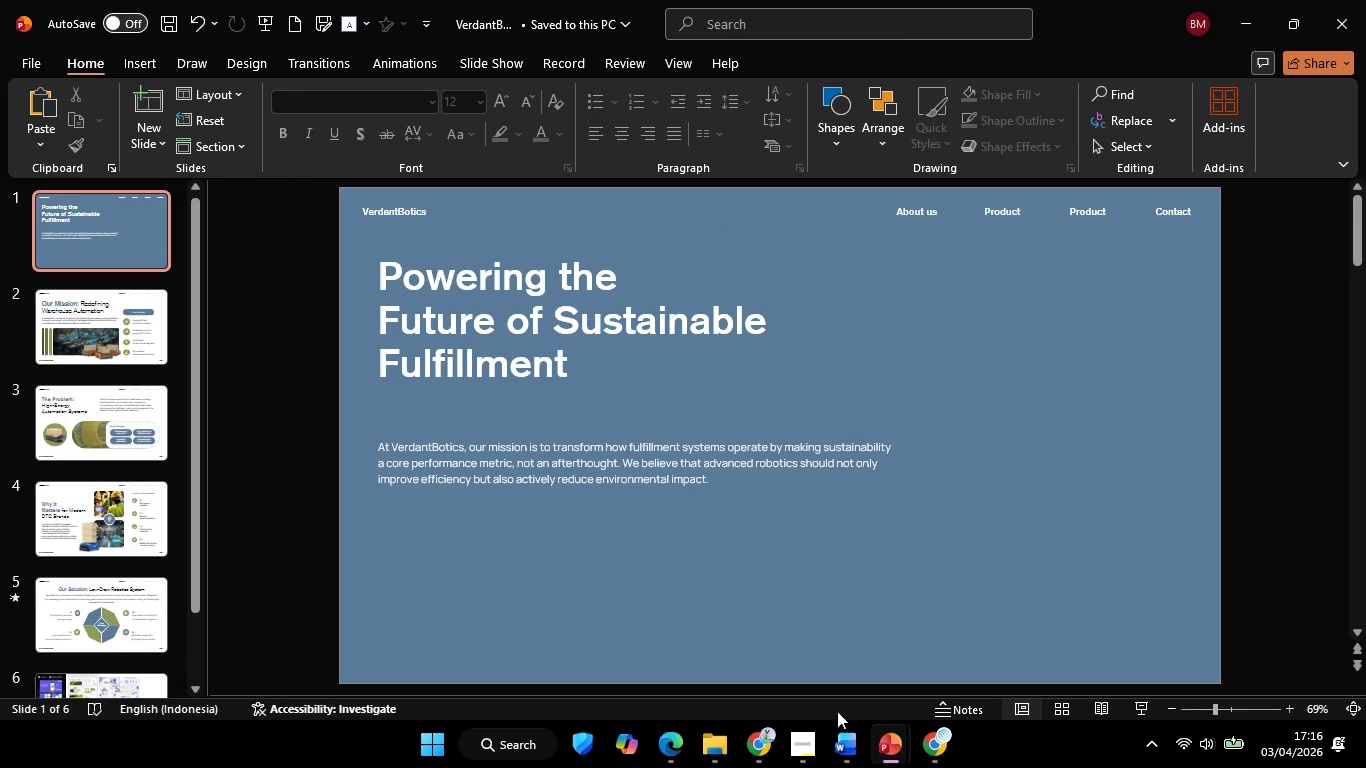 
left_click([852, 757])
 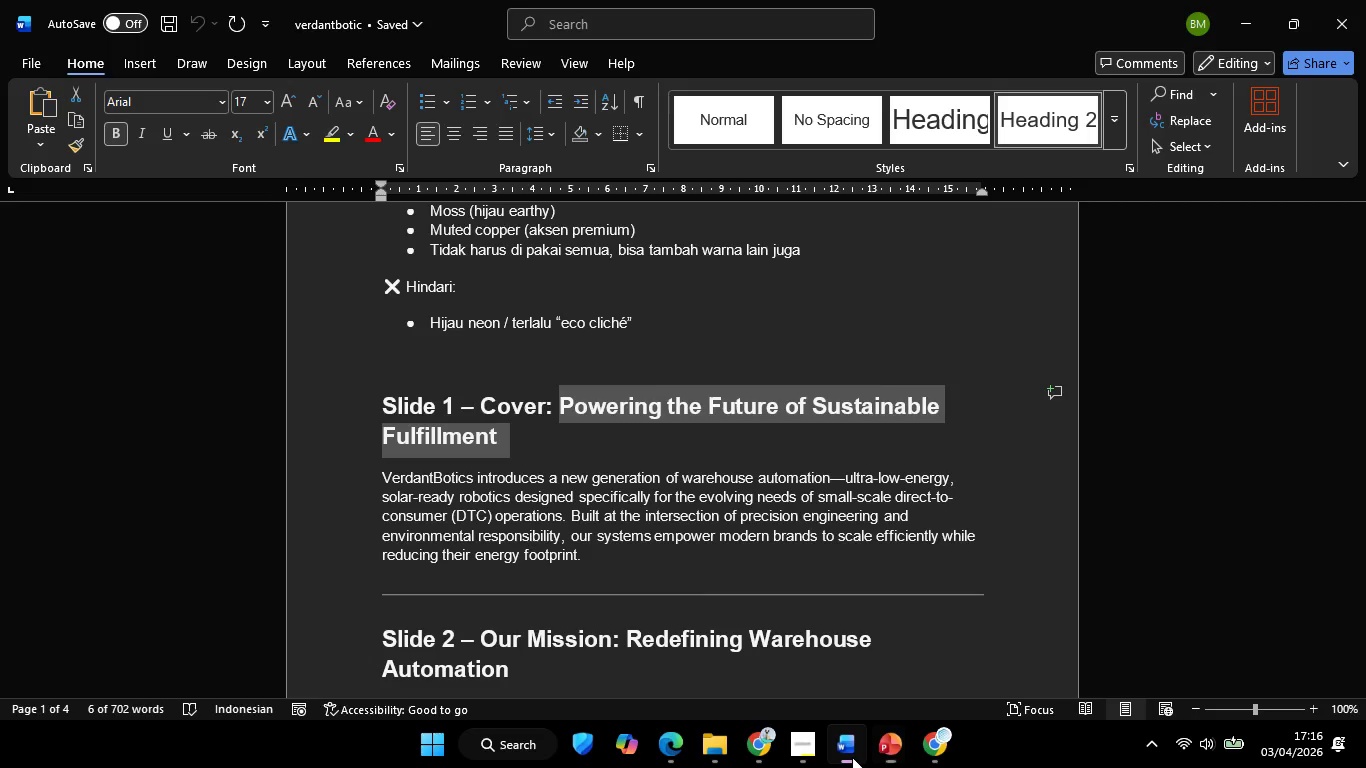 
left_click_drag(start_coordinate=[384, 473], to_coordinate=[585, 550])
 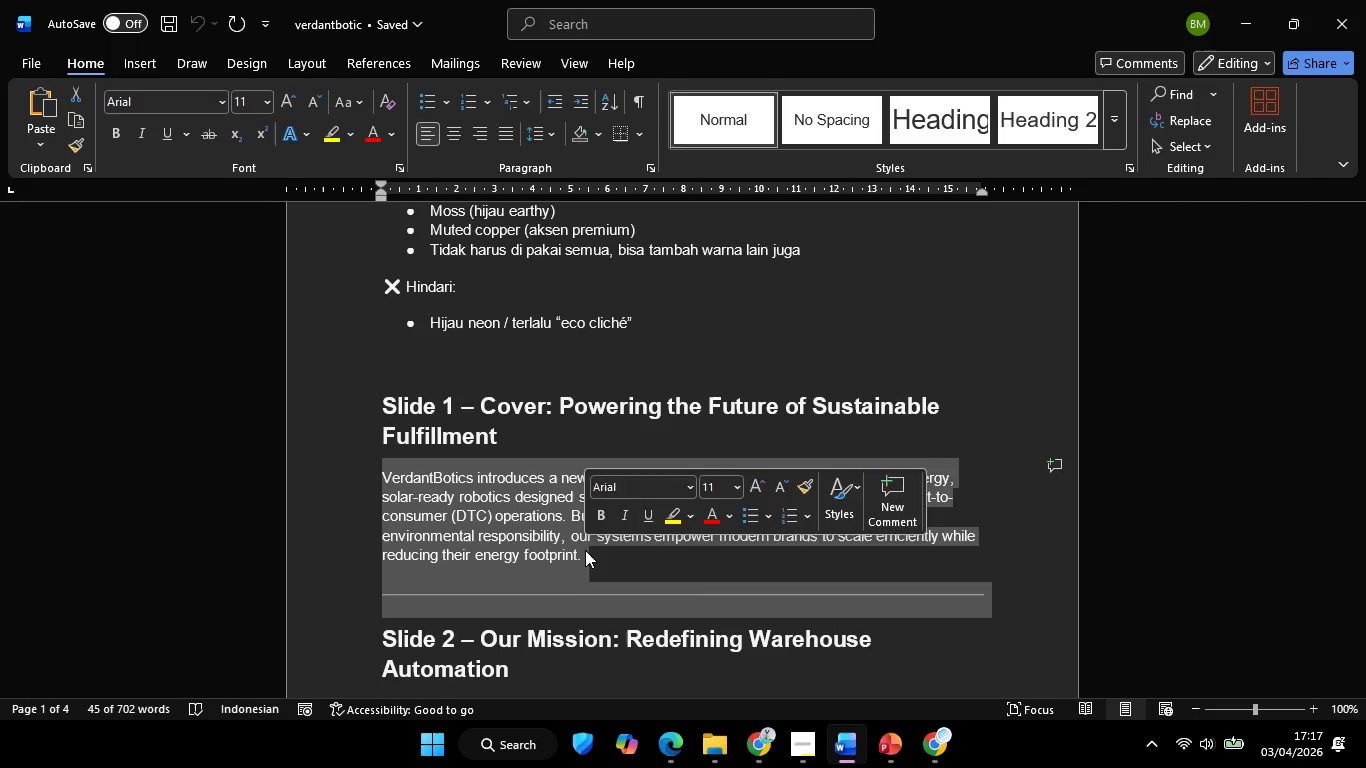 
left_click([585, 550])
 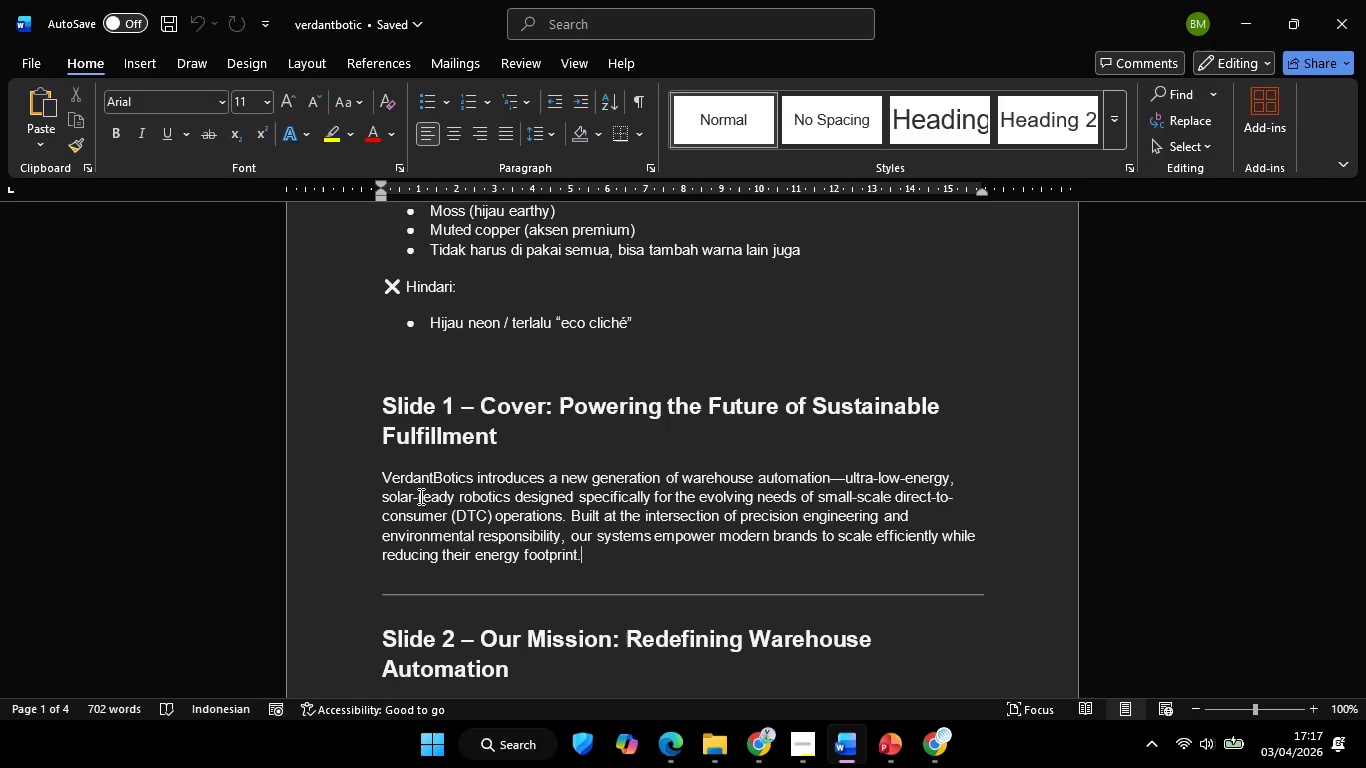 
hold_key(key=ShiftLeft, duration=0.83)
left_click([381, 478])
 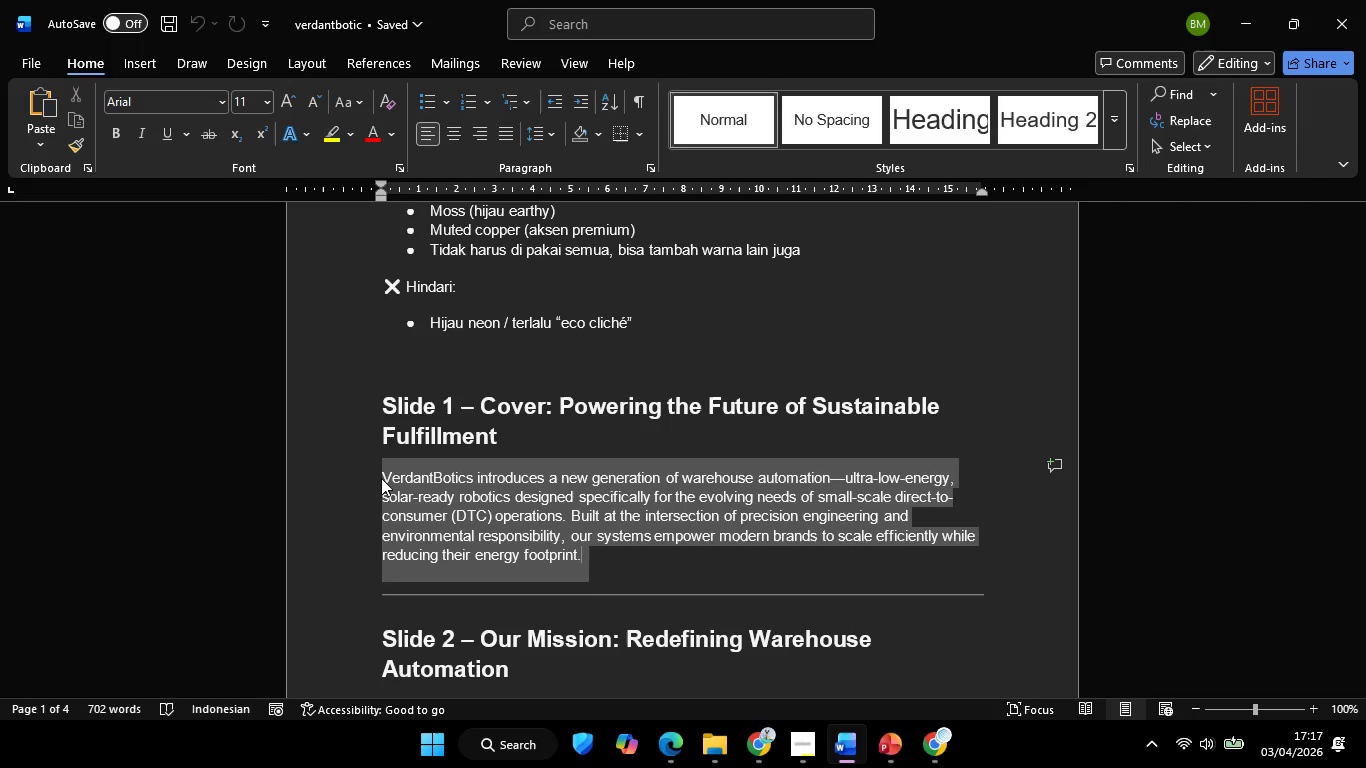 
key(Control+C)
 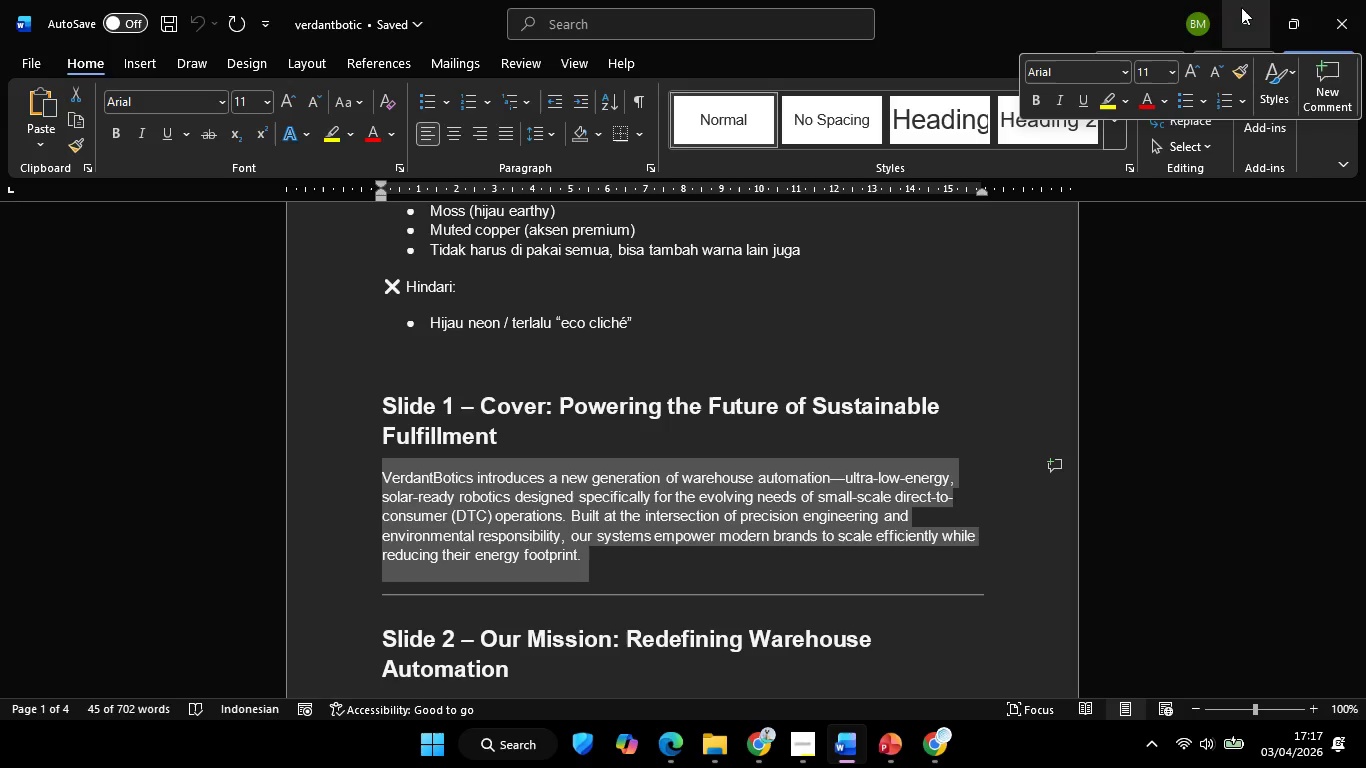 
left_click([1240, 7])
 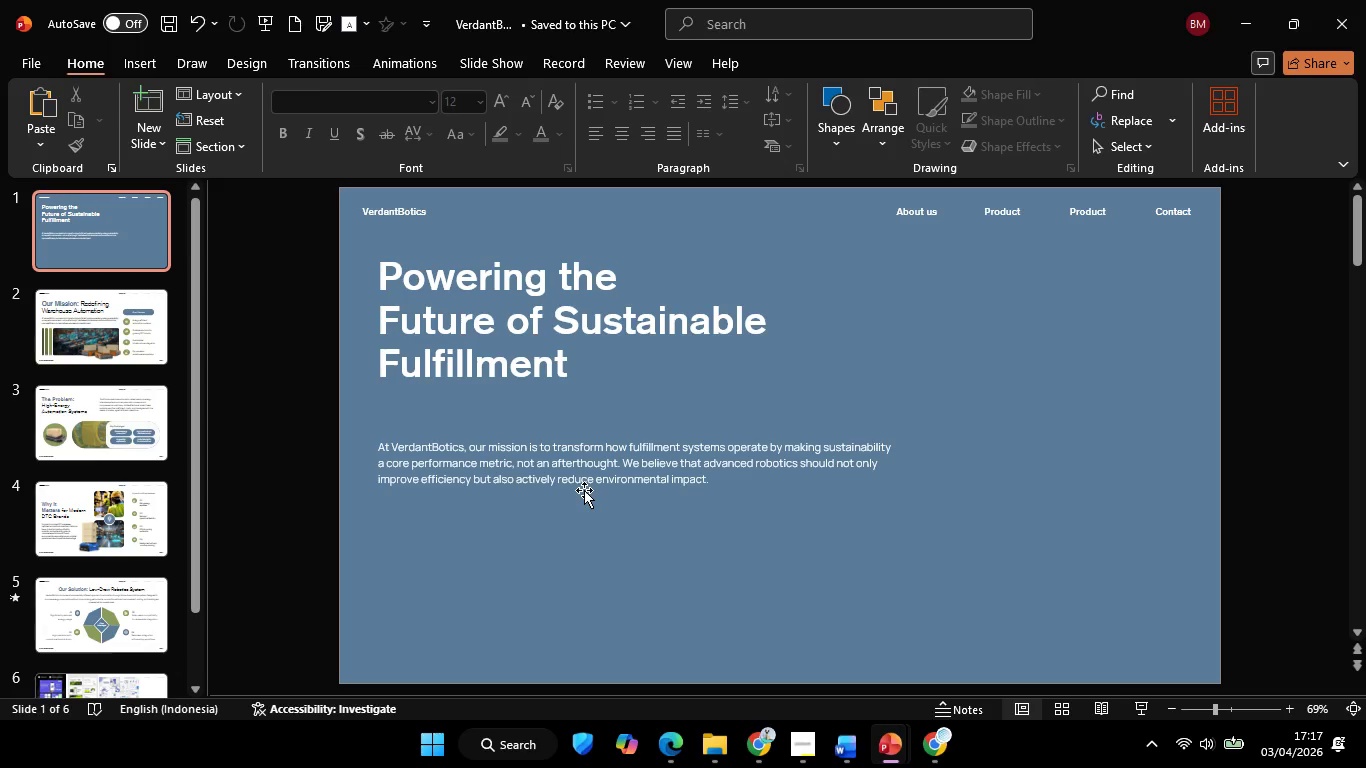 
left_click([541, 467])
 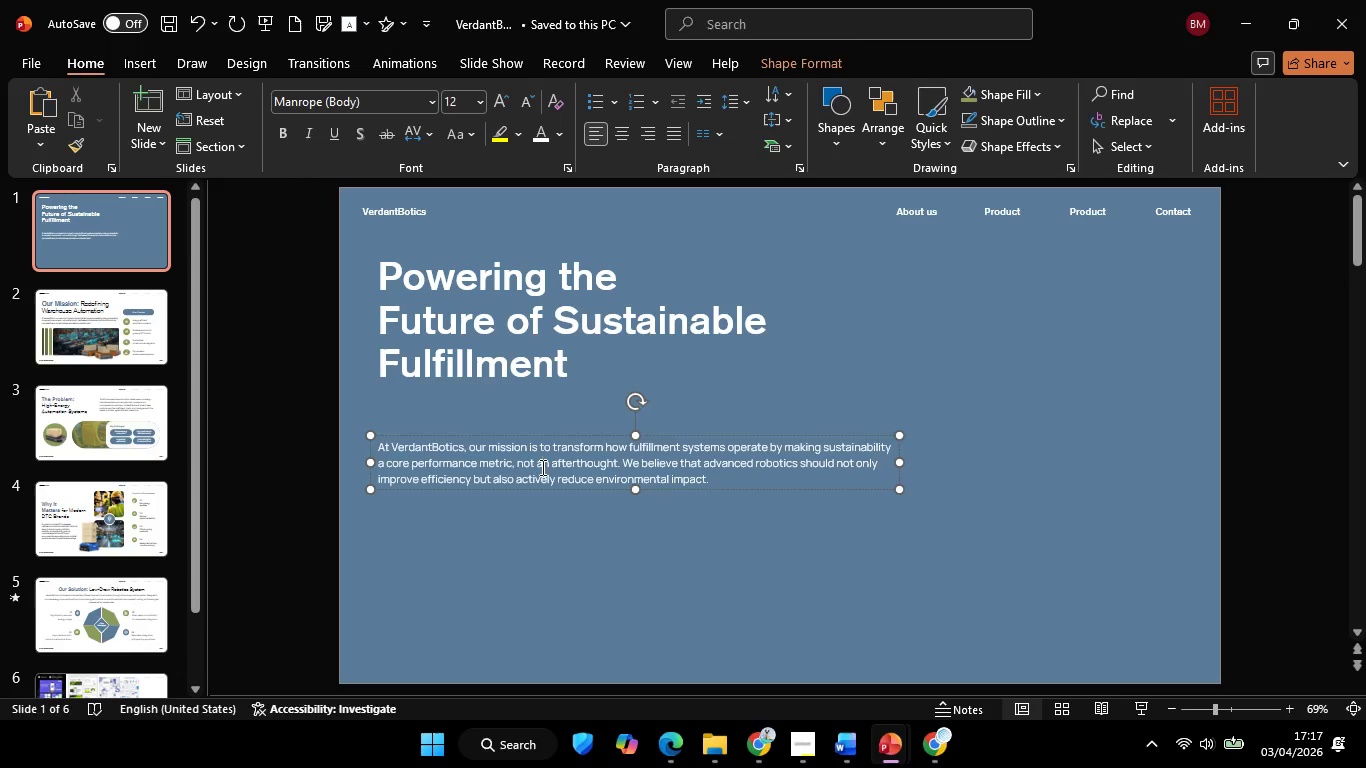 
key(Control+ControlLeft)
 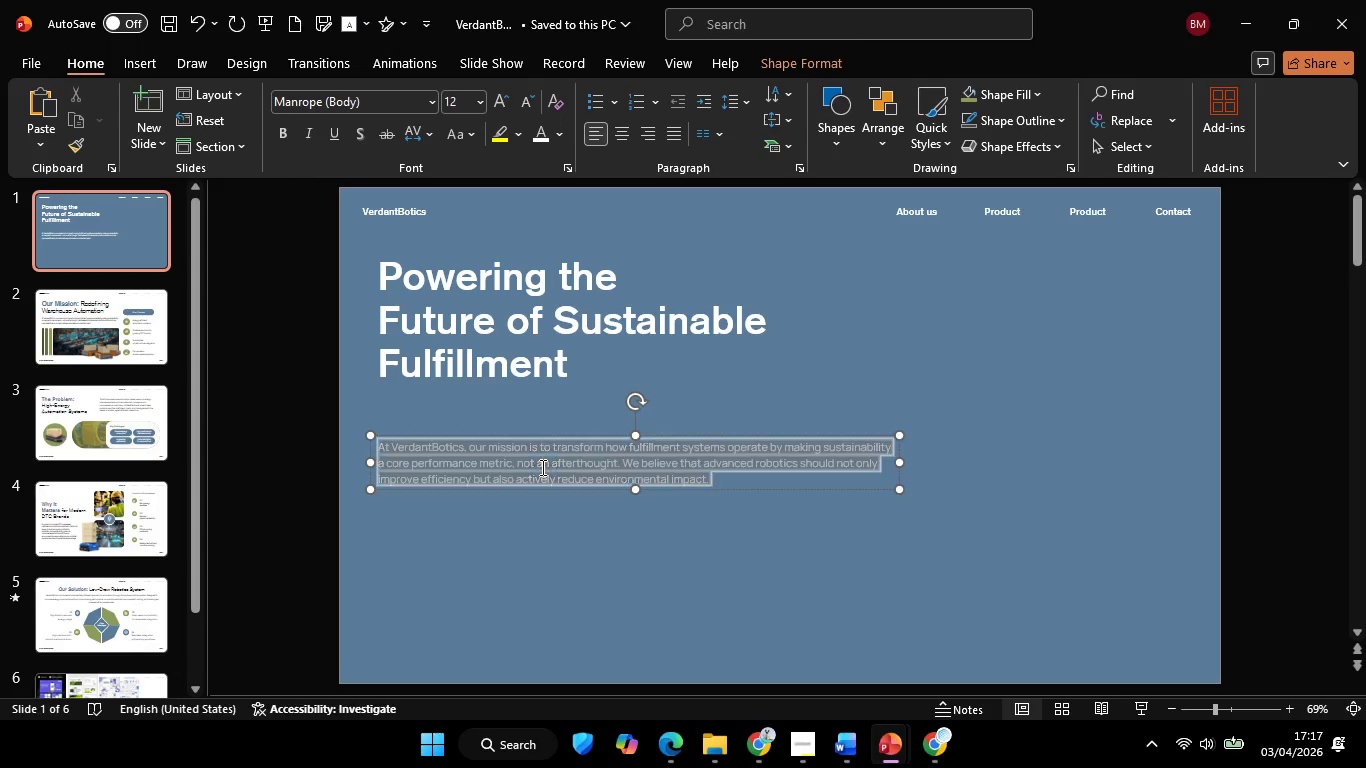 
key(Control+A)
 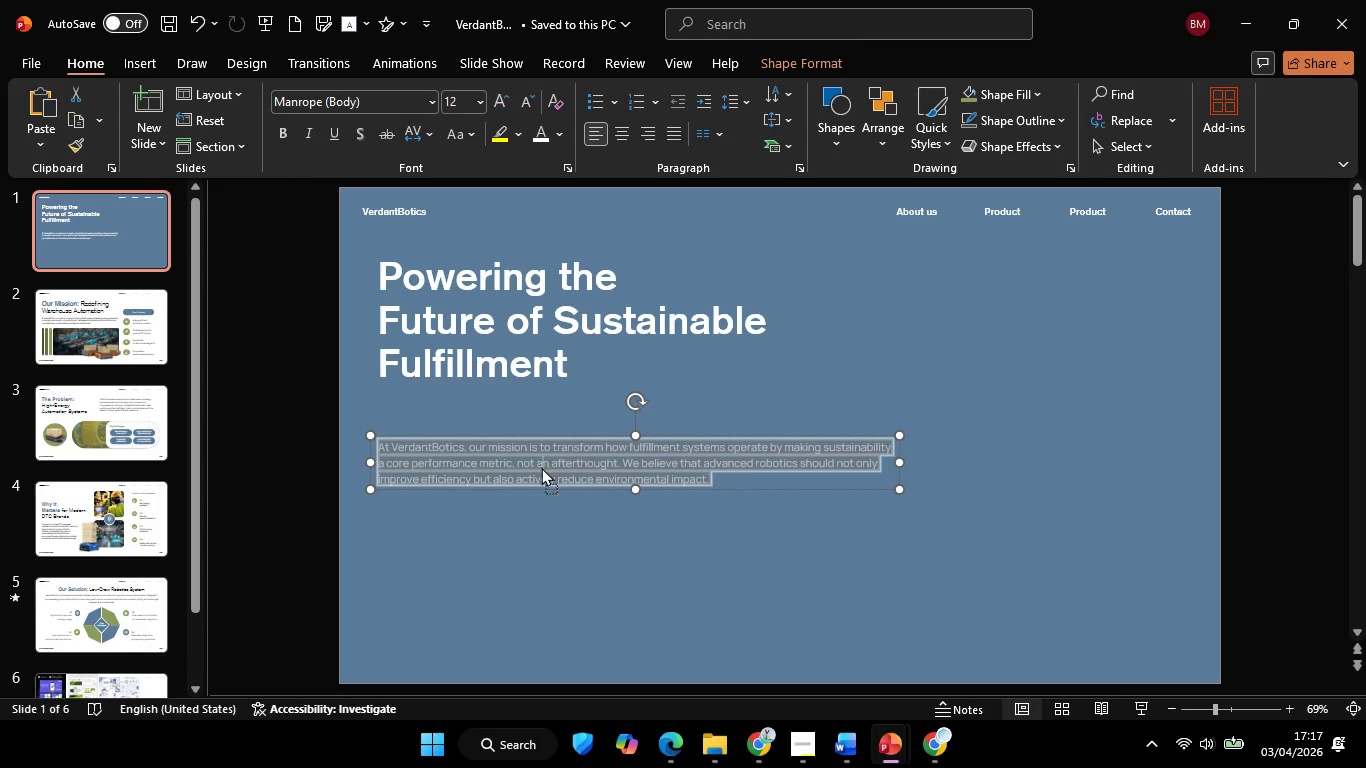 
right_click([541, 467])
 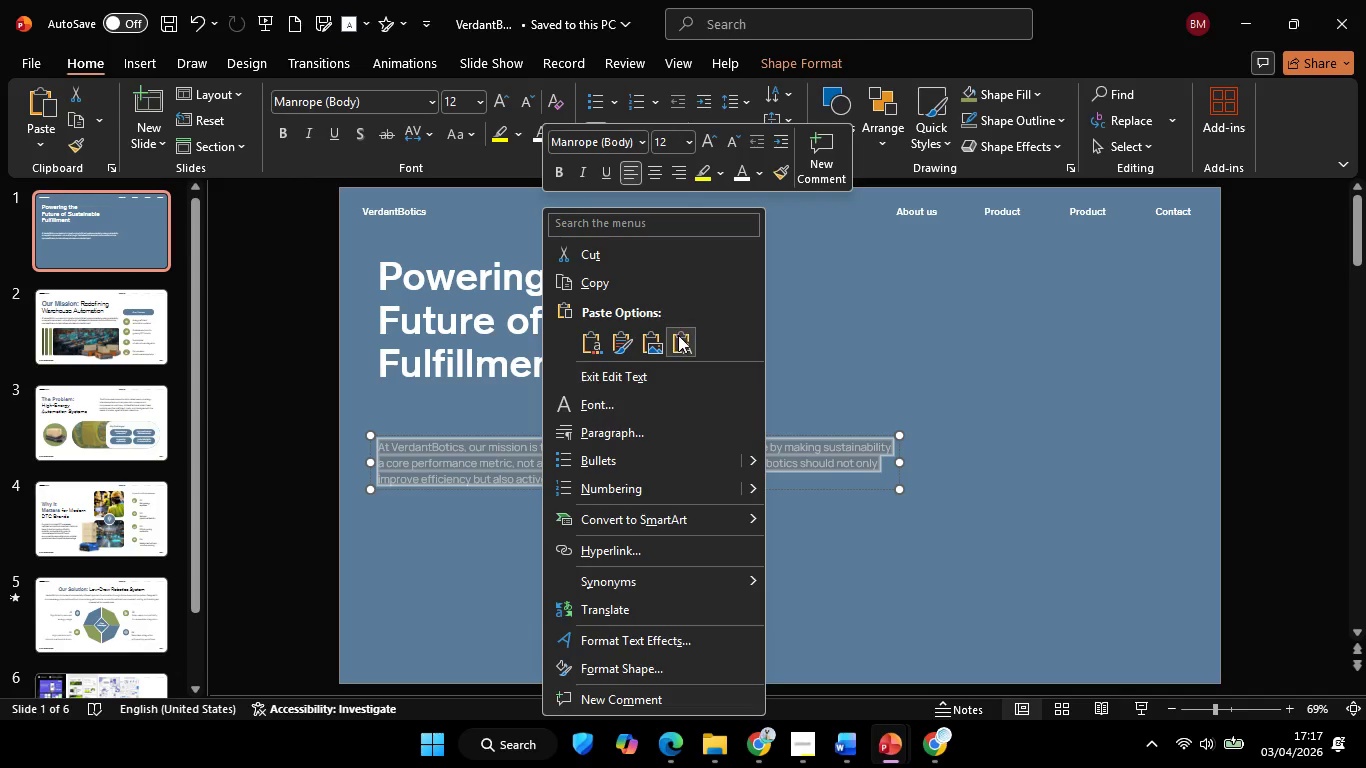 
left_click([678, 335])
 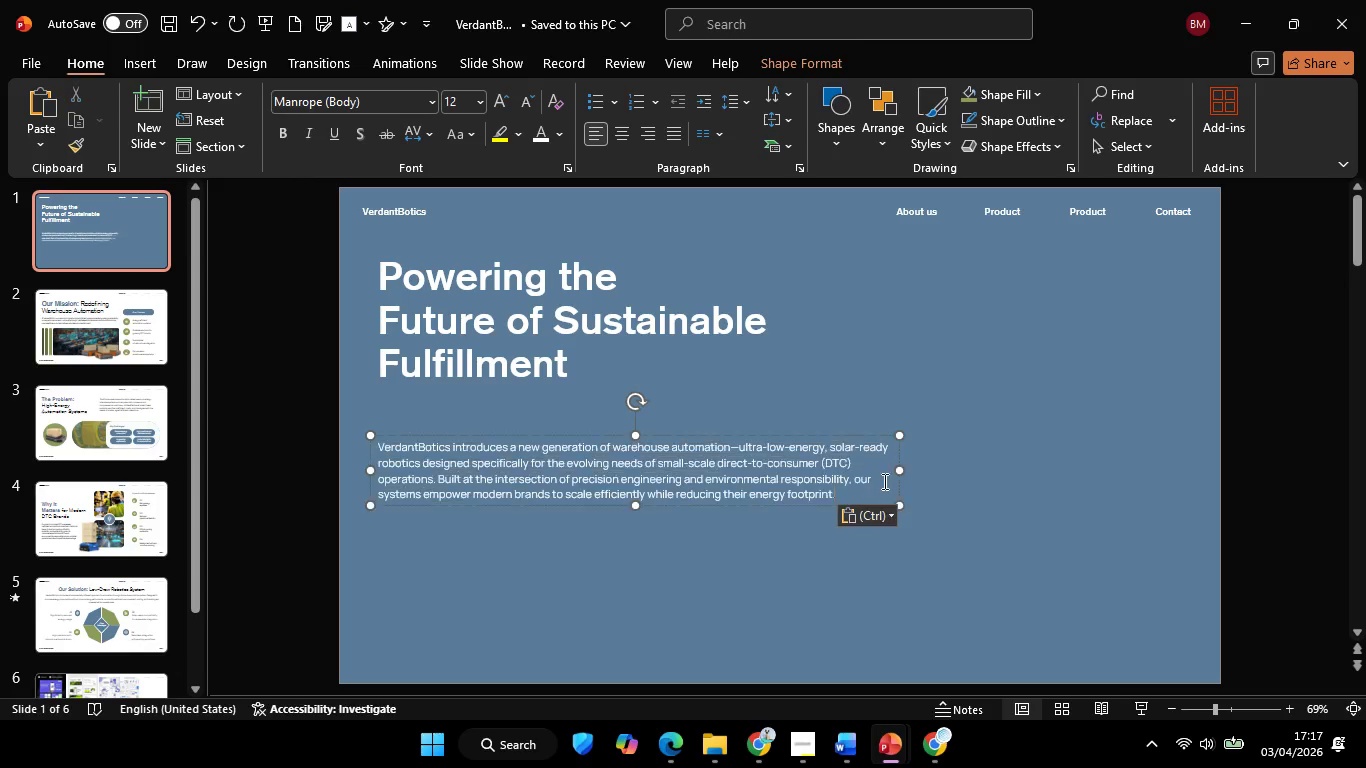 
hold_key(key=ShiftLeft, duration=1.61)
left_click_drag(start_coordinate=[899, 472], to_coordinate=[763, 492])
 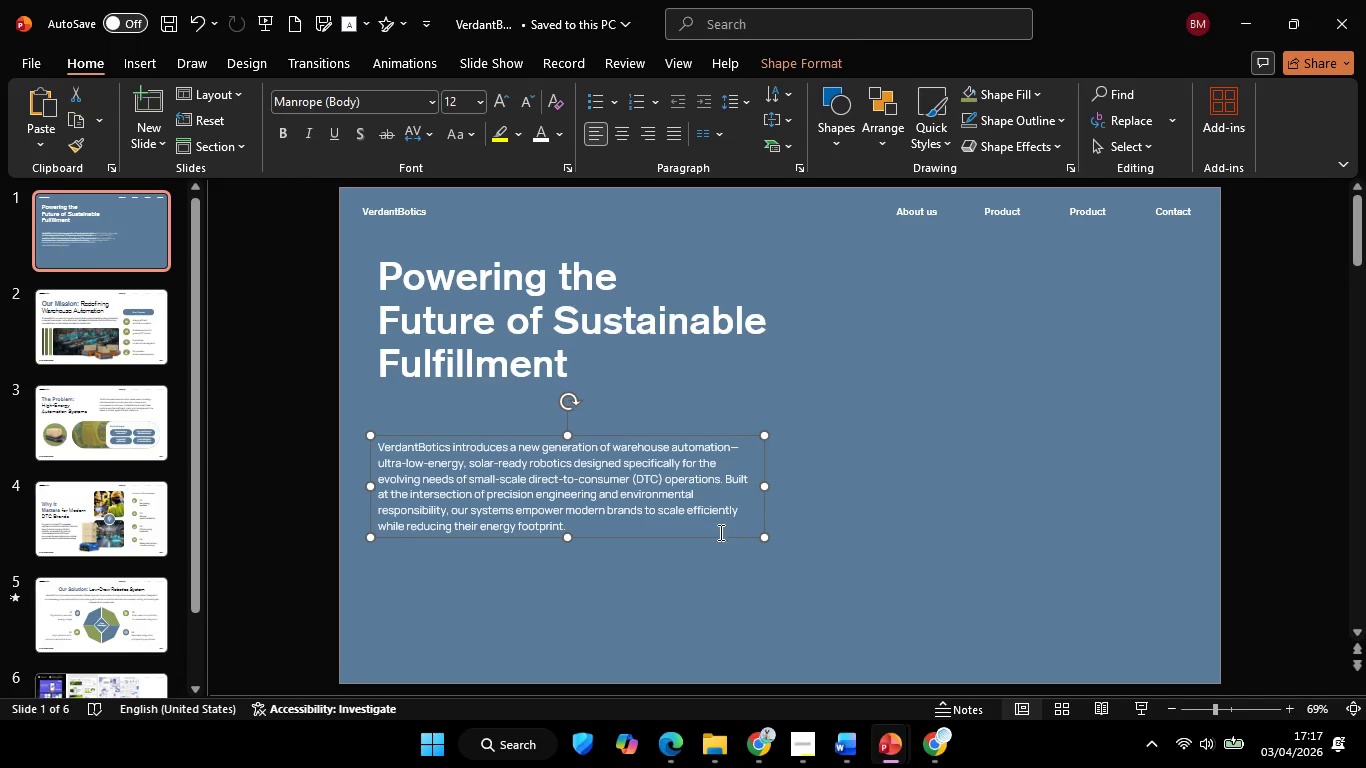 
hold_key(key=ShiftLeft, duration=2.0)
left_click_drag(start_coordinate=[718, 533], to_coordinate=[717, 580])
 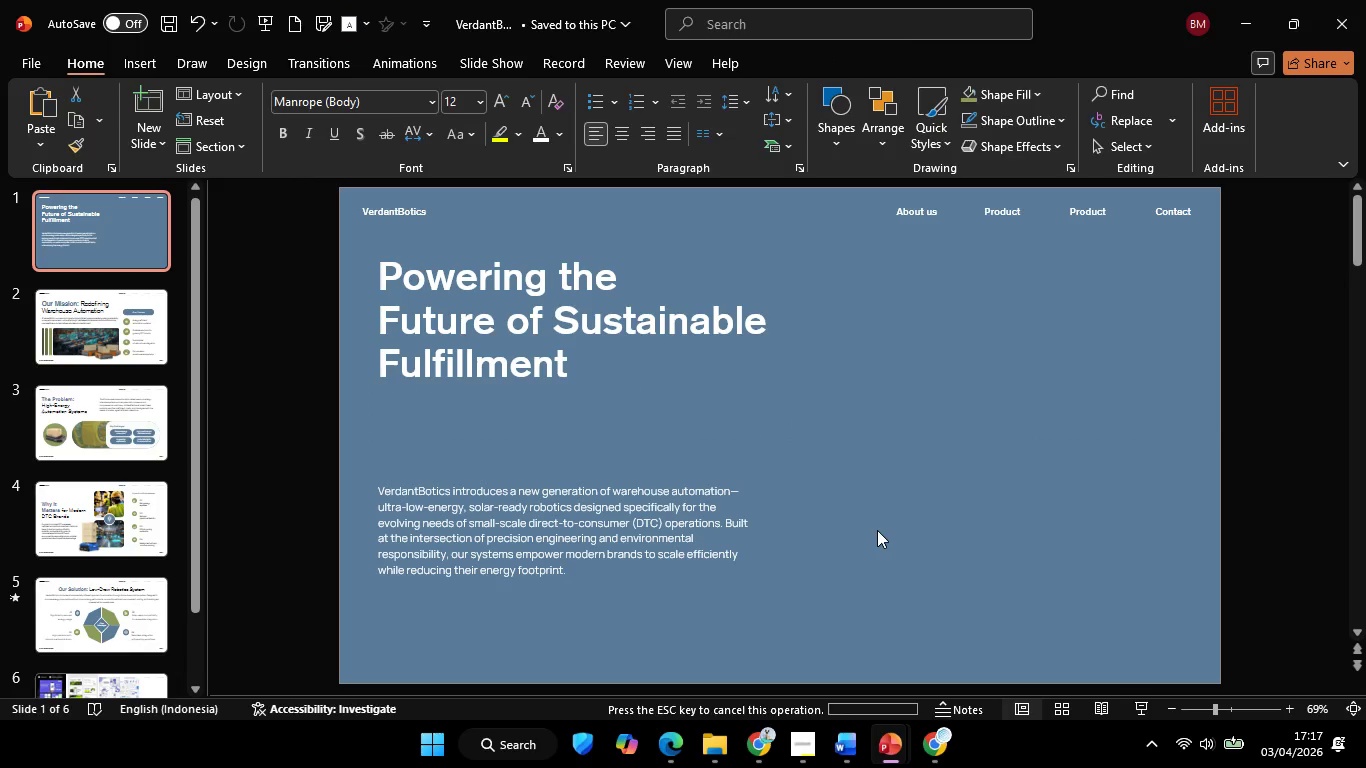 
double_click([877, 530])
 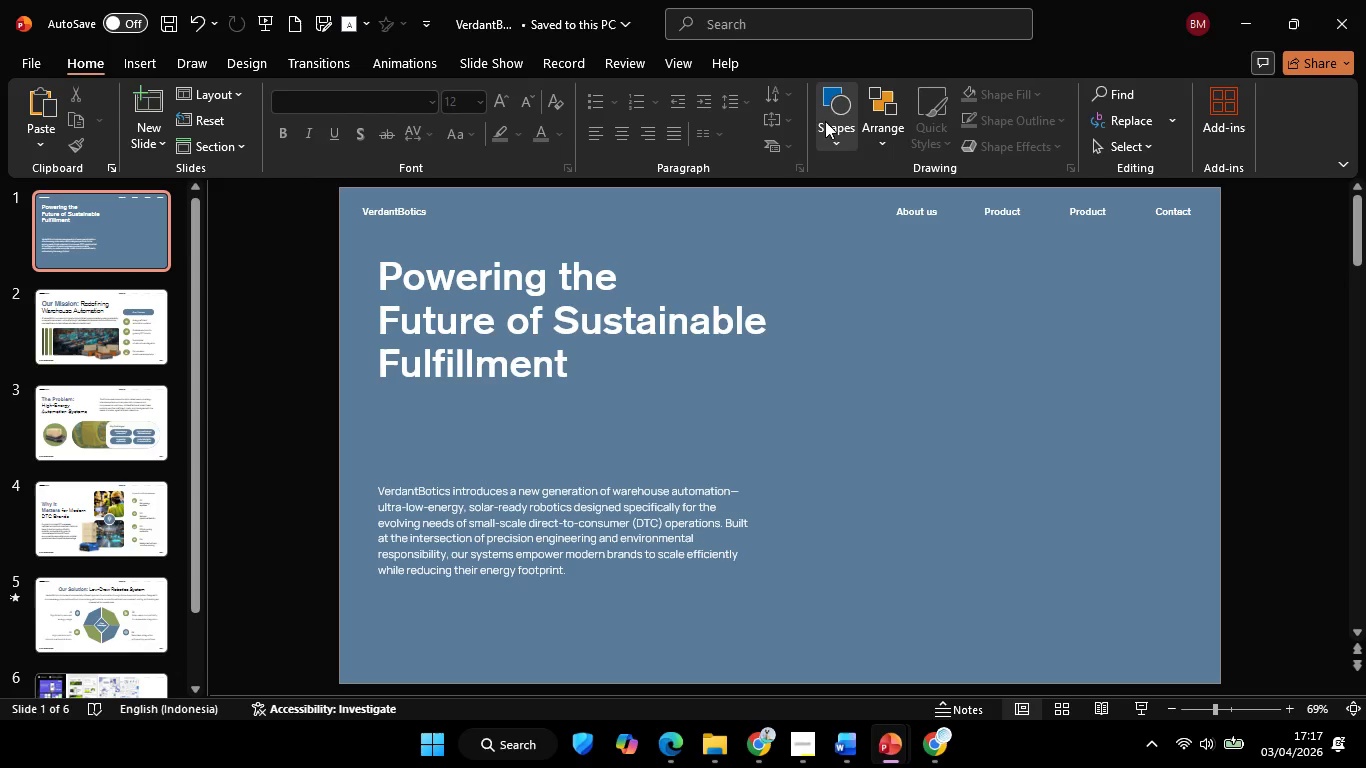 
left_click([828, 118])
 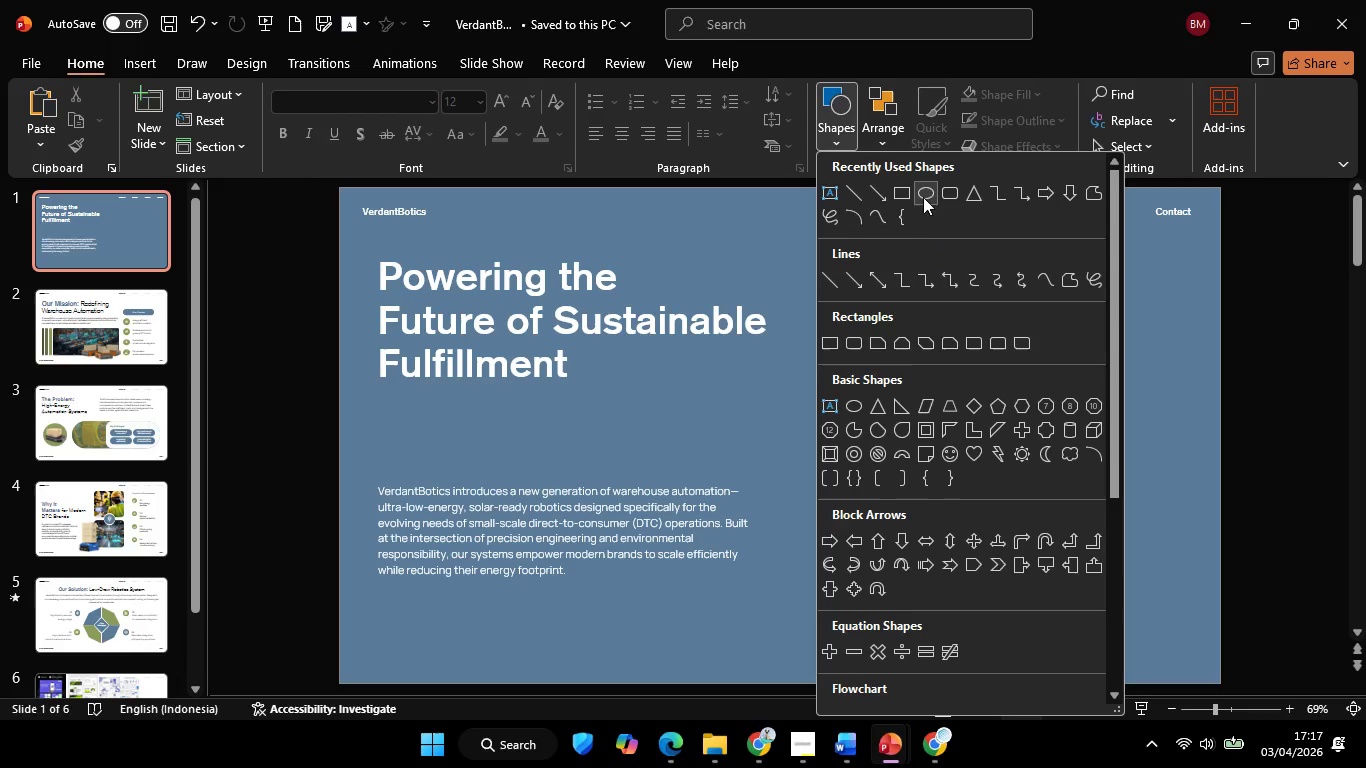 
left_click([924, 194])
 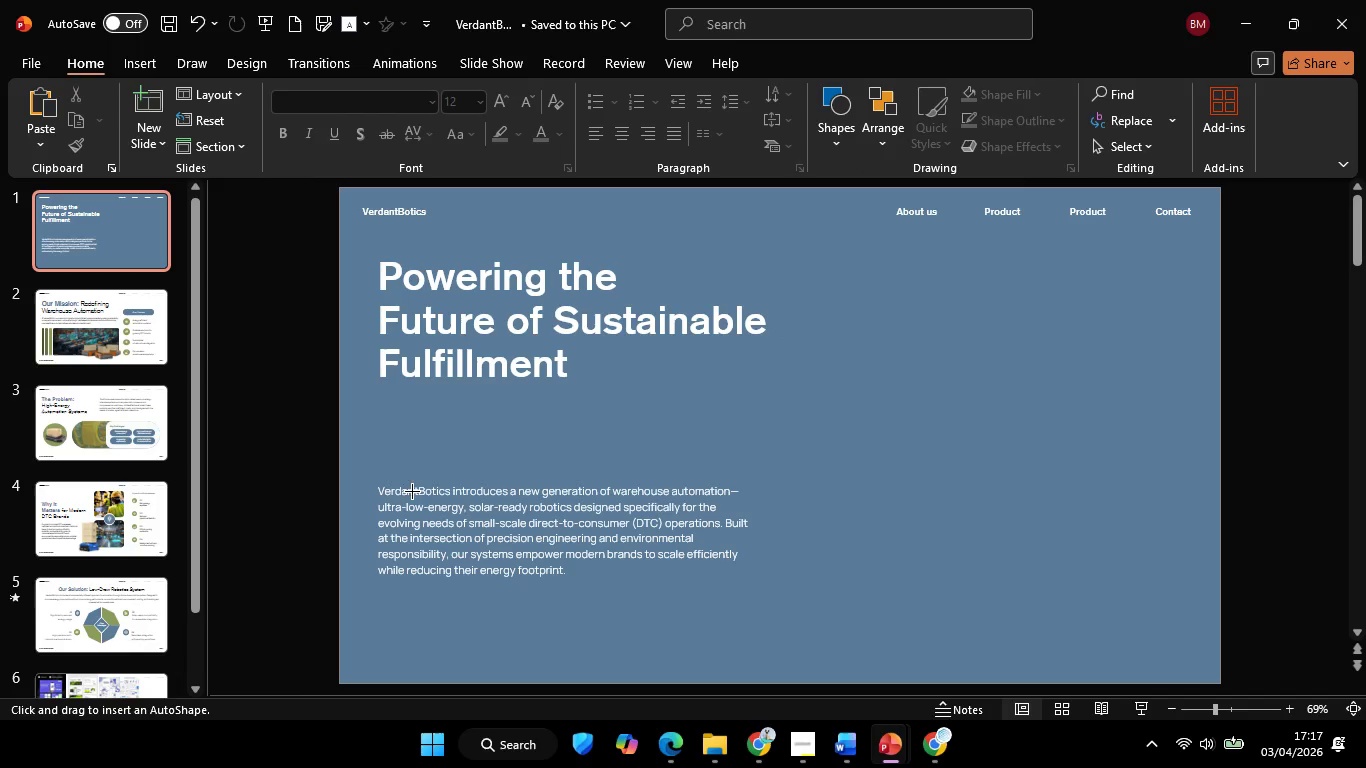 
hold_key(key=ShiftLeft, duration=1.22)
left_click_drag(start_coordinate=[383, 436], to_coordinate=[405, 453])
 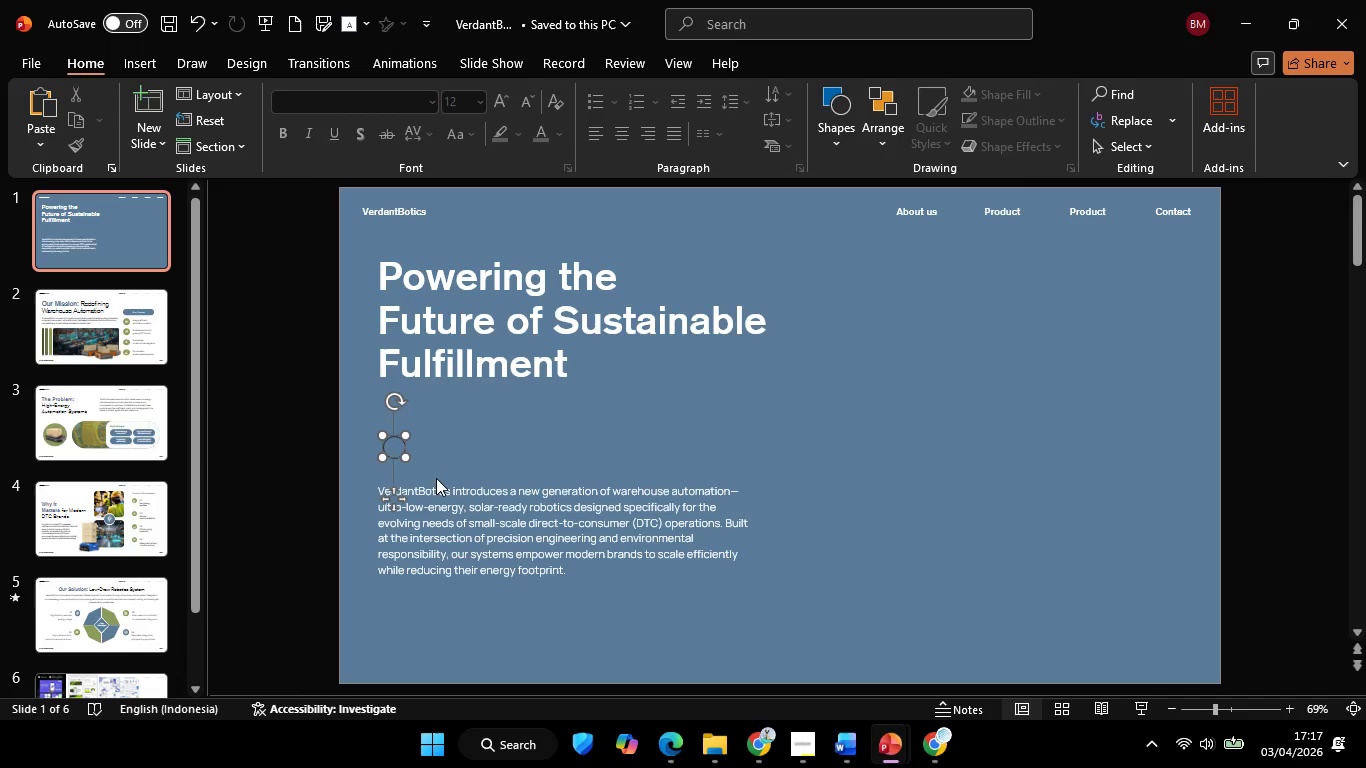 
hold_key(key=ControlLeft, duration=0.88)
scroll: coordinate [437, 480], scroll_direction: up, amount: 4.0
 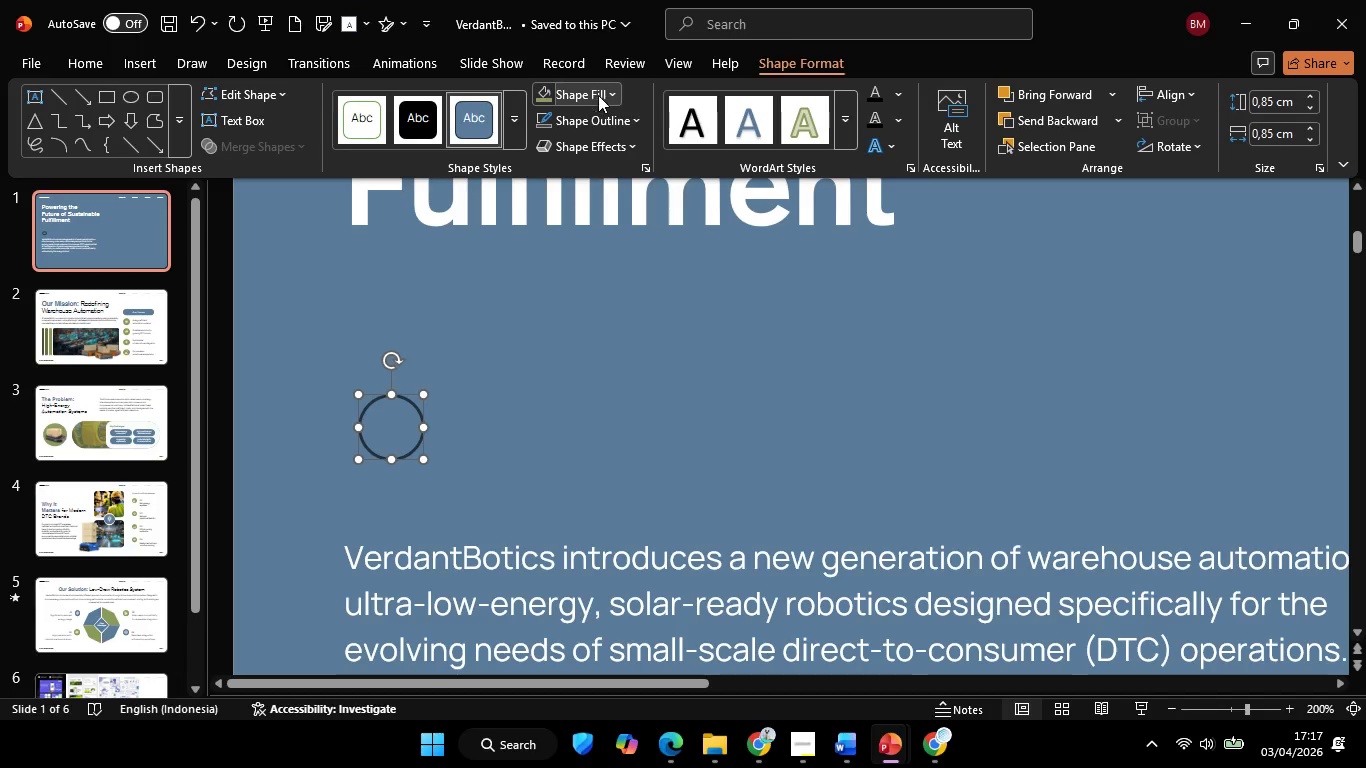 
left_click([590, 92])
 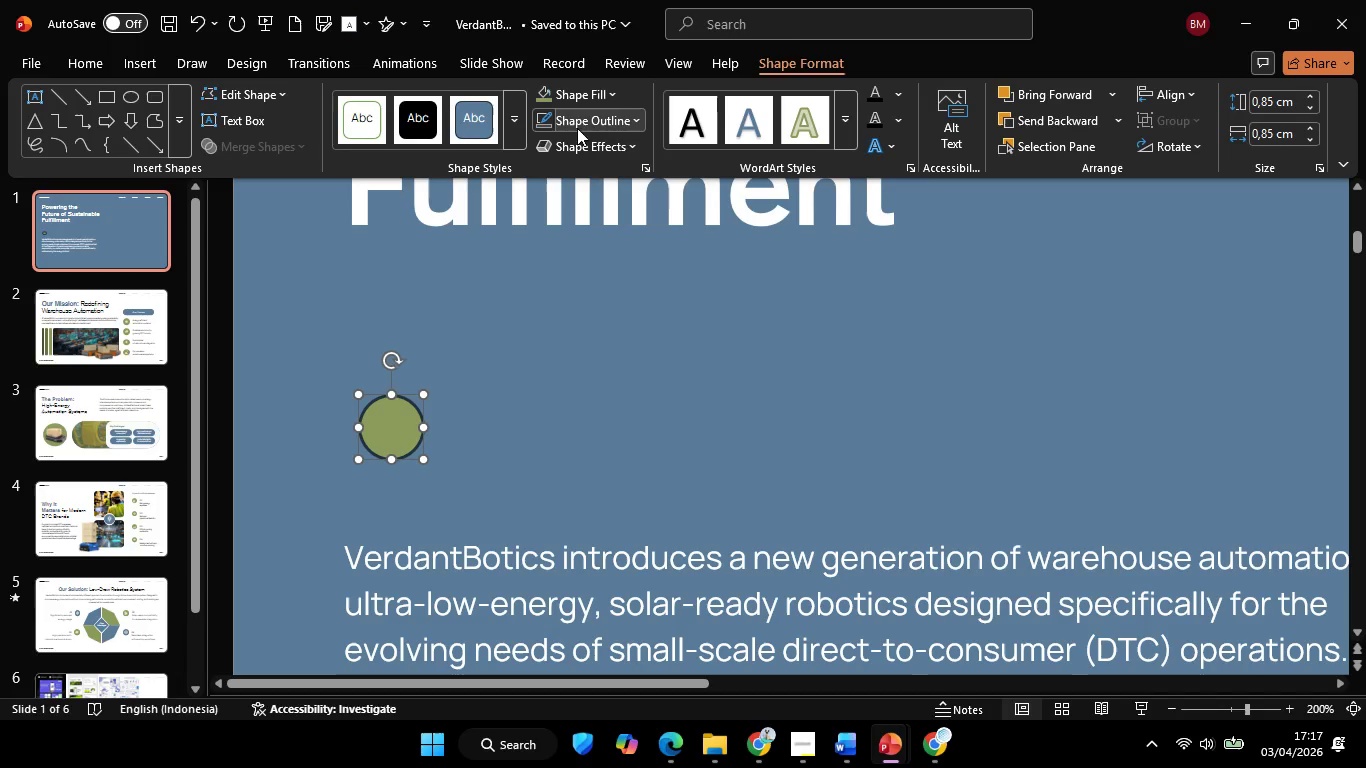 
left_click([541, 126])
 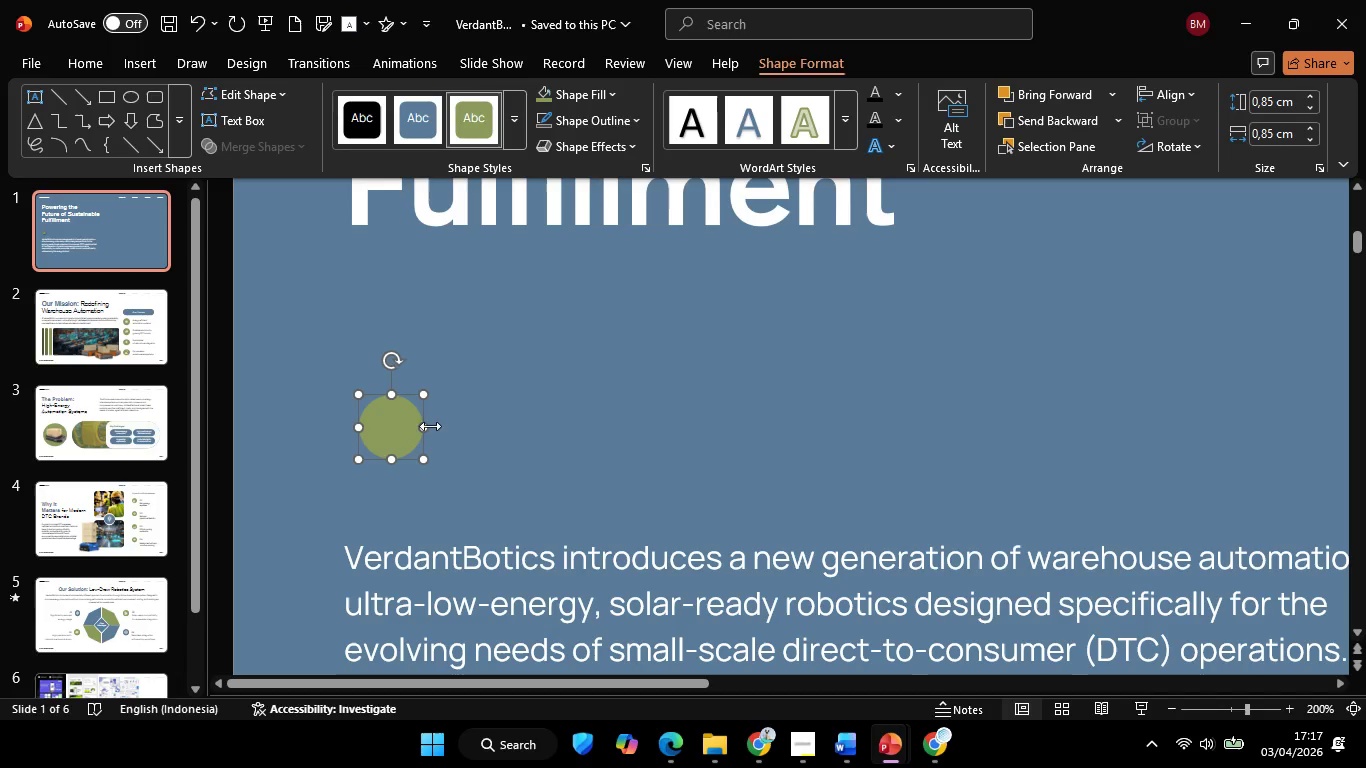 
hold_key(key=ControlLeft, duration=1.01)
hold_key(key=ShiftLeft, duration=1.02)
left_click_drag(start_coordinate=[398, 422], to_coordinate=[431, 419])
 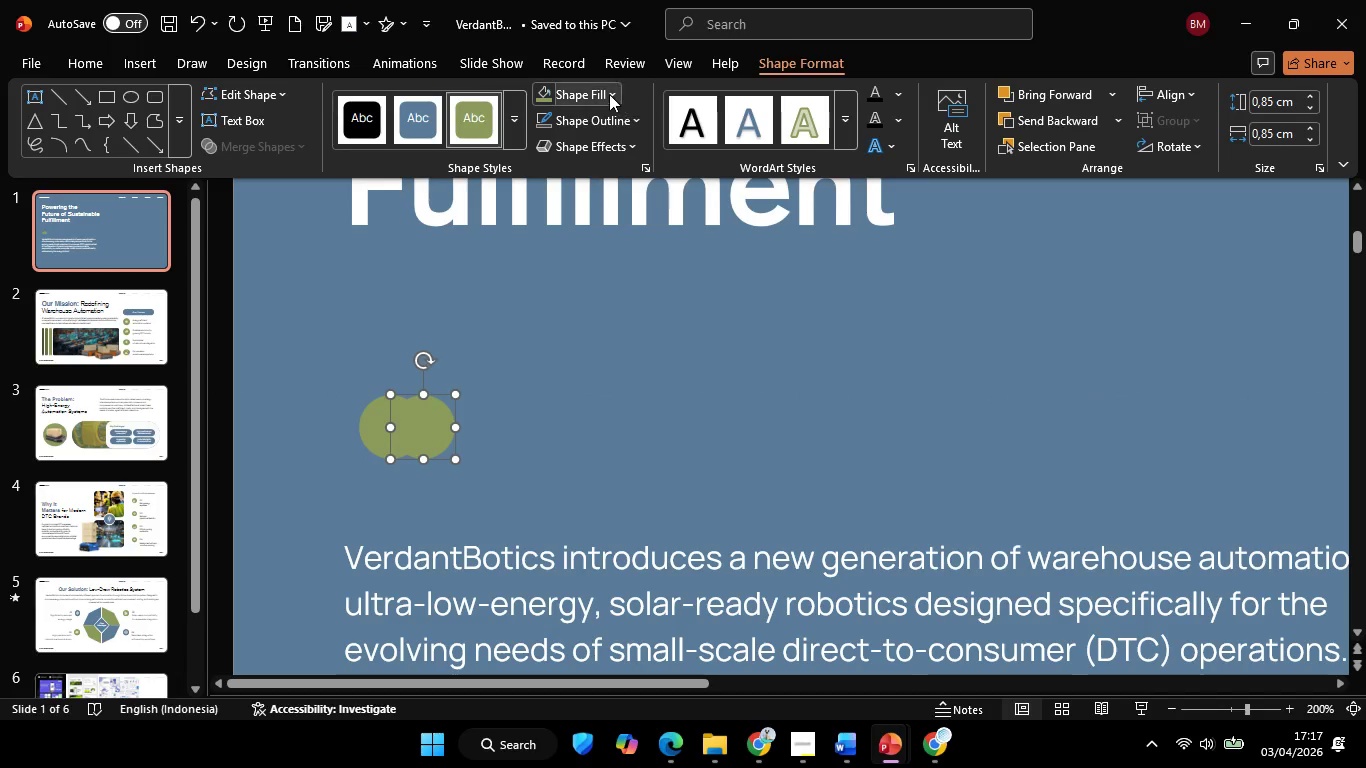 
left_click([605, 93])
 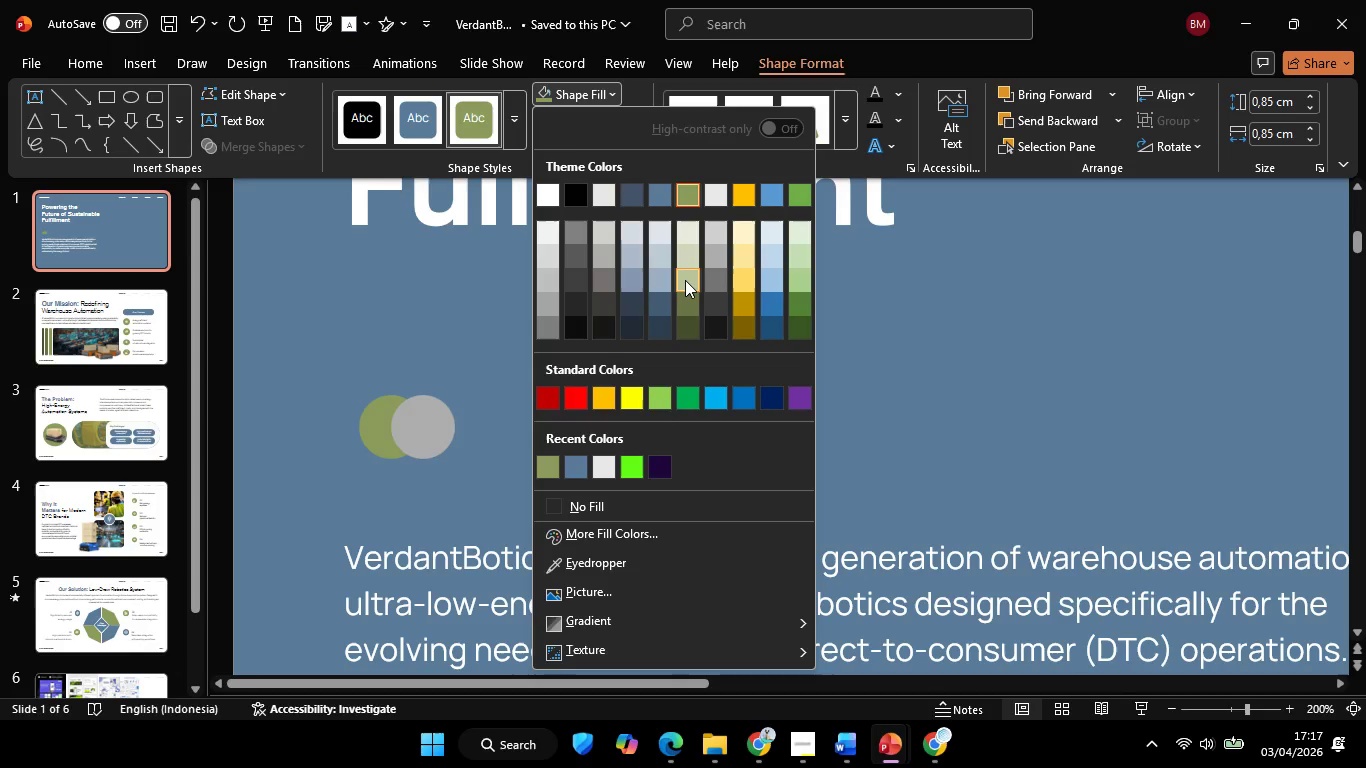 
left_click([681, 320])
 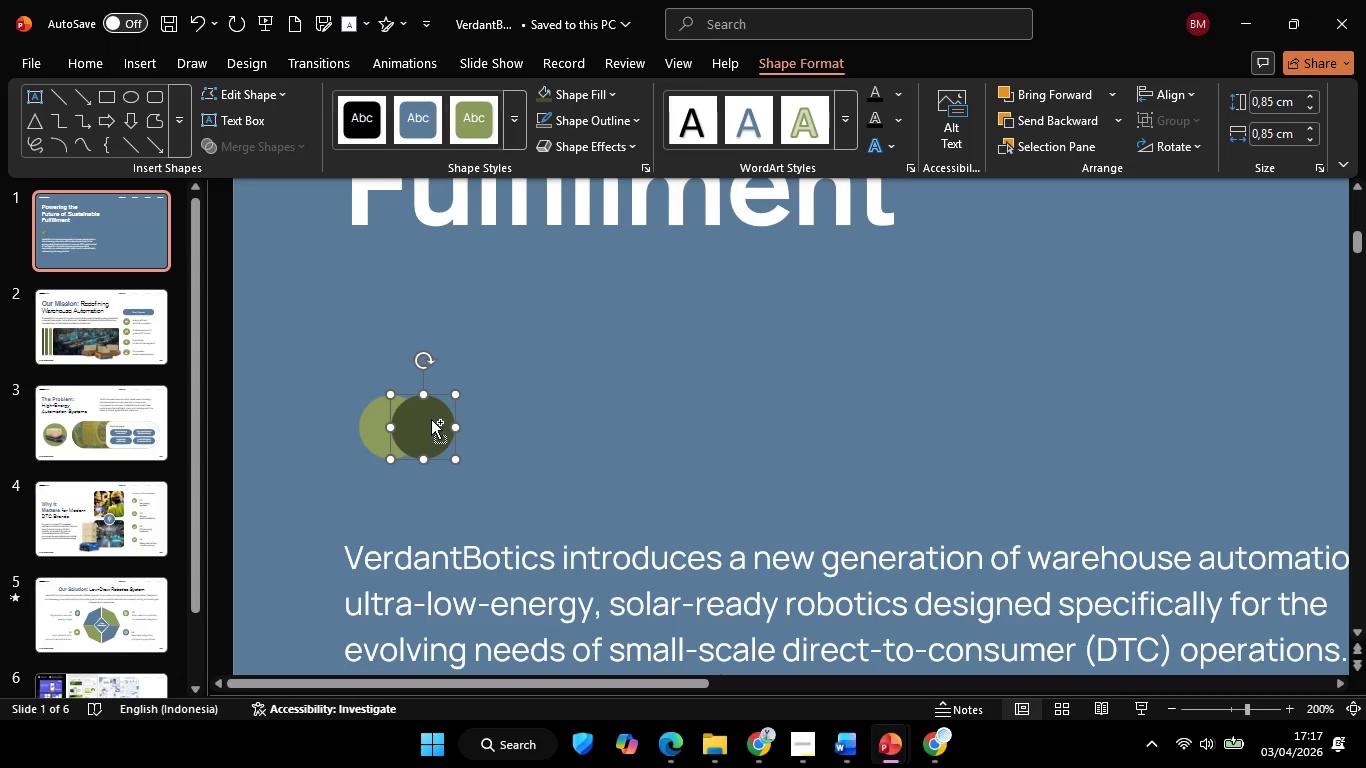 
hold_key(key=ControlLeft, duration=2.0)
hold_key(key=ShiftLeft, duration=1.95)
left_click_drag(start_coordinate=[429, 416], to_coordinate=[465, 429])
 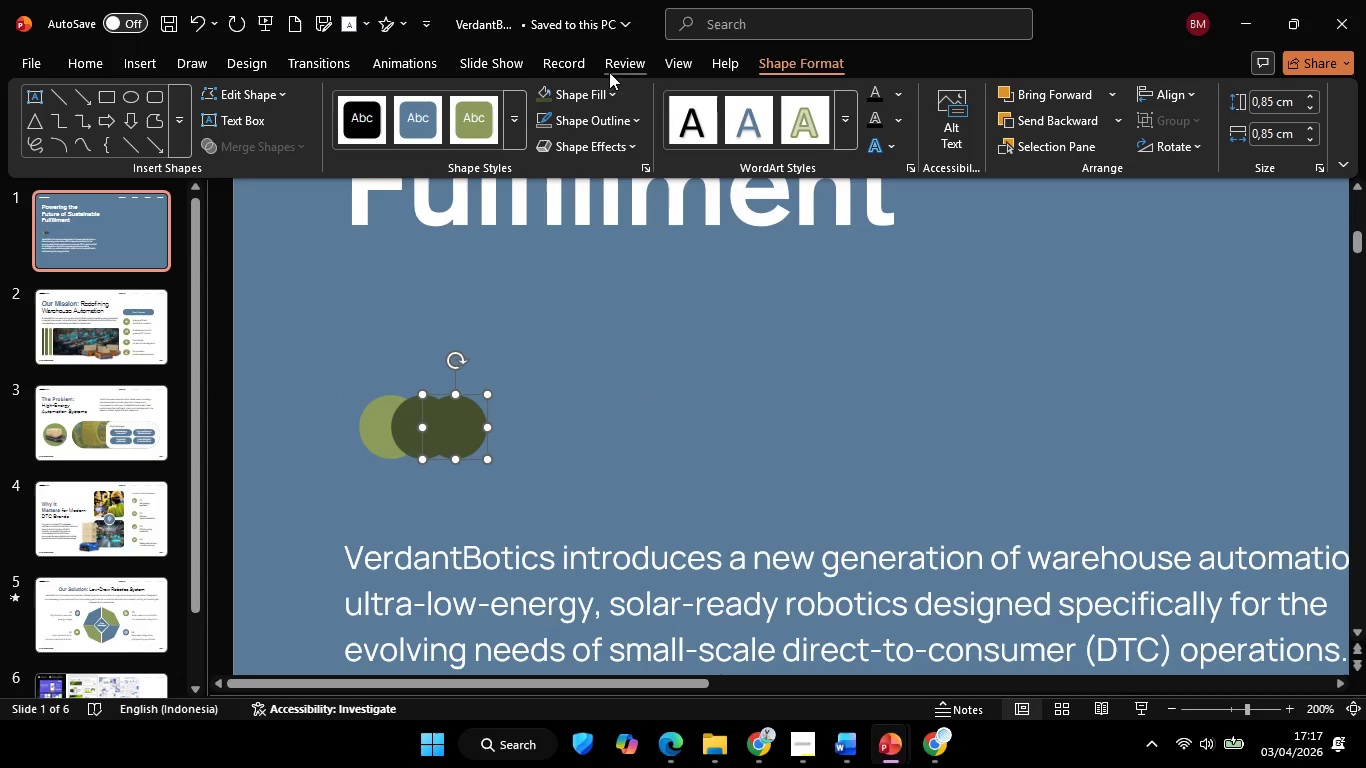 
left_click([601, 88])
 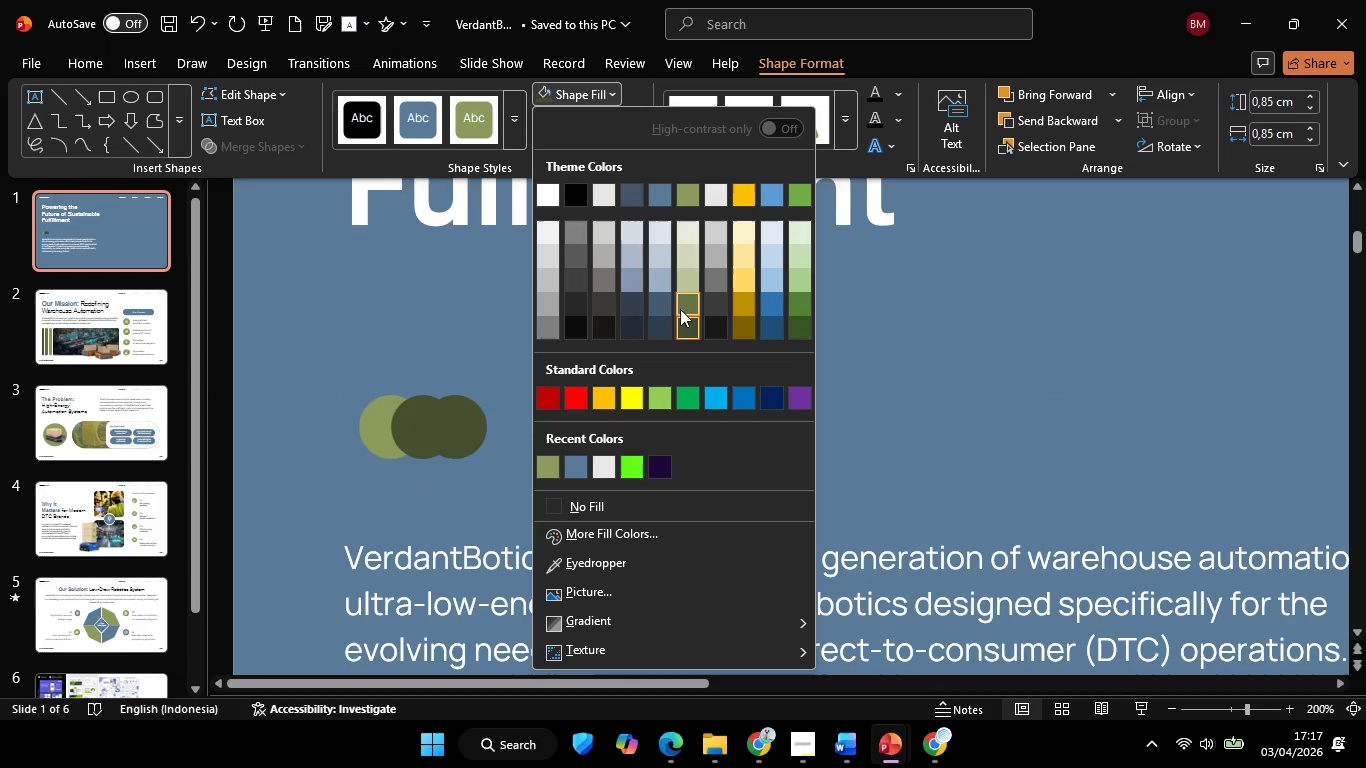 
left_click([681, 307])
 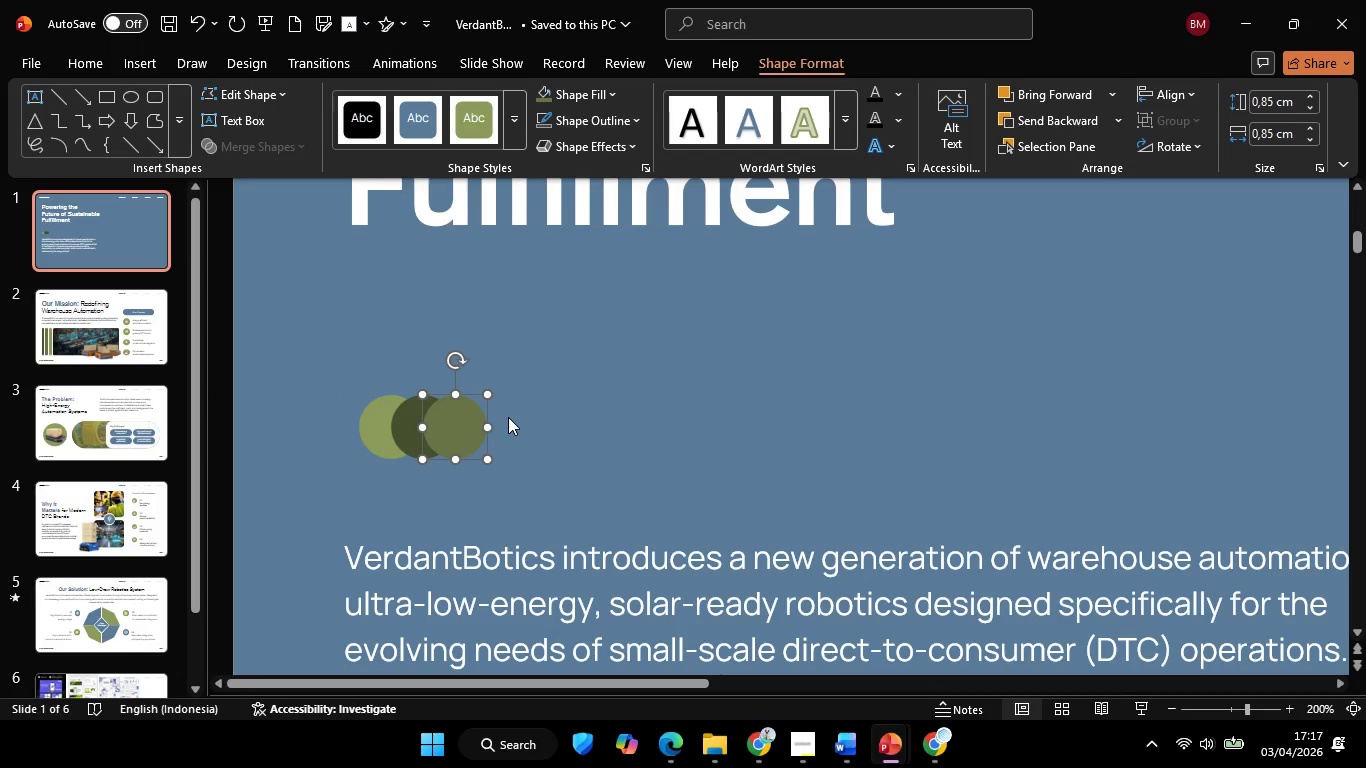 
hold_key(key=ControlLeft, duration=1.86)
hold_key(key=ShiftLeft, duration=1.75)
left_click_drag(start_coordinate=[448, 422], to_coordinate=[490, 433])
 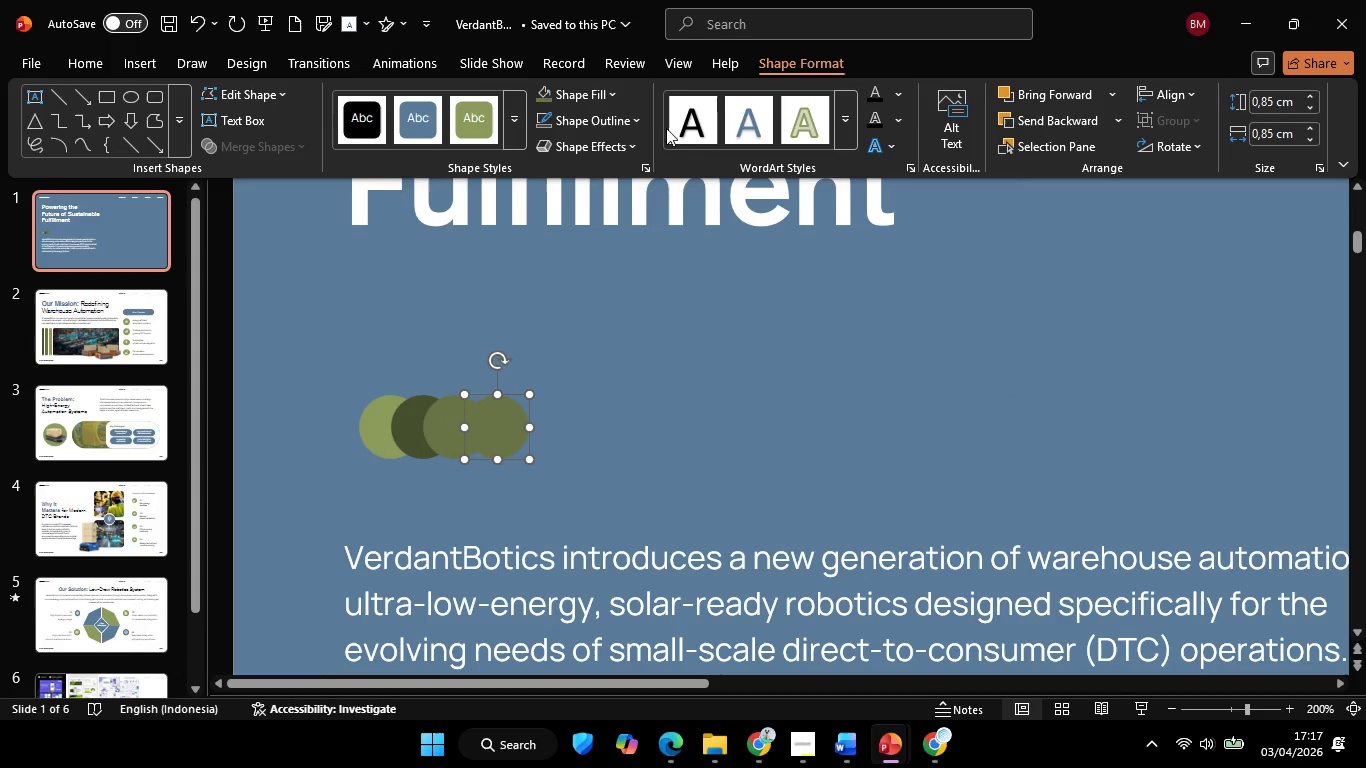 
left_click([590, 88])
 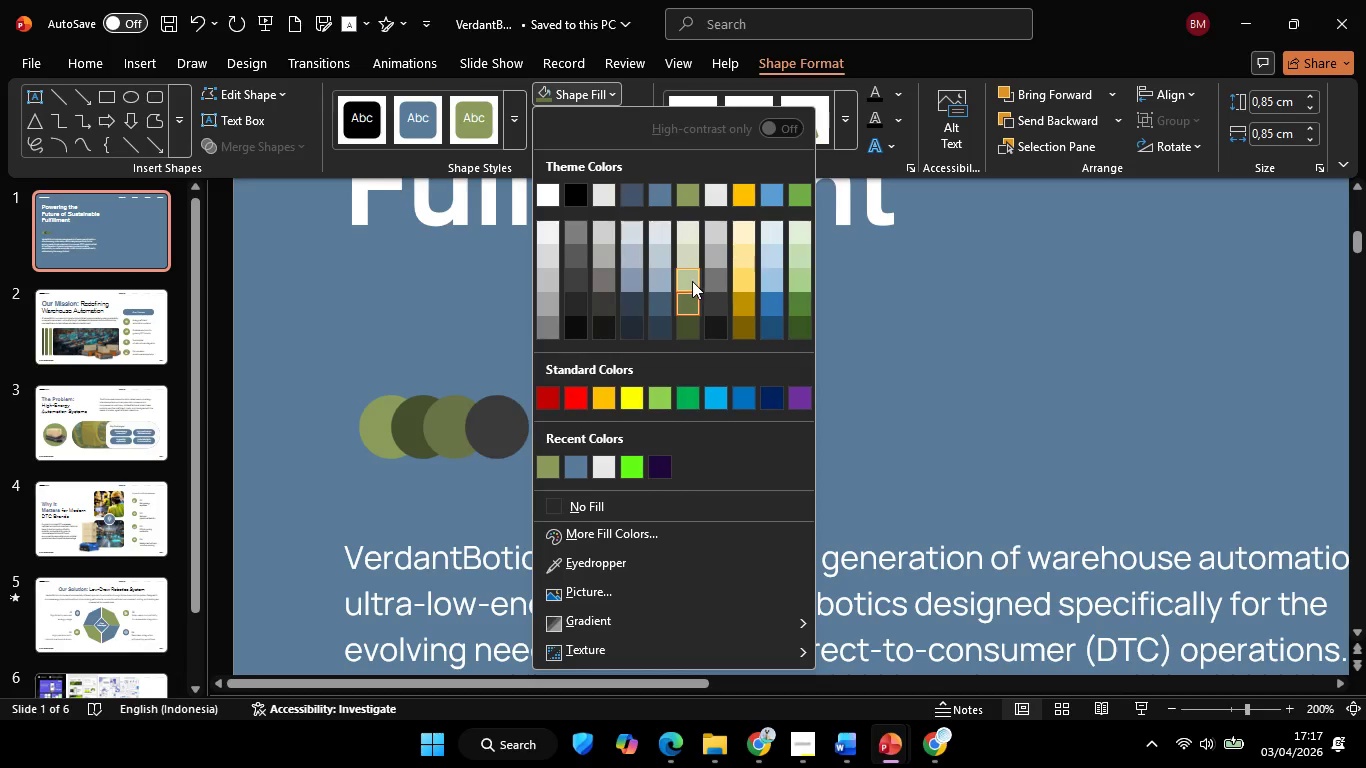 
left_click([692, 281])
 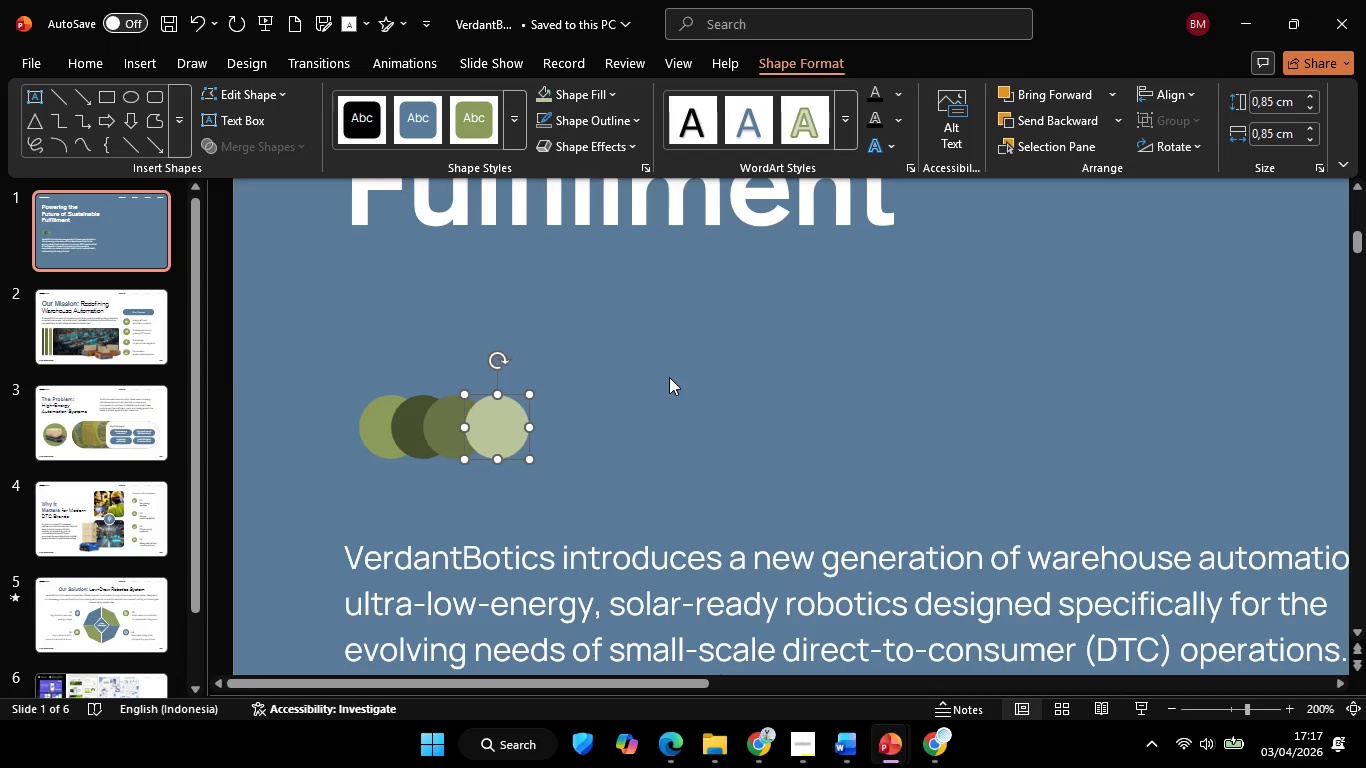 
left_click([669, 377])
 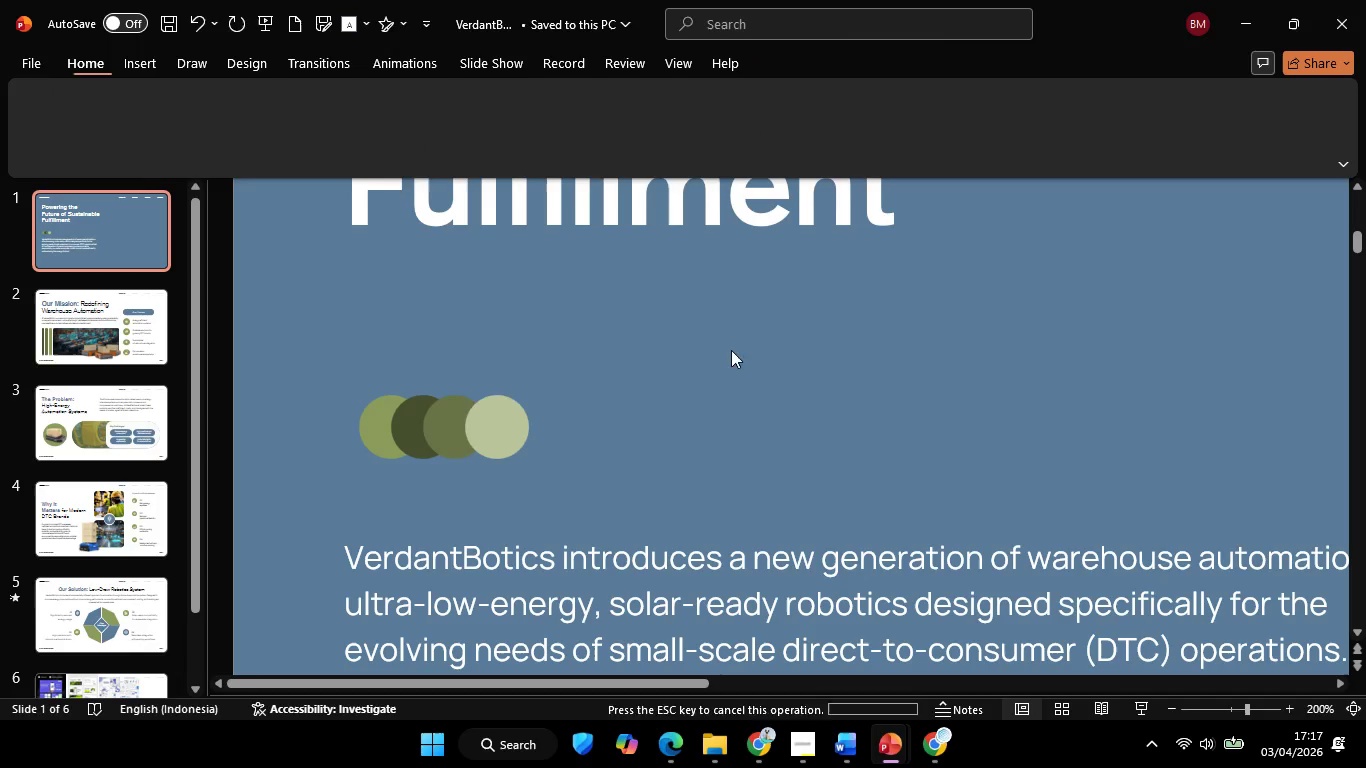 
left_click_drag(start_coordinate=[731, 350], to_coordinate=[102, 559])
 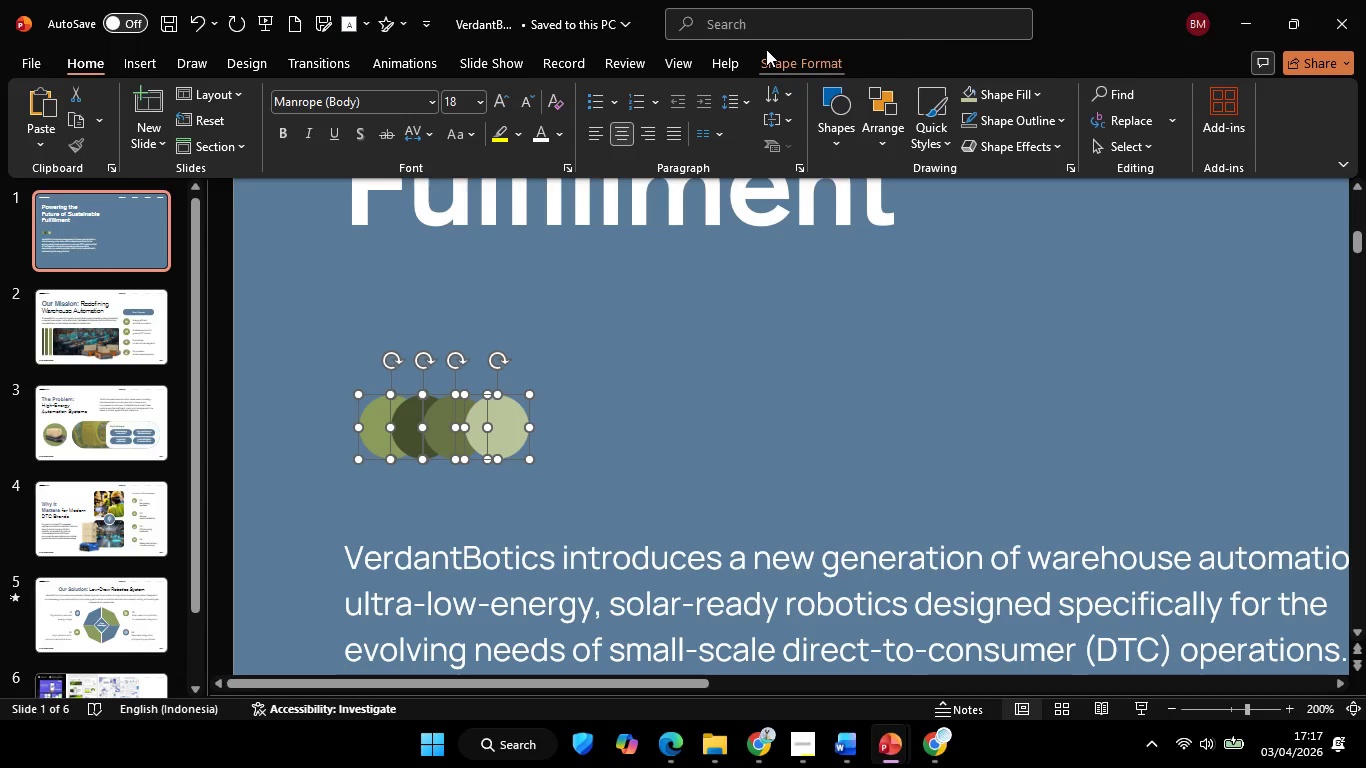 
left_click([1170, 89])
 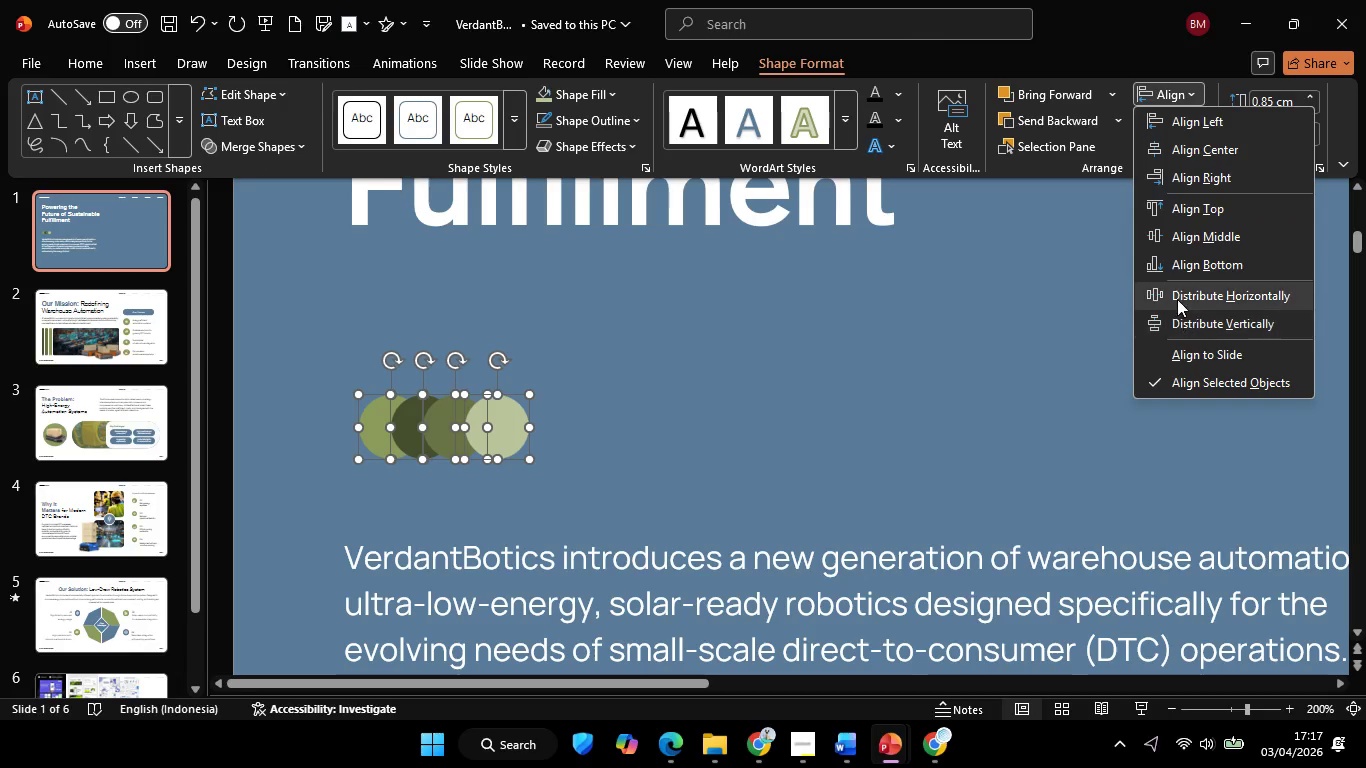 
left_click([1177, 299])
 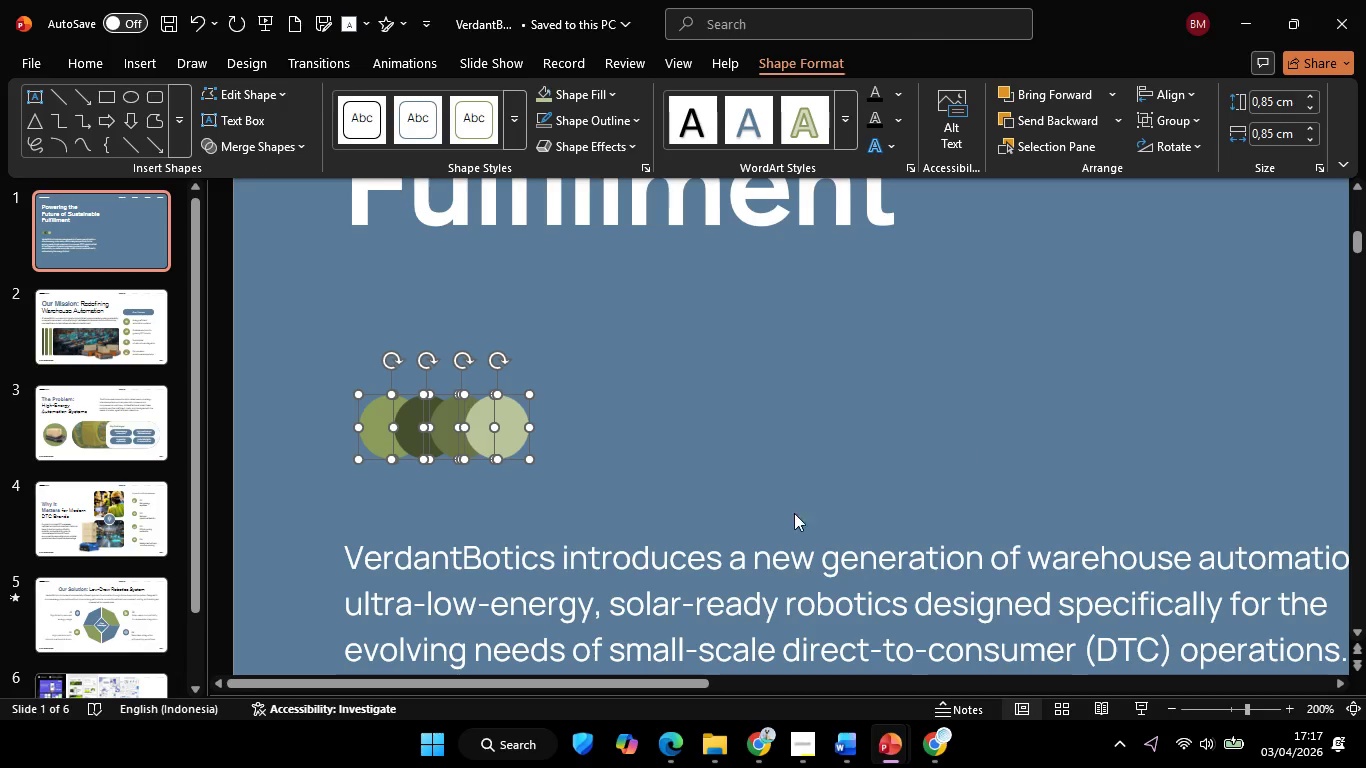 
key(Control+G)
 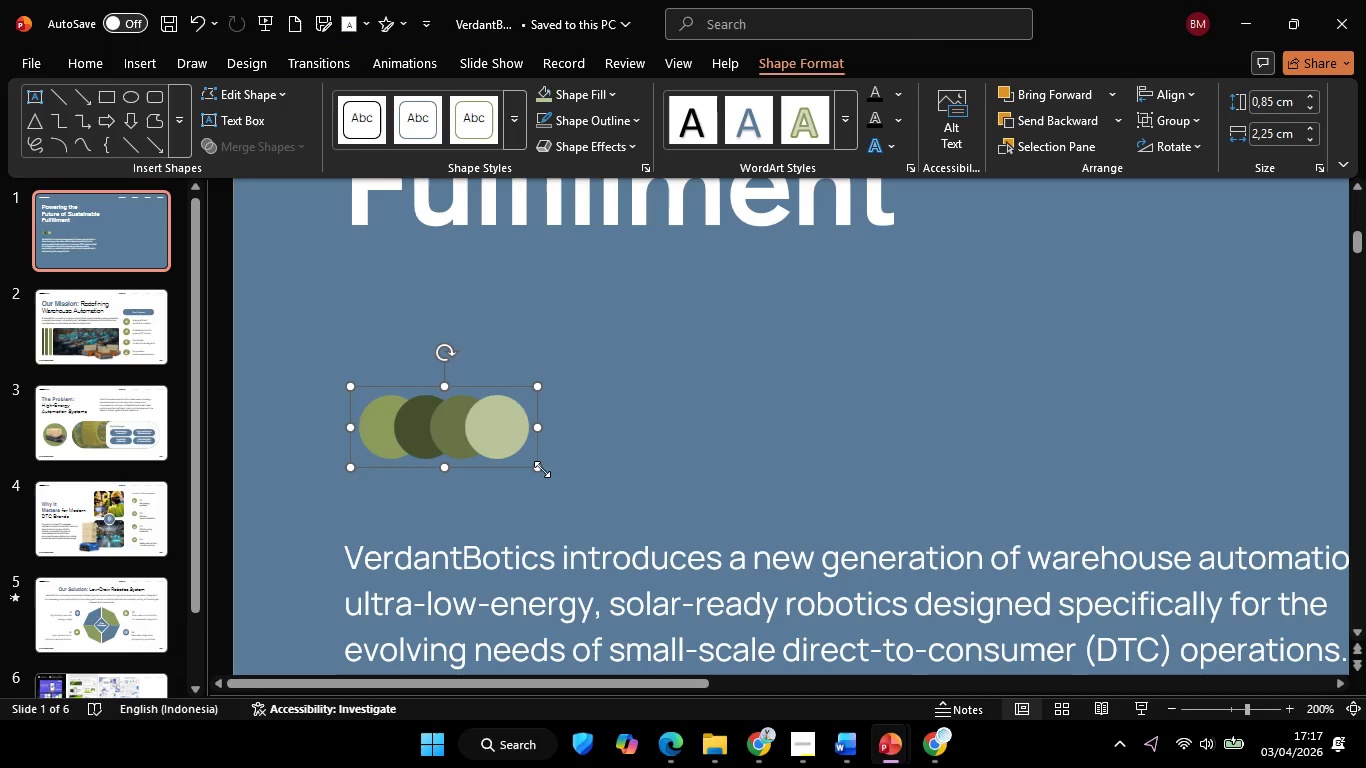 
hold_key(key=ShiftLeft, duration=0.84)
left_click_drag(start_coordinate=[542, 469], to_coordinate=[573, 485])
 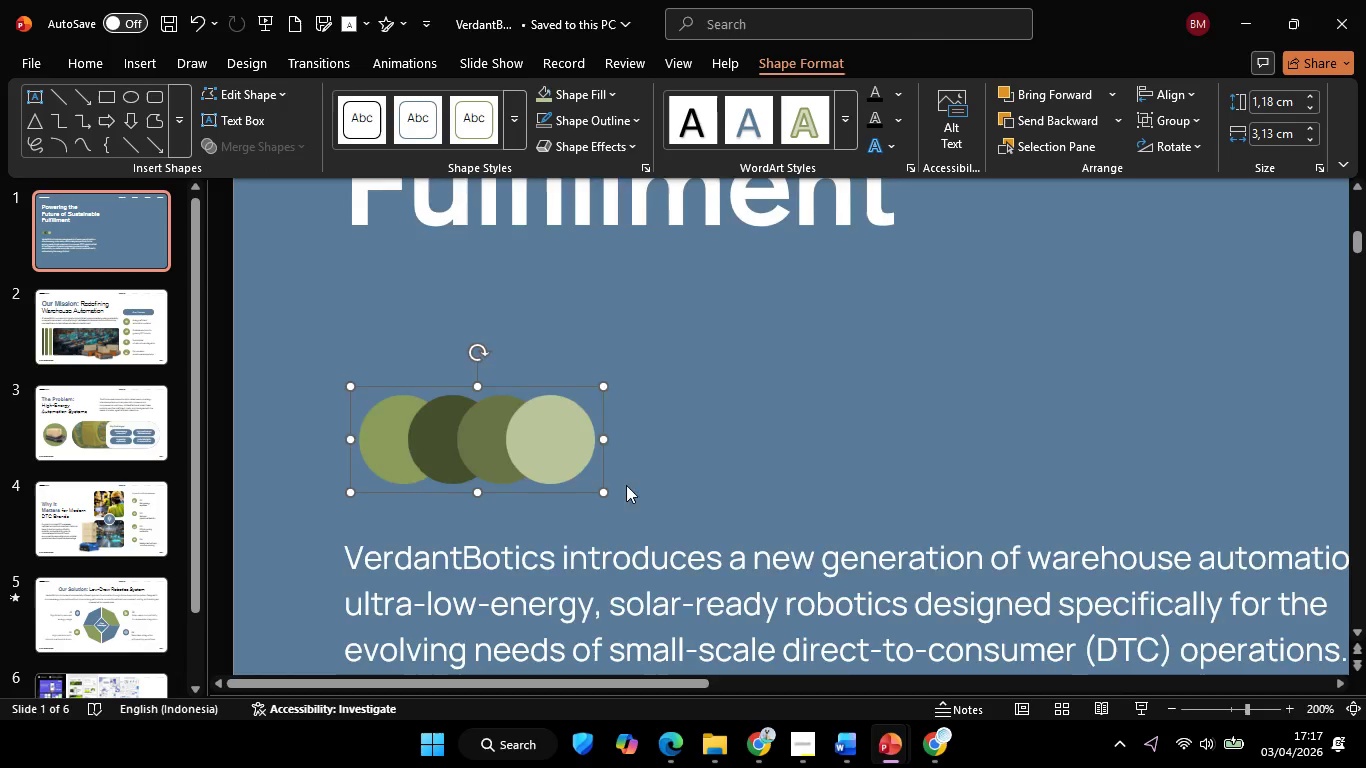 
hold_key(key=ControlLeft, duration=0.55)
 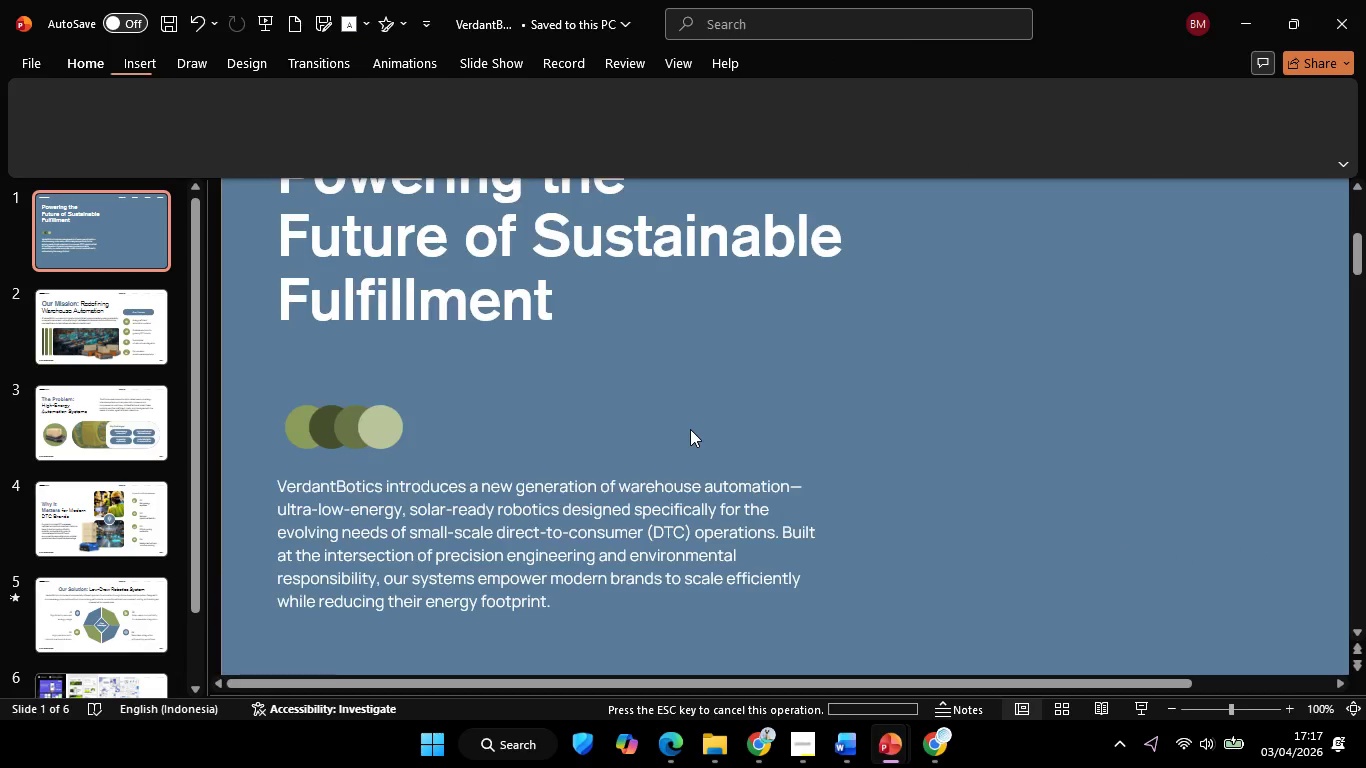 
left_click([690, 429])
 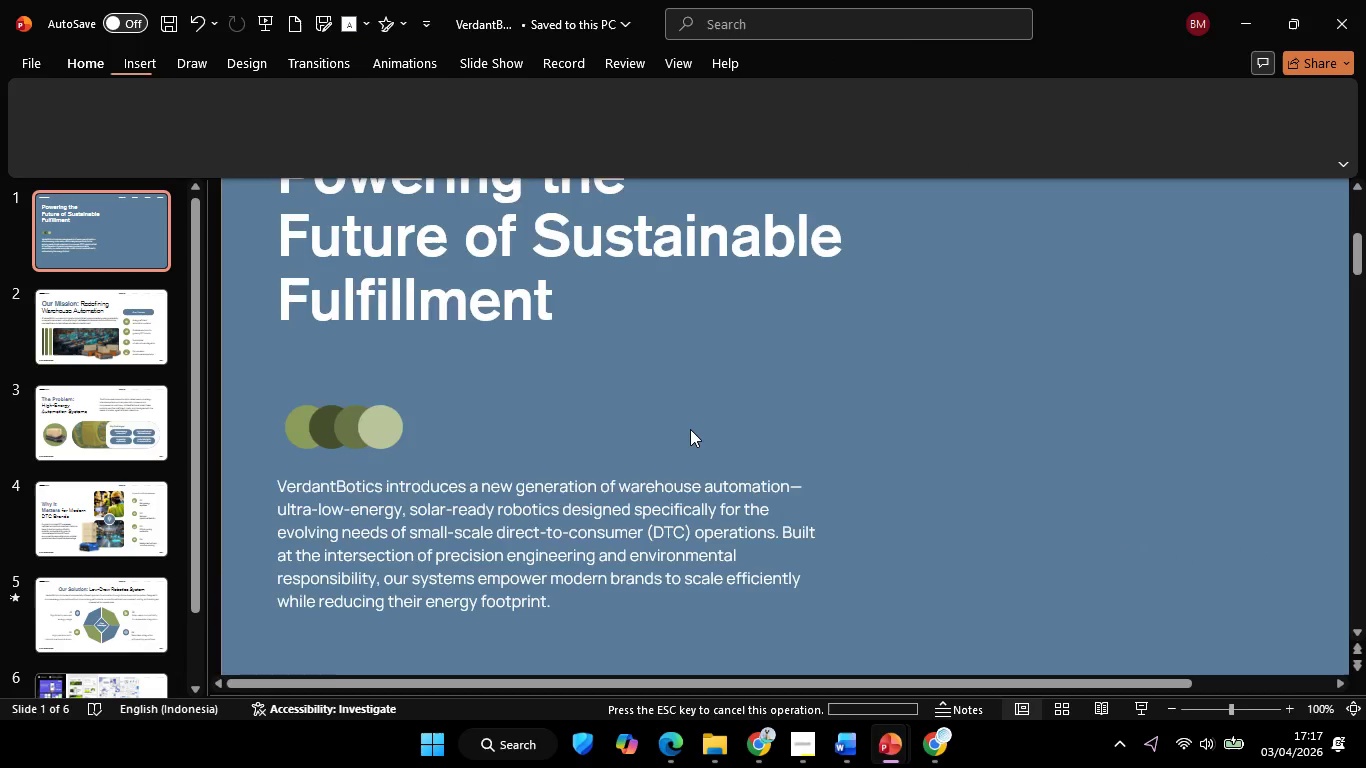 
scroll: coordinate [674, 490], scroll_direction: down, amount: 2.0
 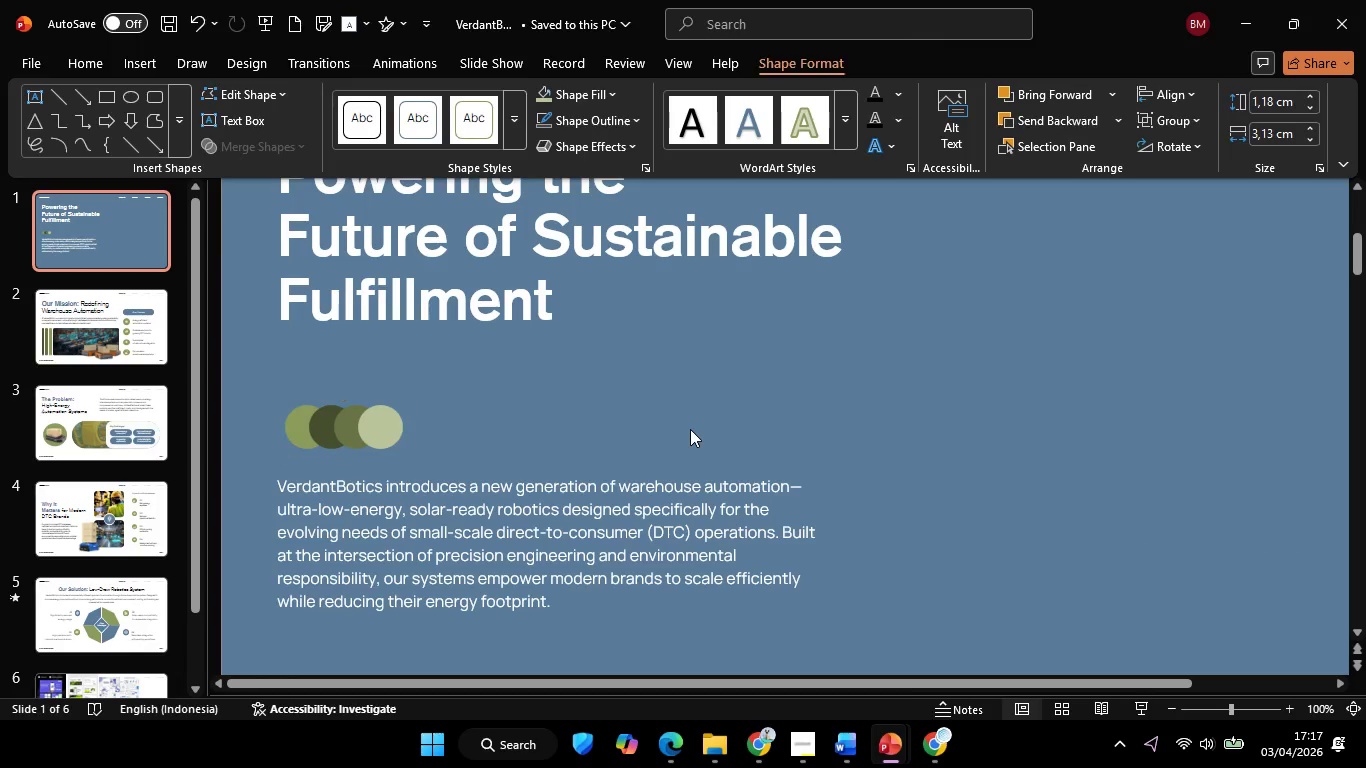 
hold_key(key=ControlLeft, duration=0.42)
scroll: coordinate [690, 429], scroll_direction: down, amount: 2.0
 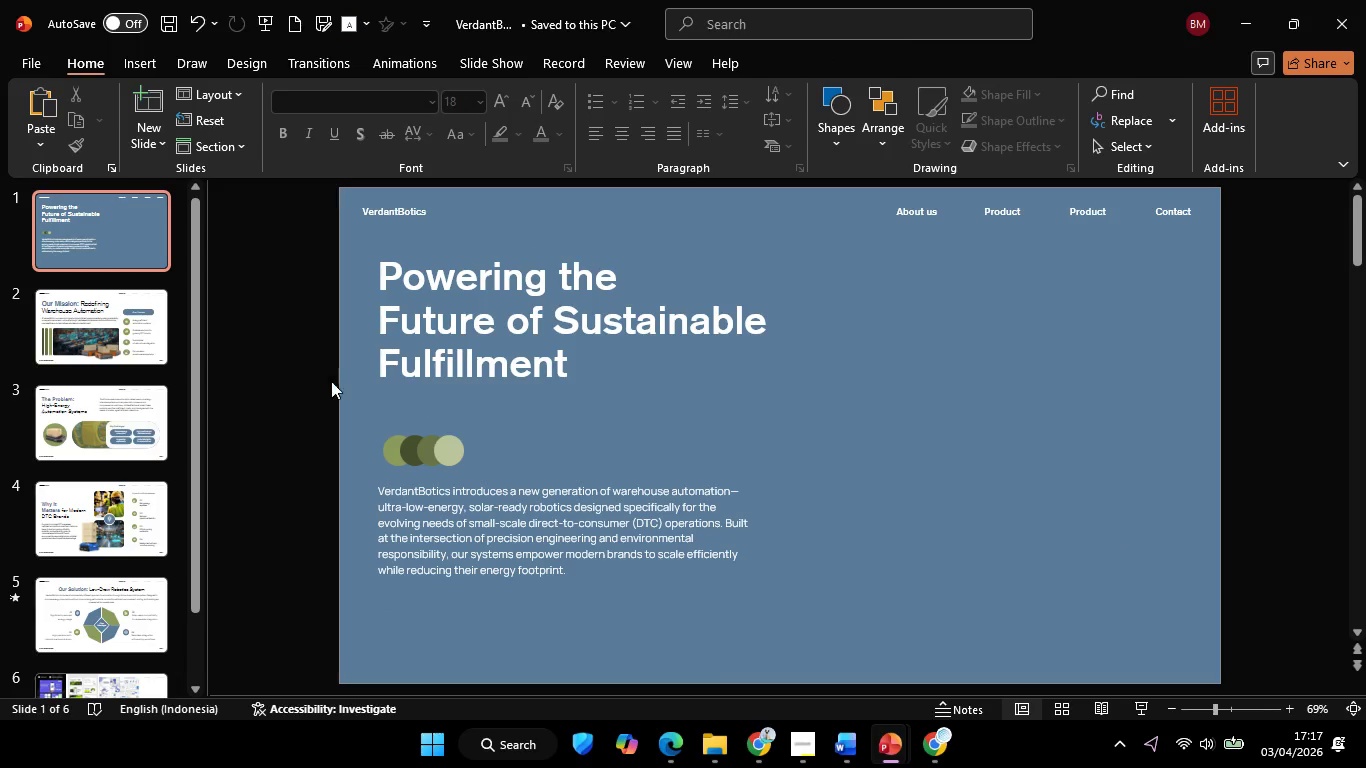 
left_click([303, 374])
 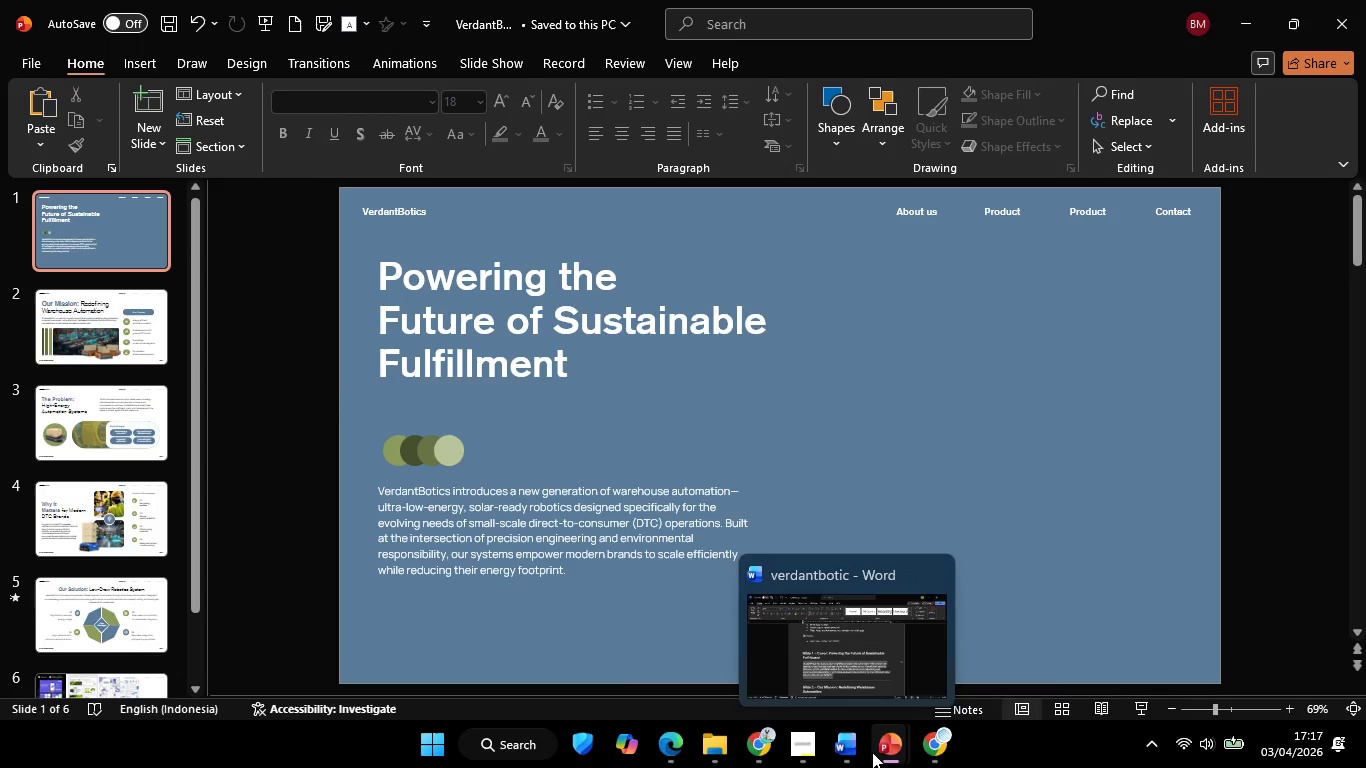 
left_click([847, 750])
 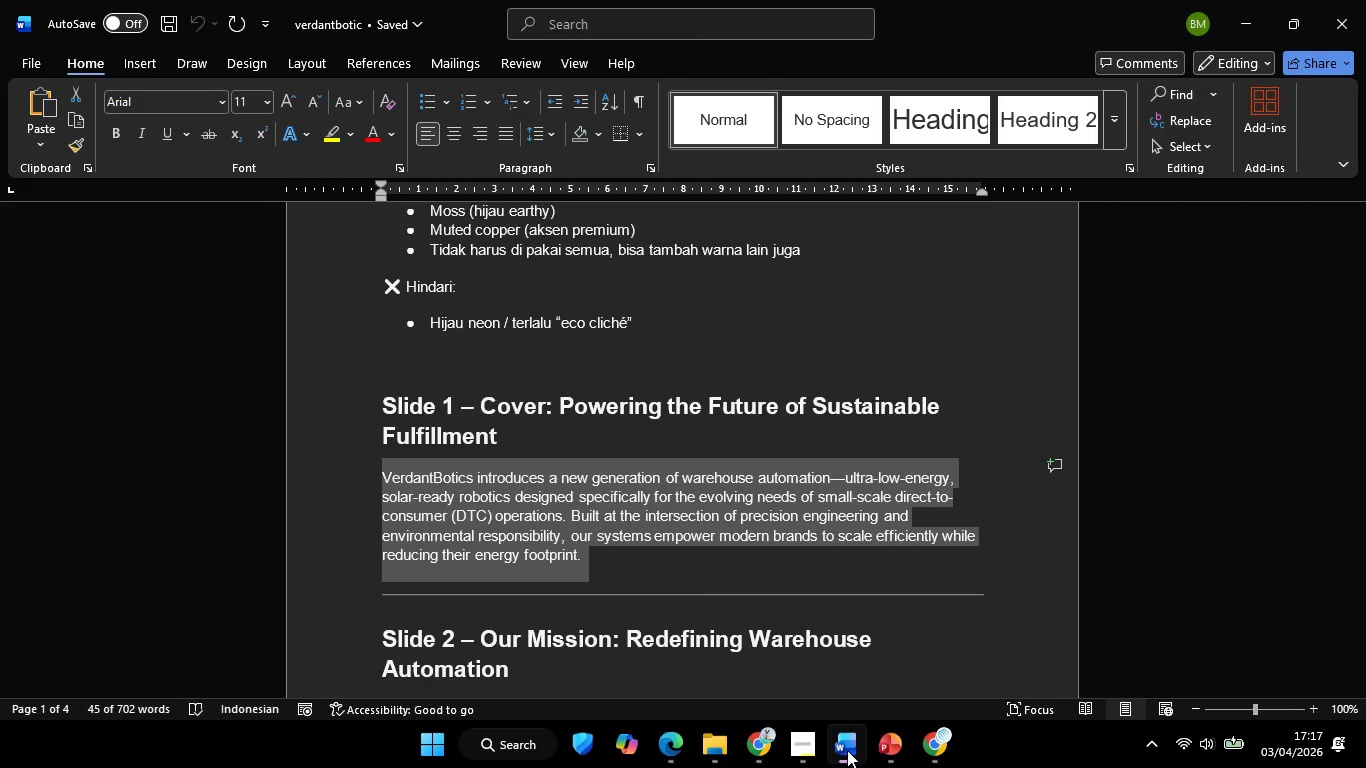 
left_click([847, 750])
 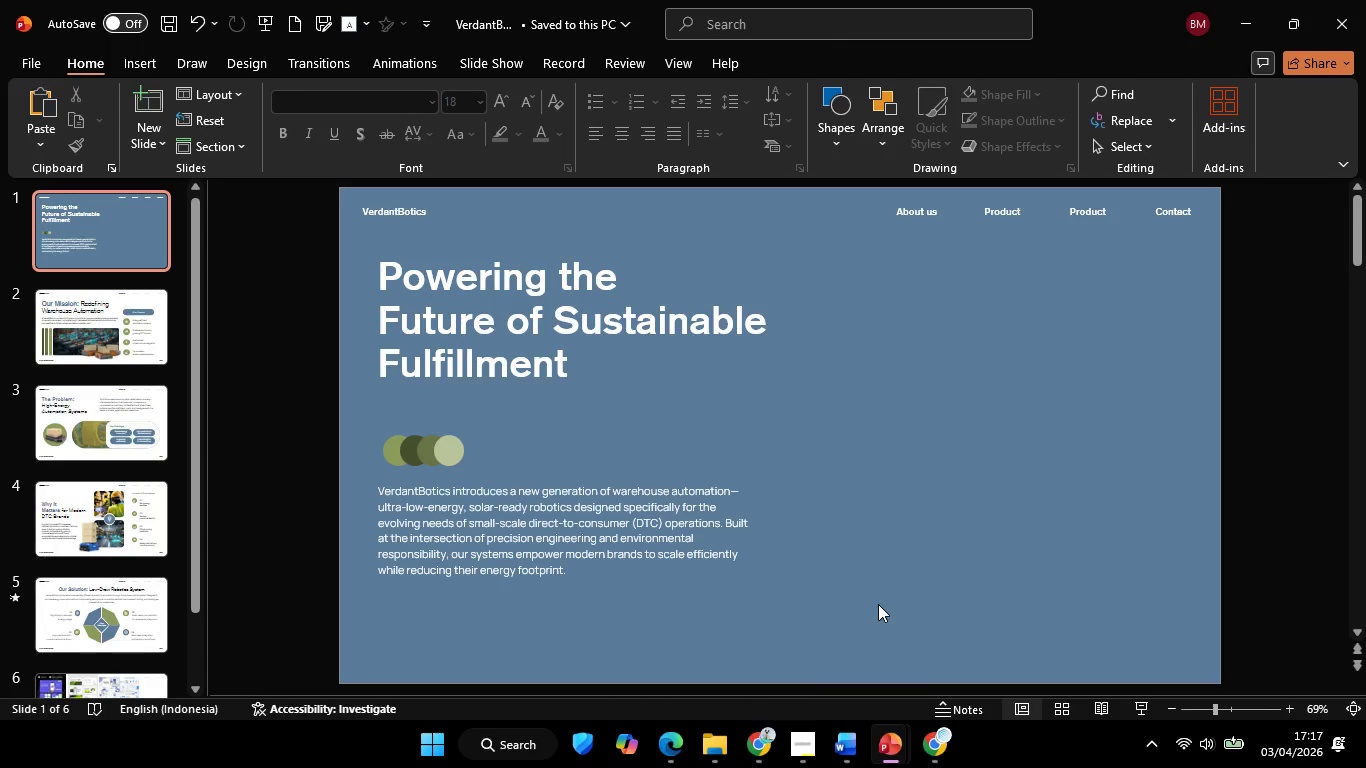 
double_click([711, 545])
 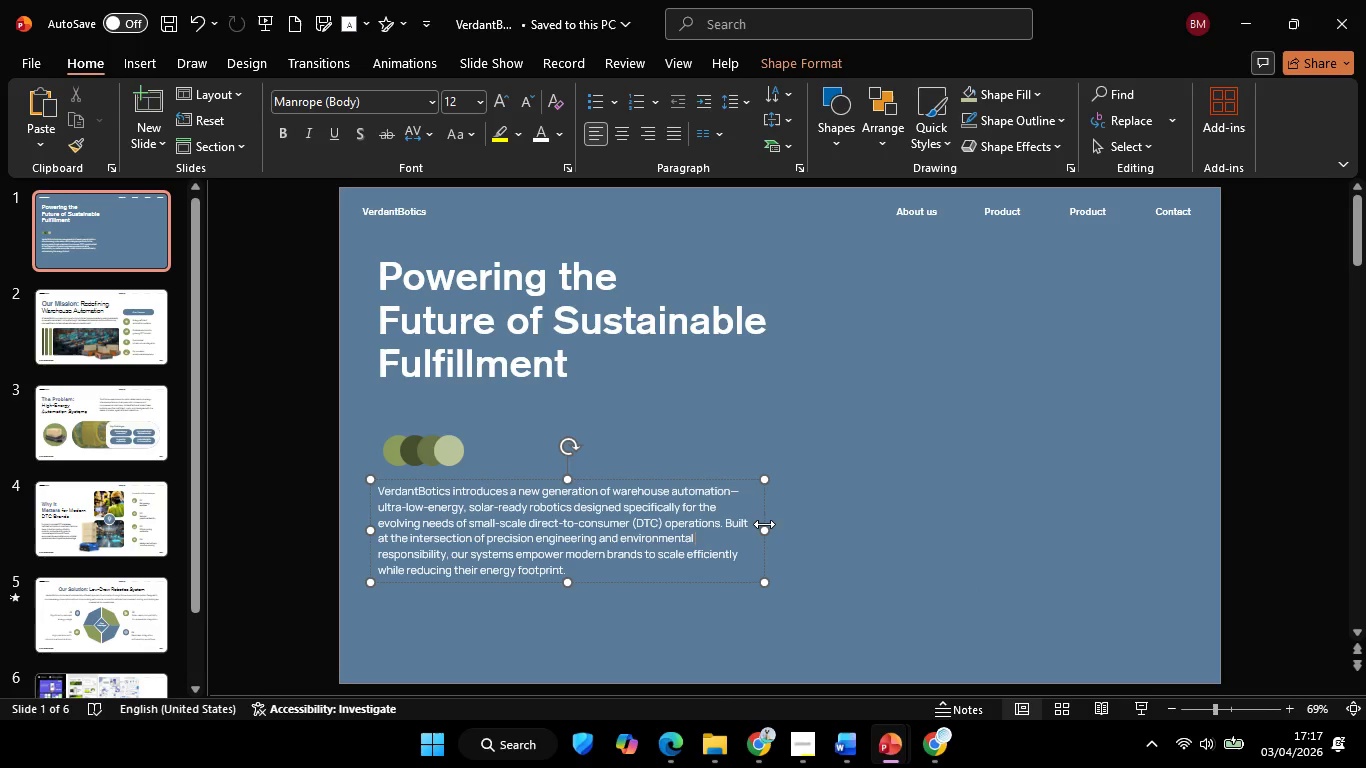 
hold_key(key=ShiftLeft, duration=1.42)
left_click_drag(start_coordinate=[762, 524], to_coordinate=[734, 528])
 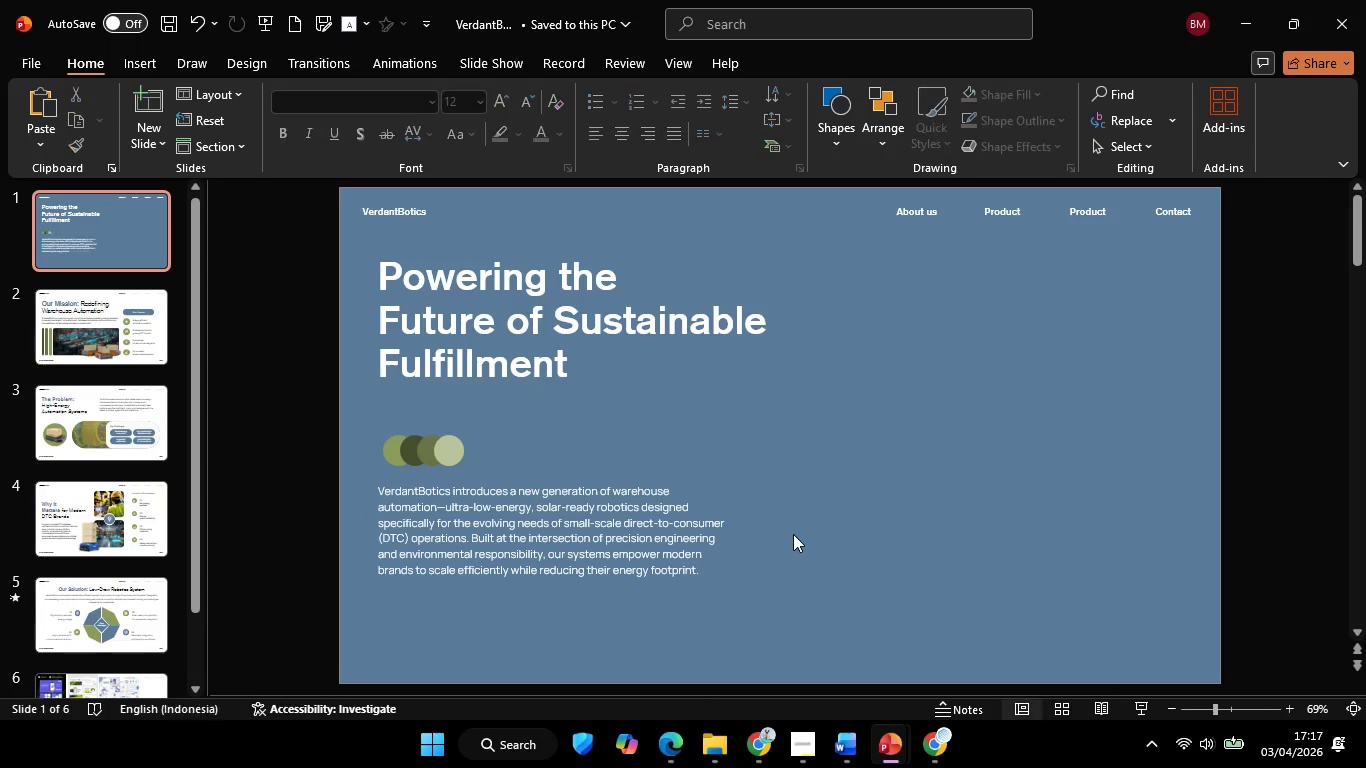 
double_click([793, 534])
 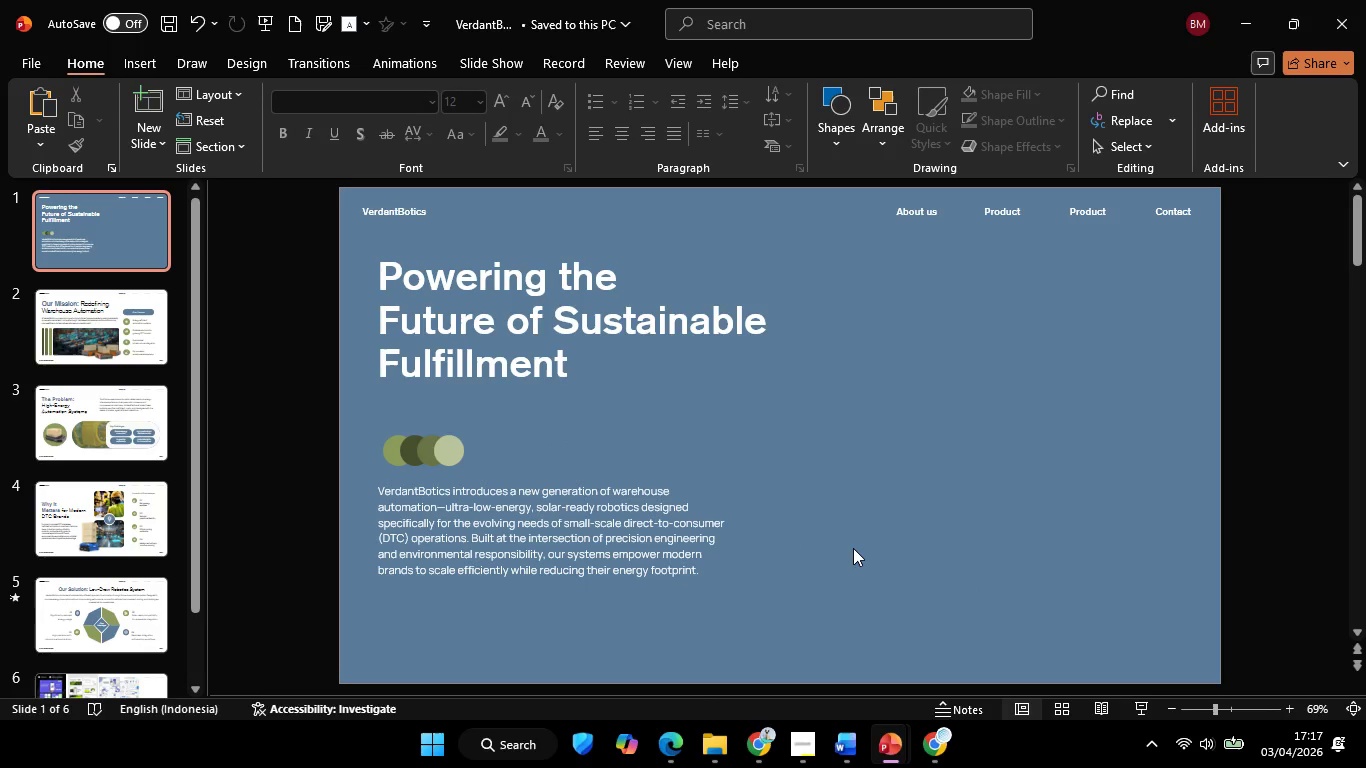 
triple_click([853, 548])
 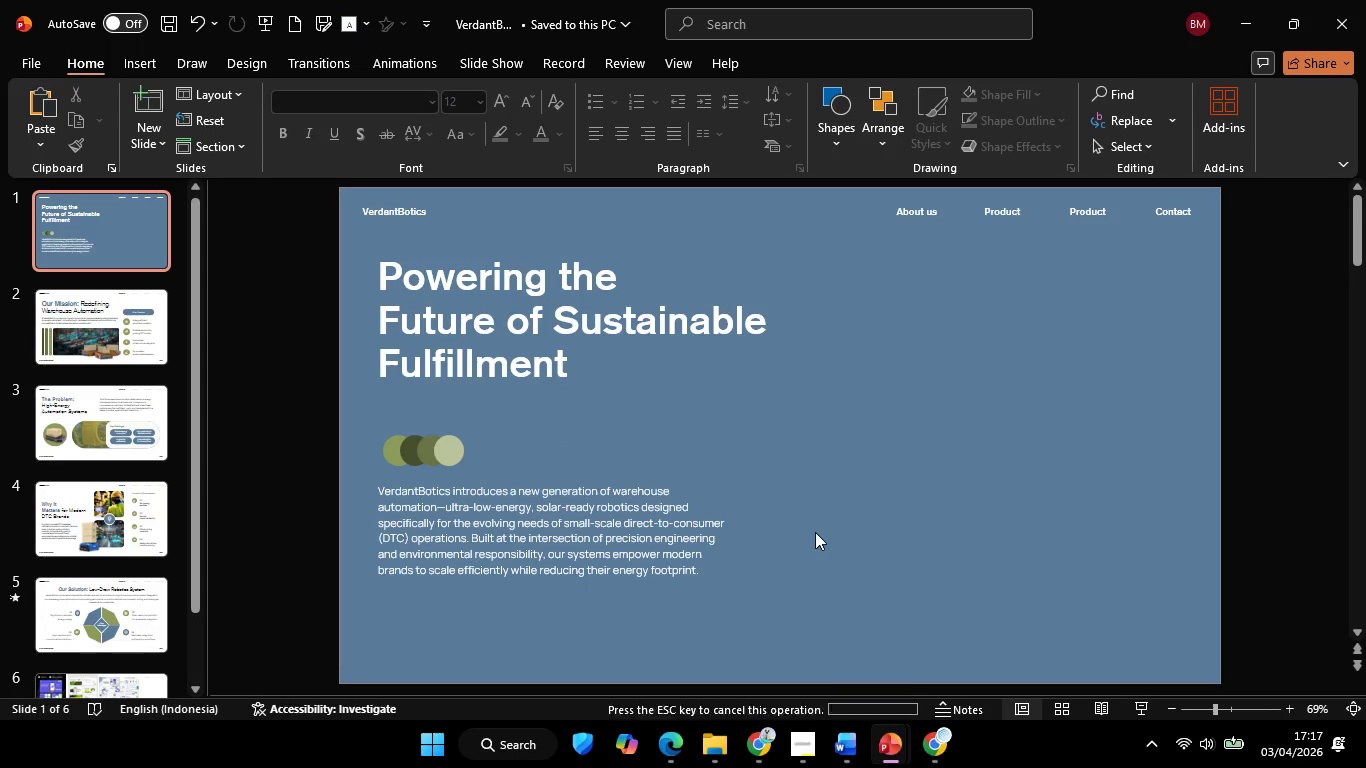 
left_click([815, 532])
 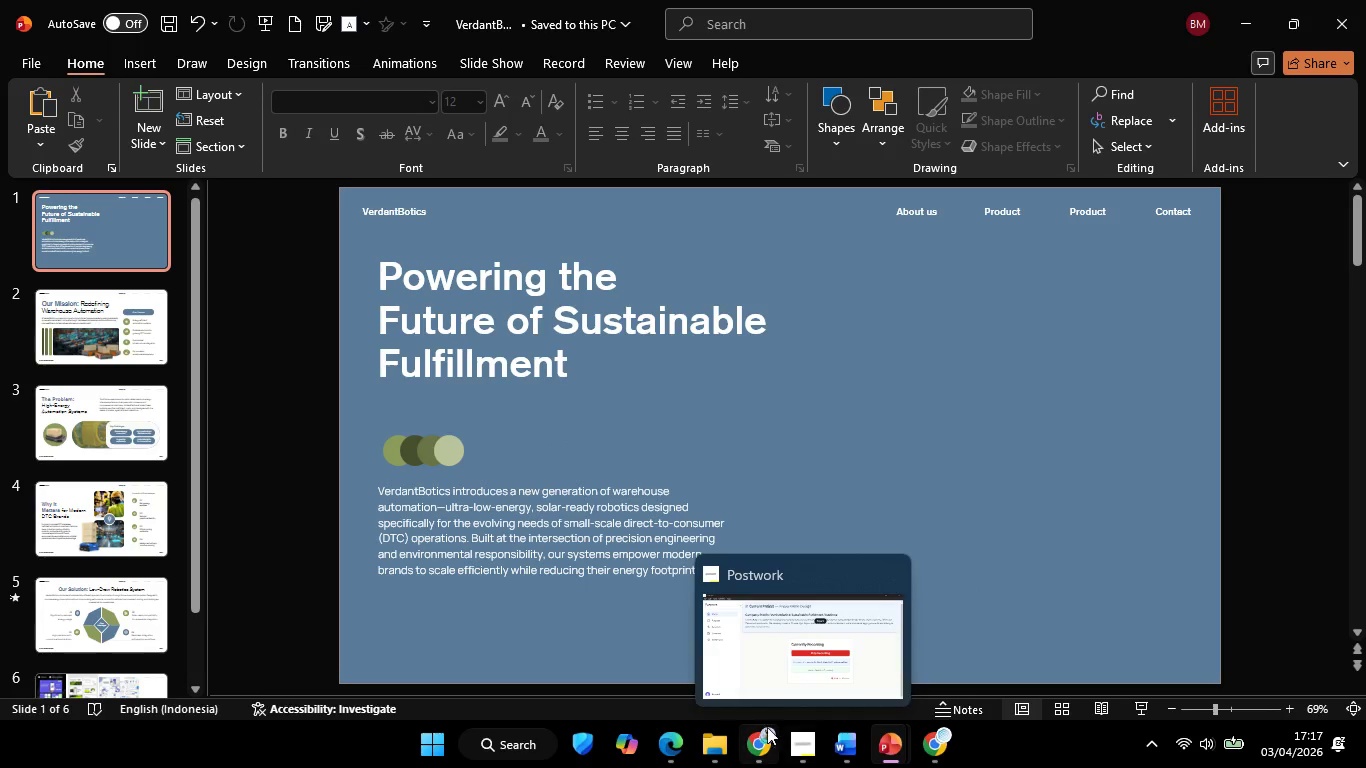 
left_click([759, 729])
 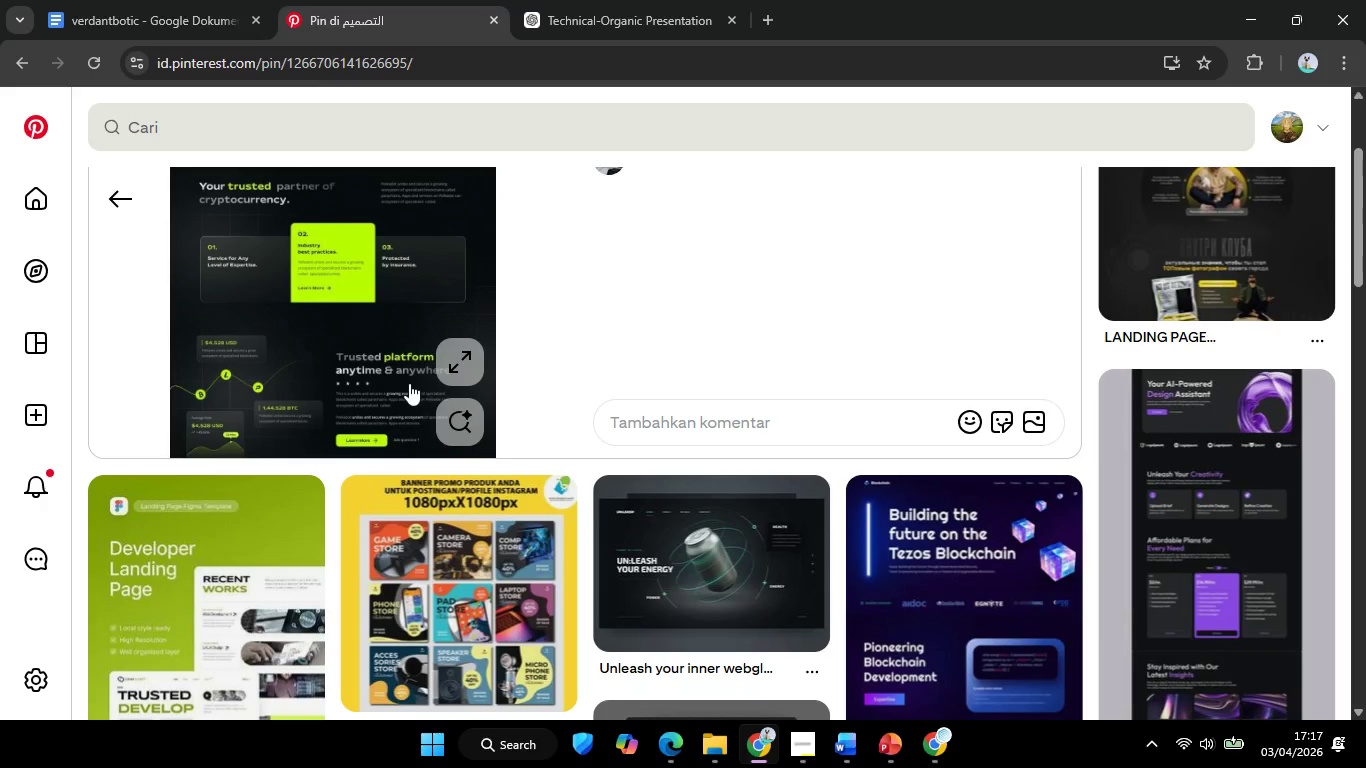 
left_click([472, 356])
 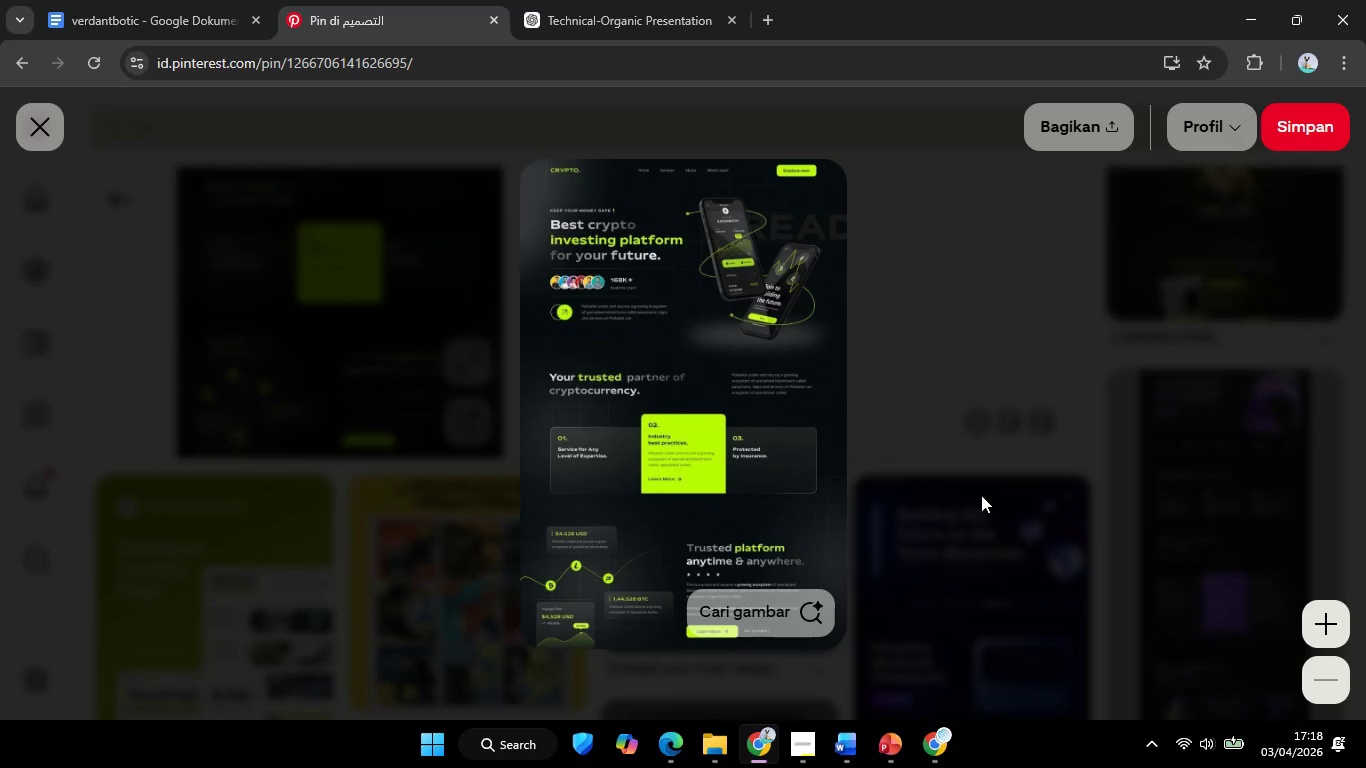 
left_click([1336, 620])
 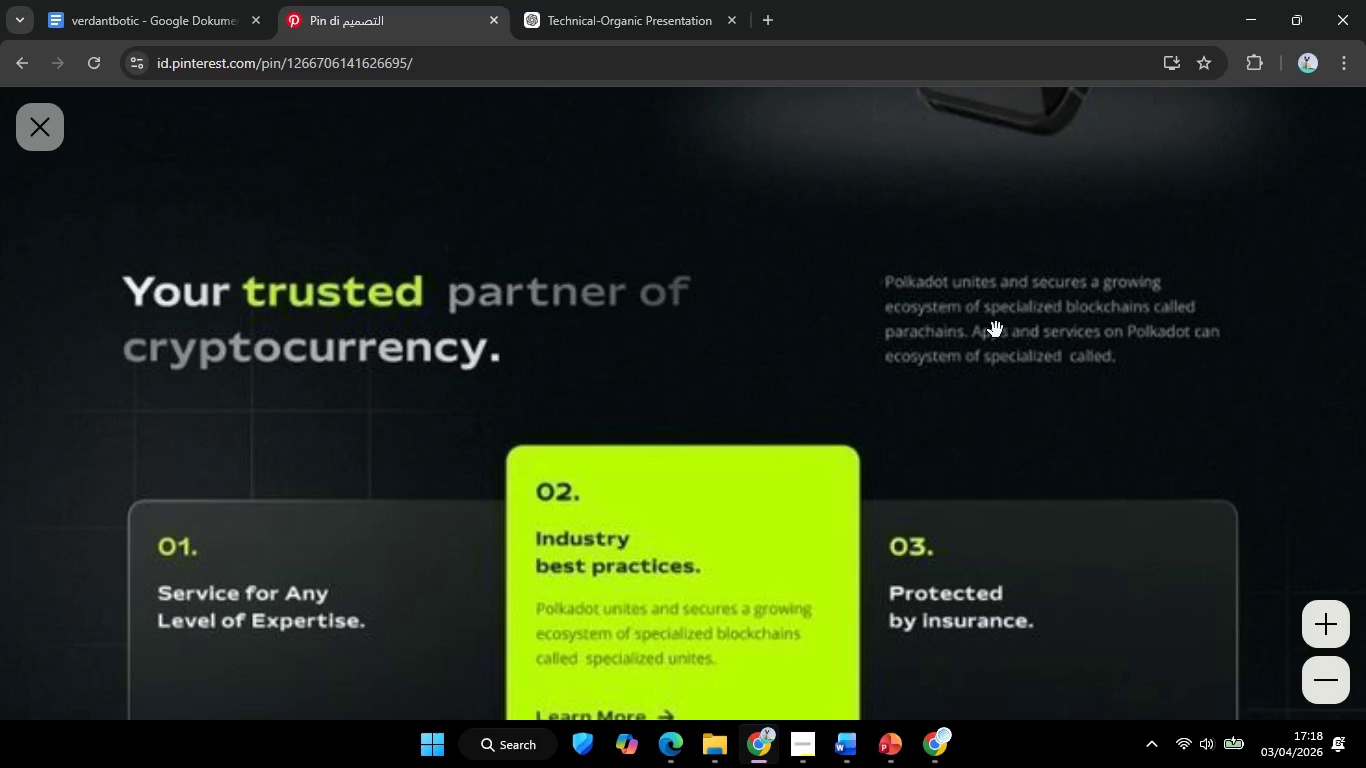 
left_click_drag(start_coordinate=[983, 292], to_coordinate=[1001, 587])
 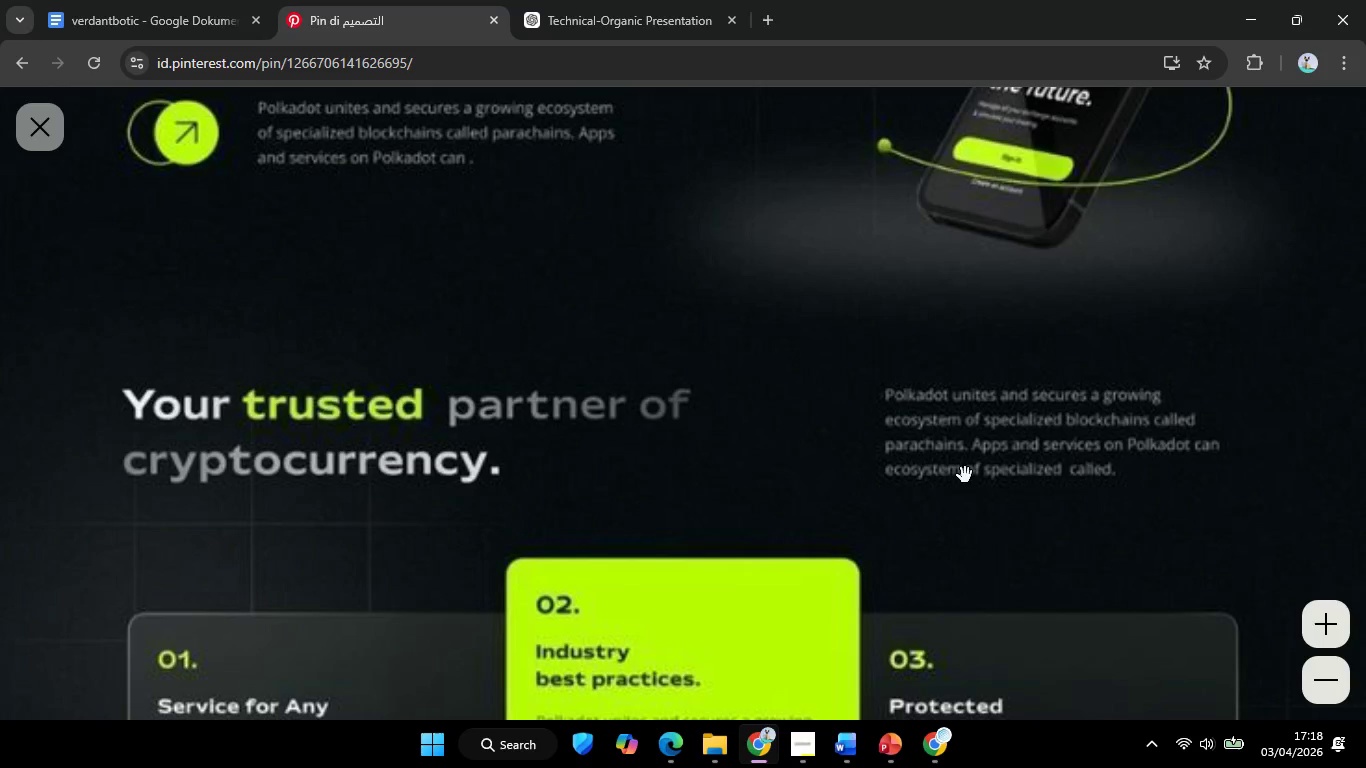 
left_click_drag(start_coordinate=[937, 384], to_coordinate=[929, 545])
 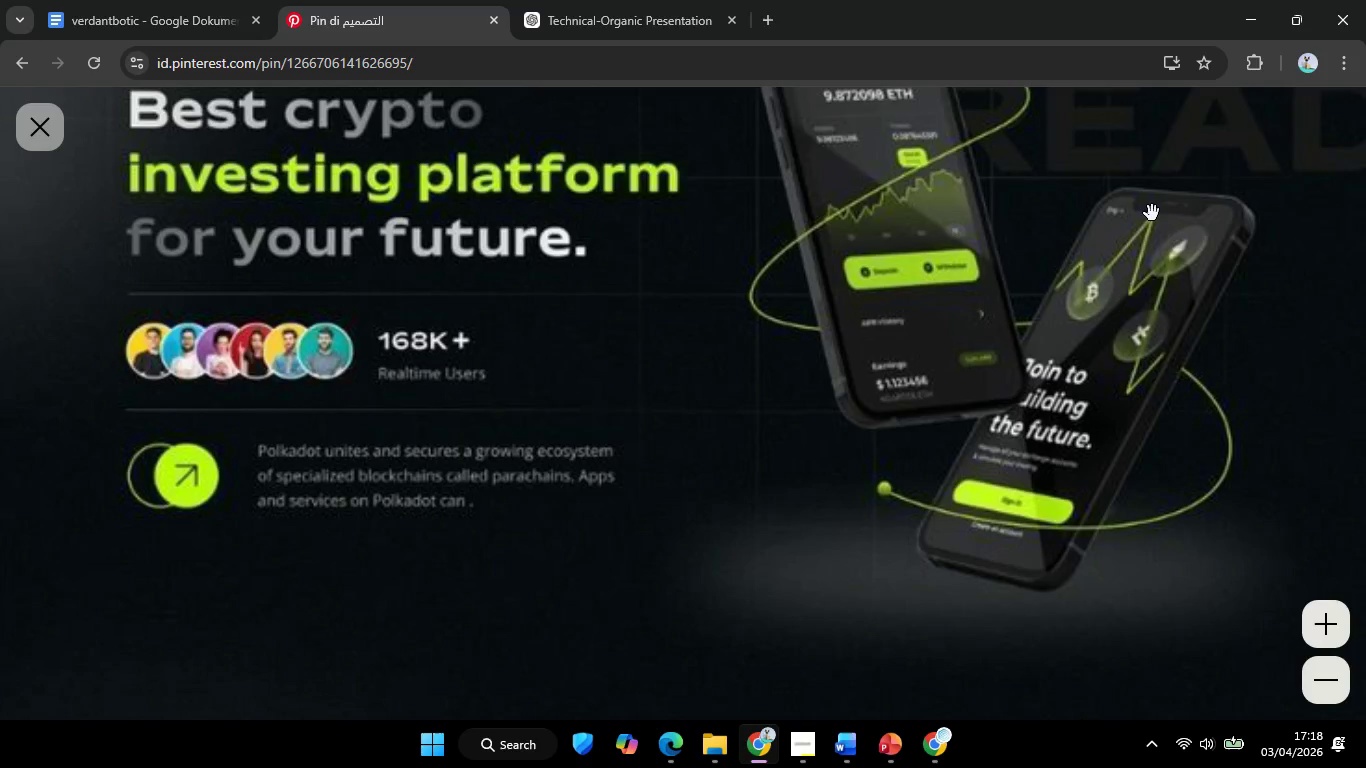 
left_click([1247, 9])
 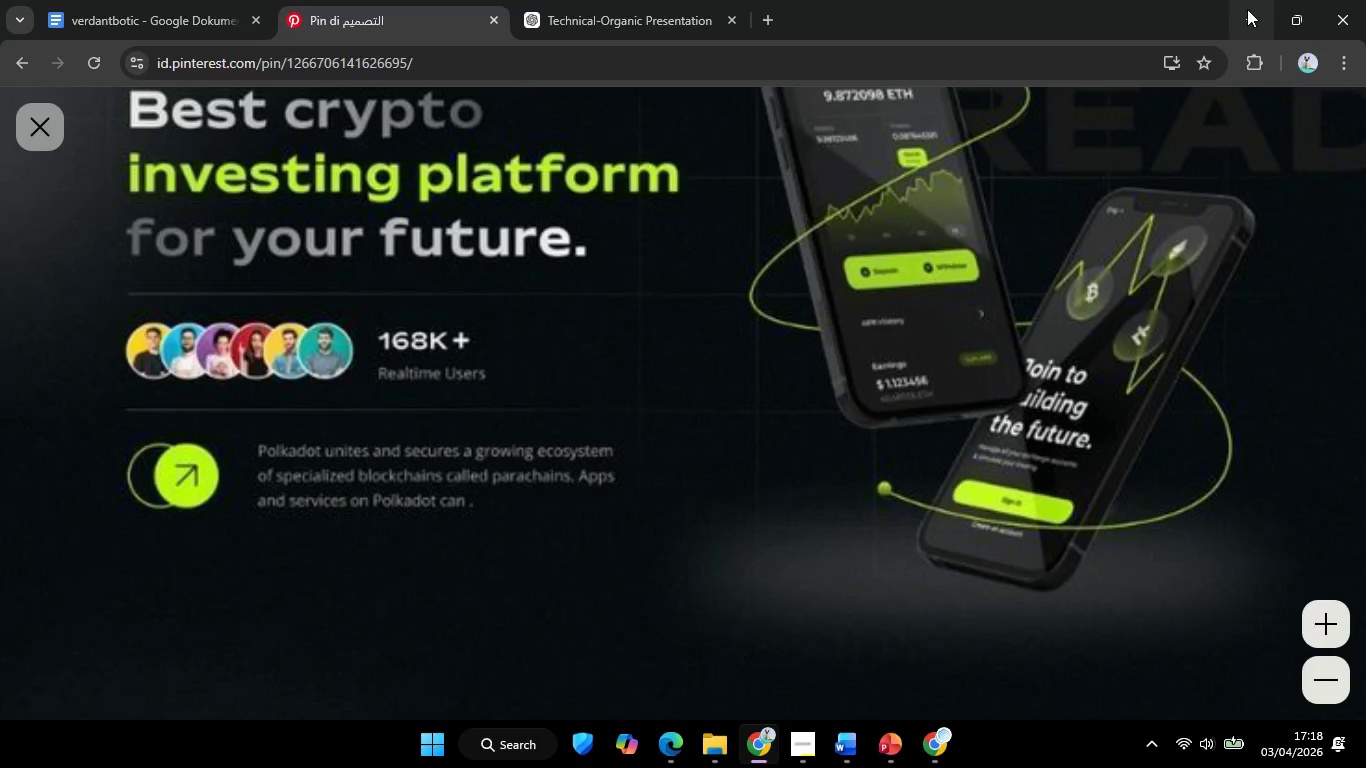 
left_click_drag(start_coordinate=[386, 318], to_coordinate=[798, 312])
 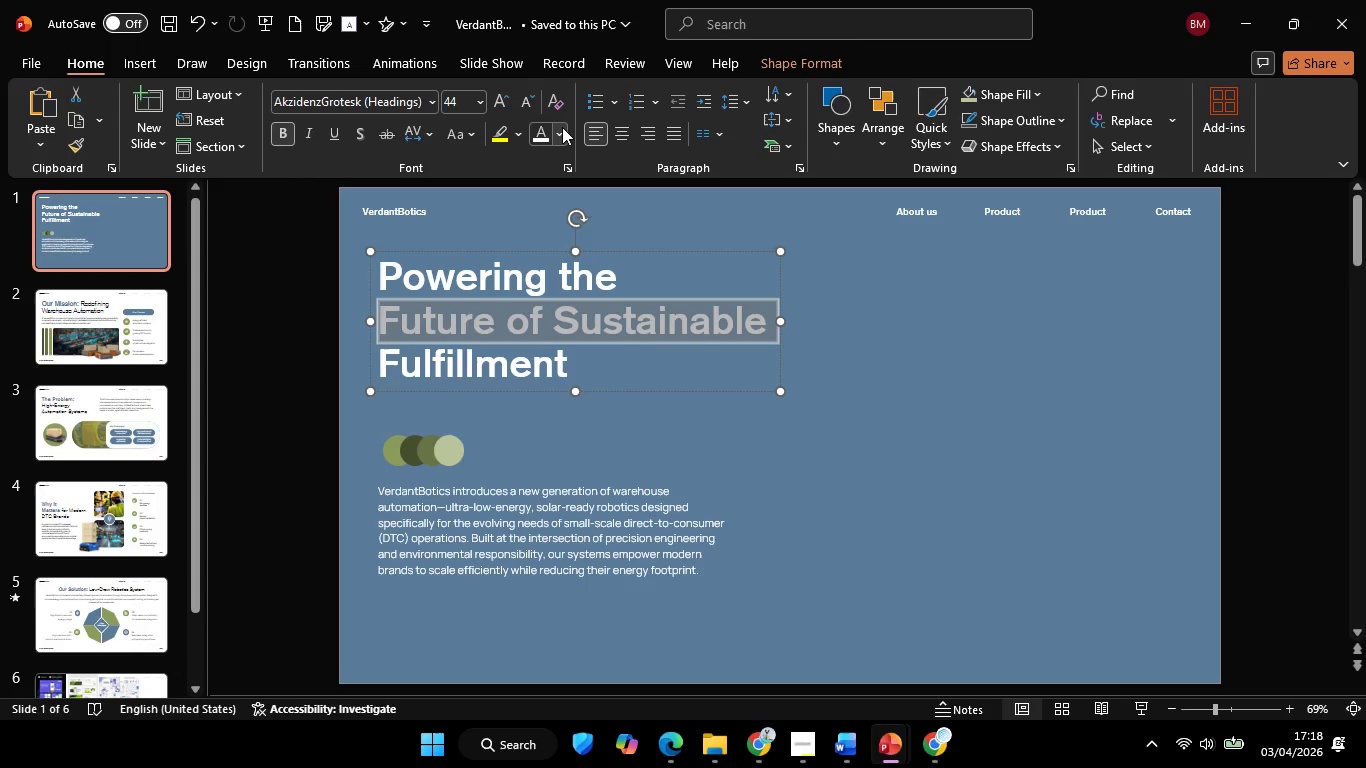 
left_click([562, 127])
 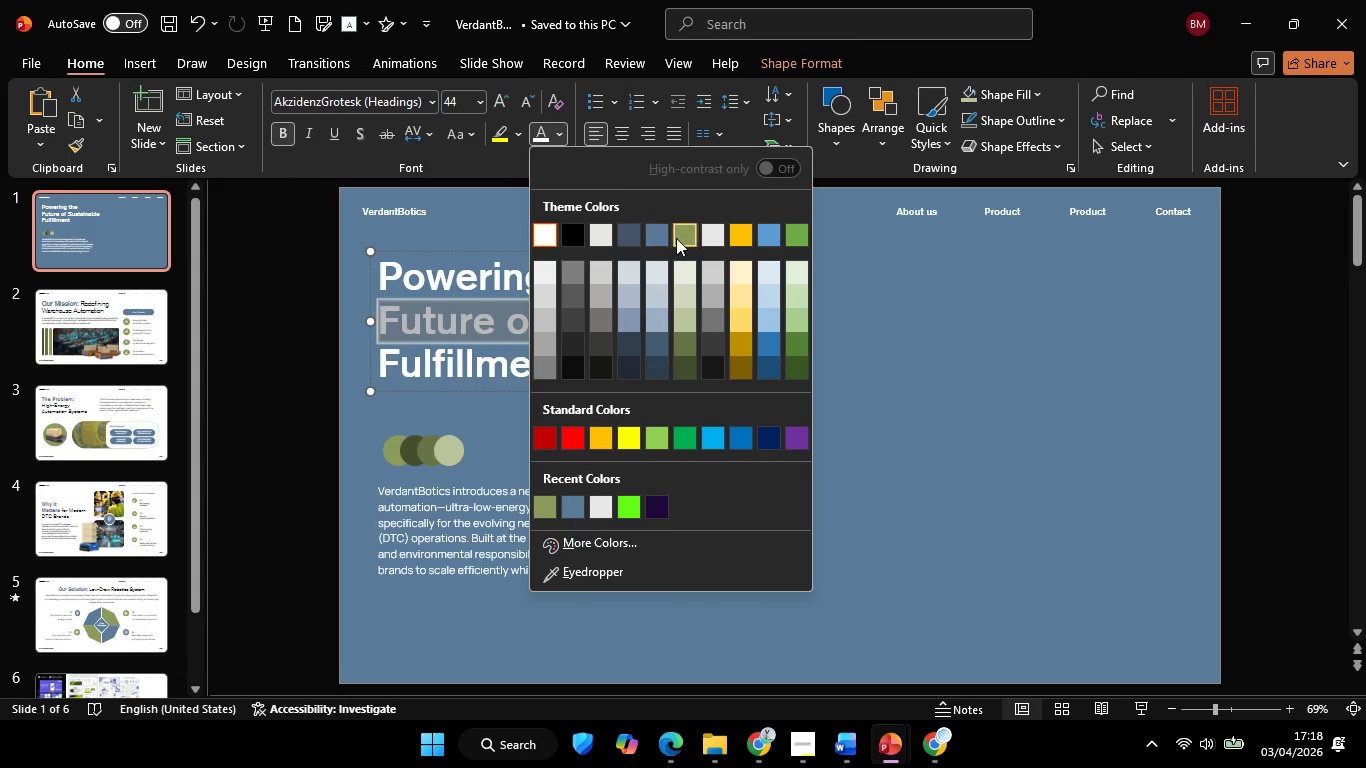 
left_click([676, 235])
 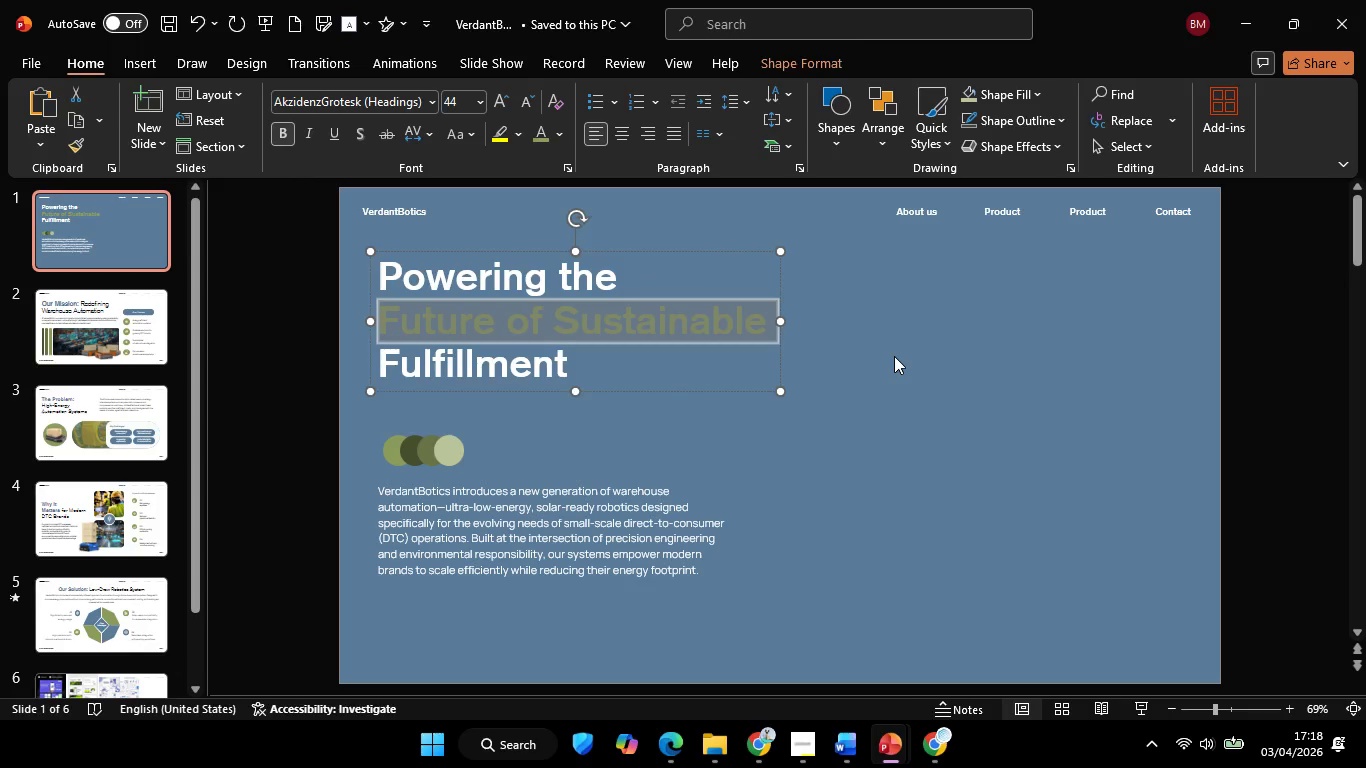 
left_click([894, 356])
 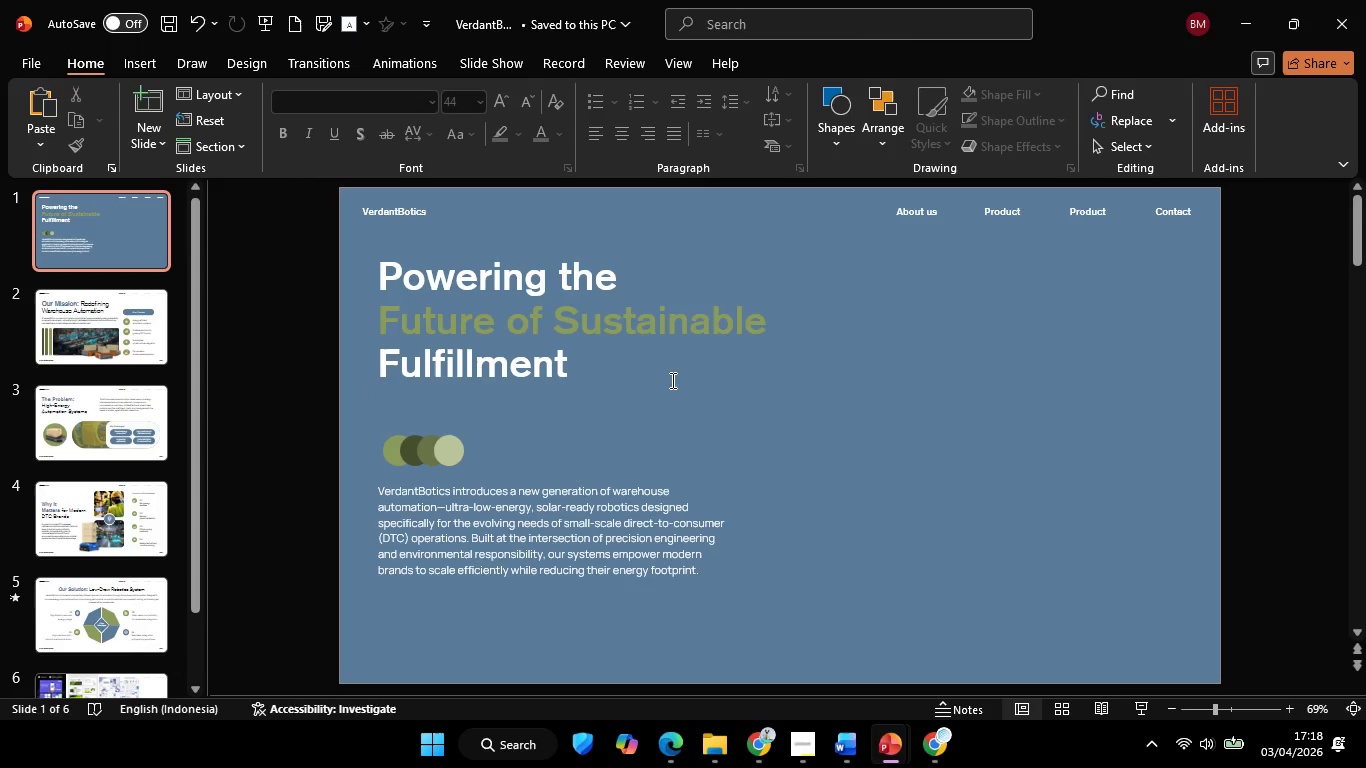 
key(Control+ControlLeft)
 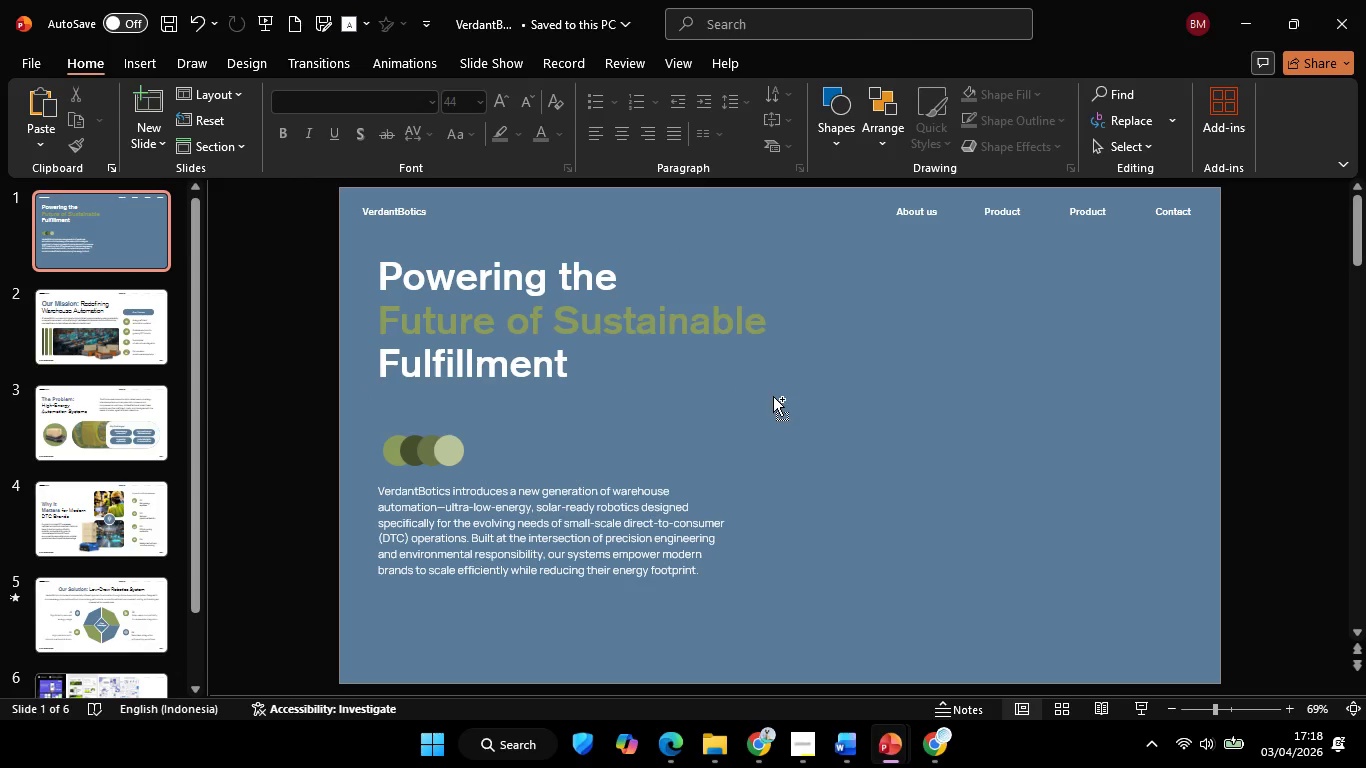 
key(Control+Z)
 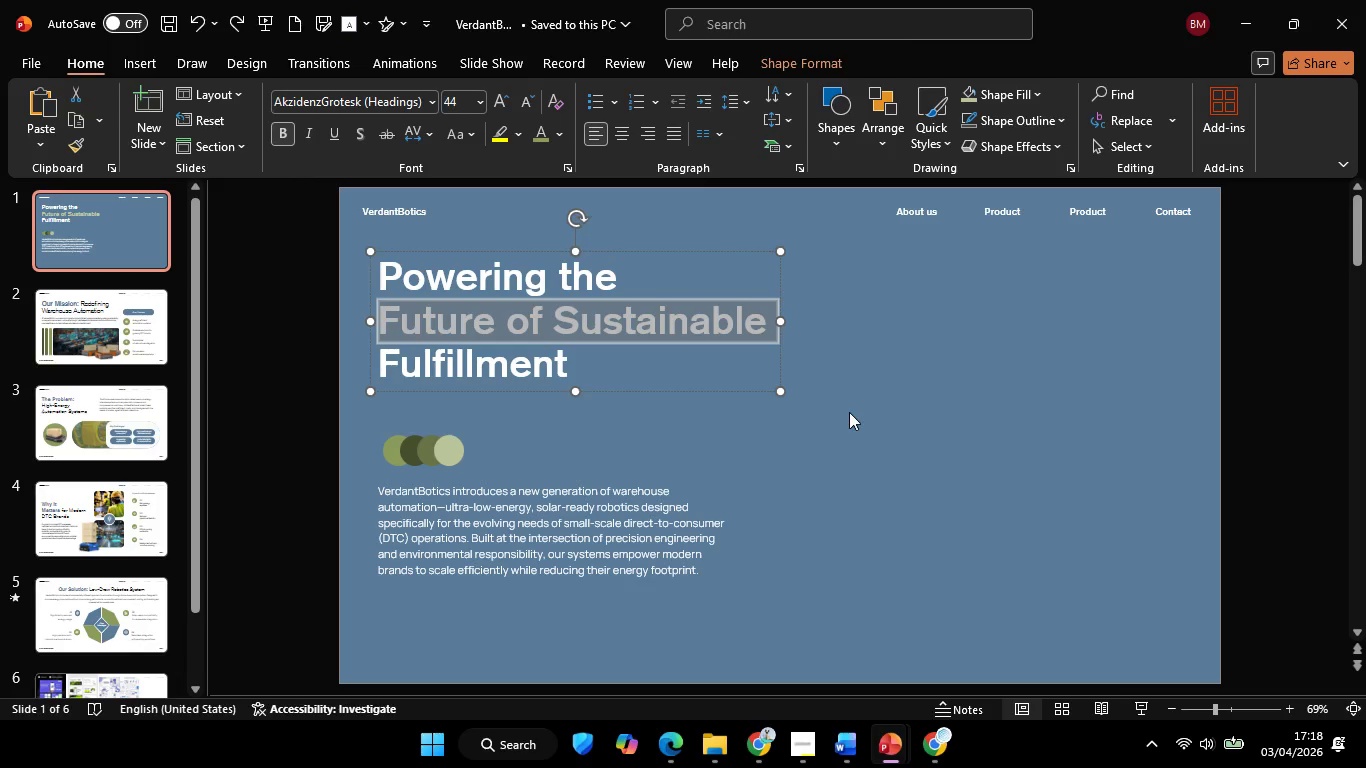 
left_click([849, 412])
 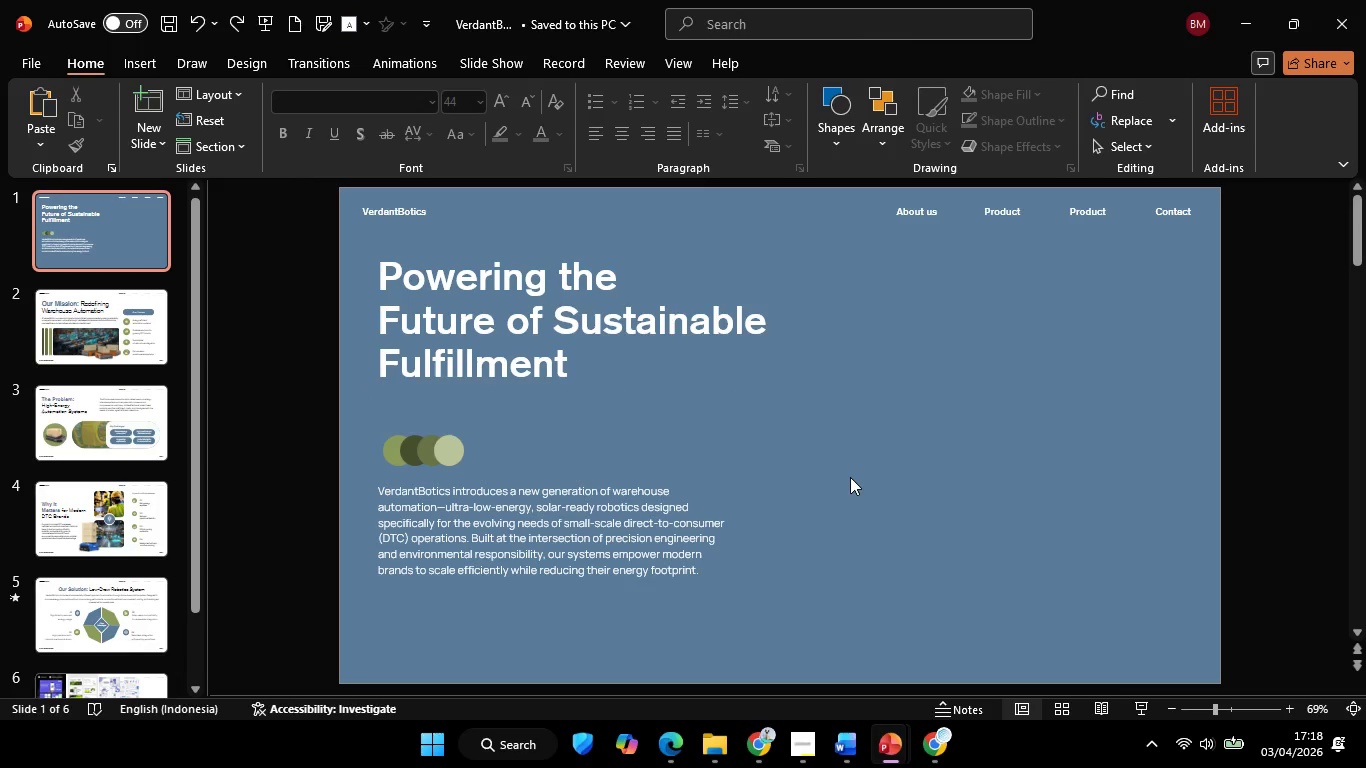 
left_click([850, 477])
 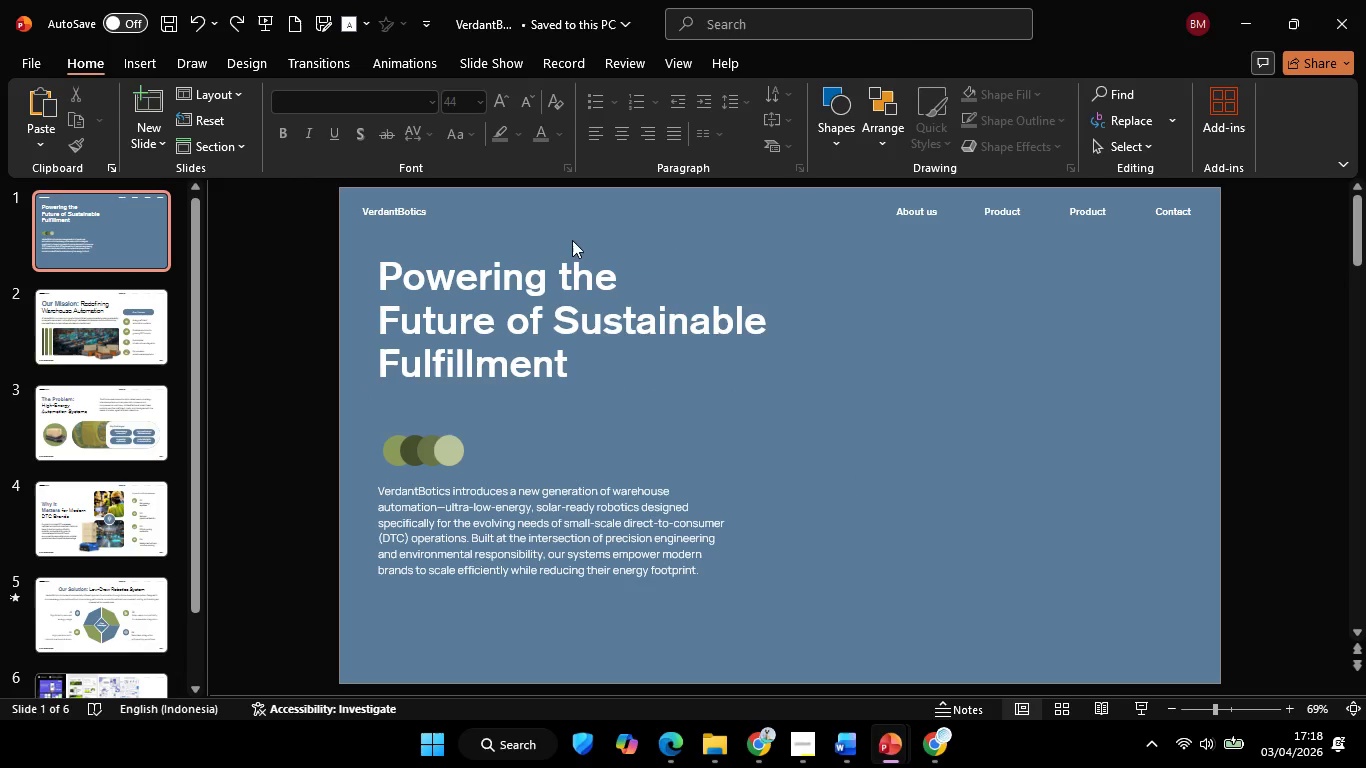 
left_click([831, 117])
 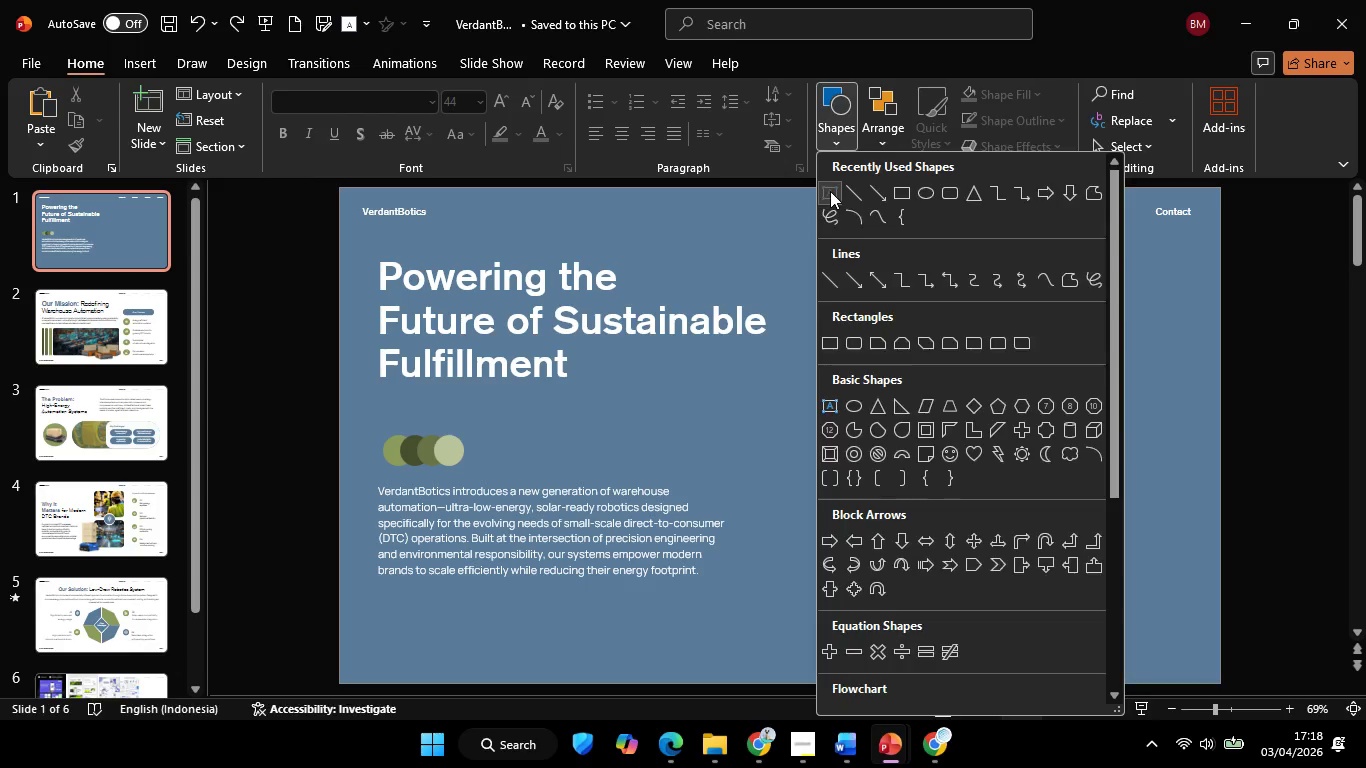 
double_click([891, 446])
 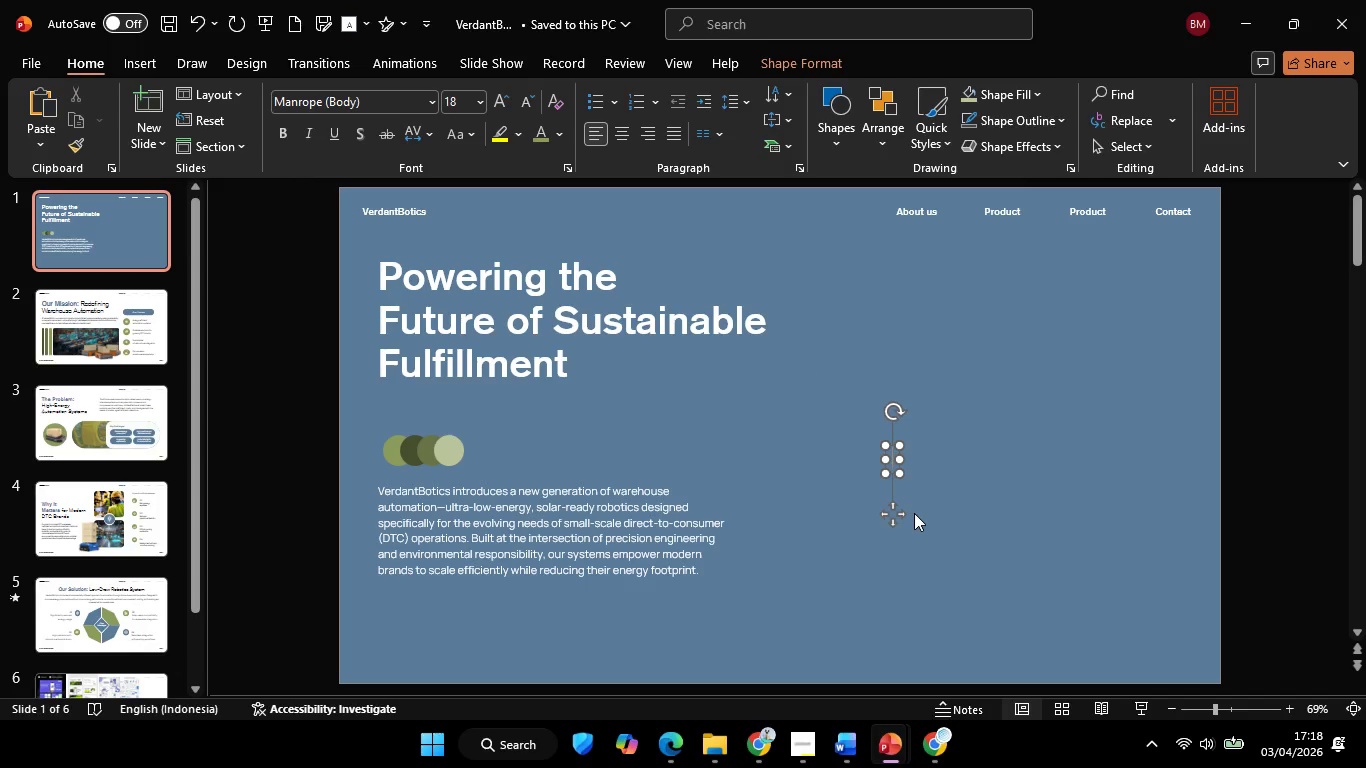 
type(160)
 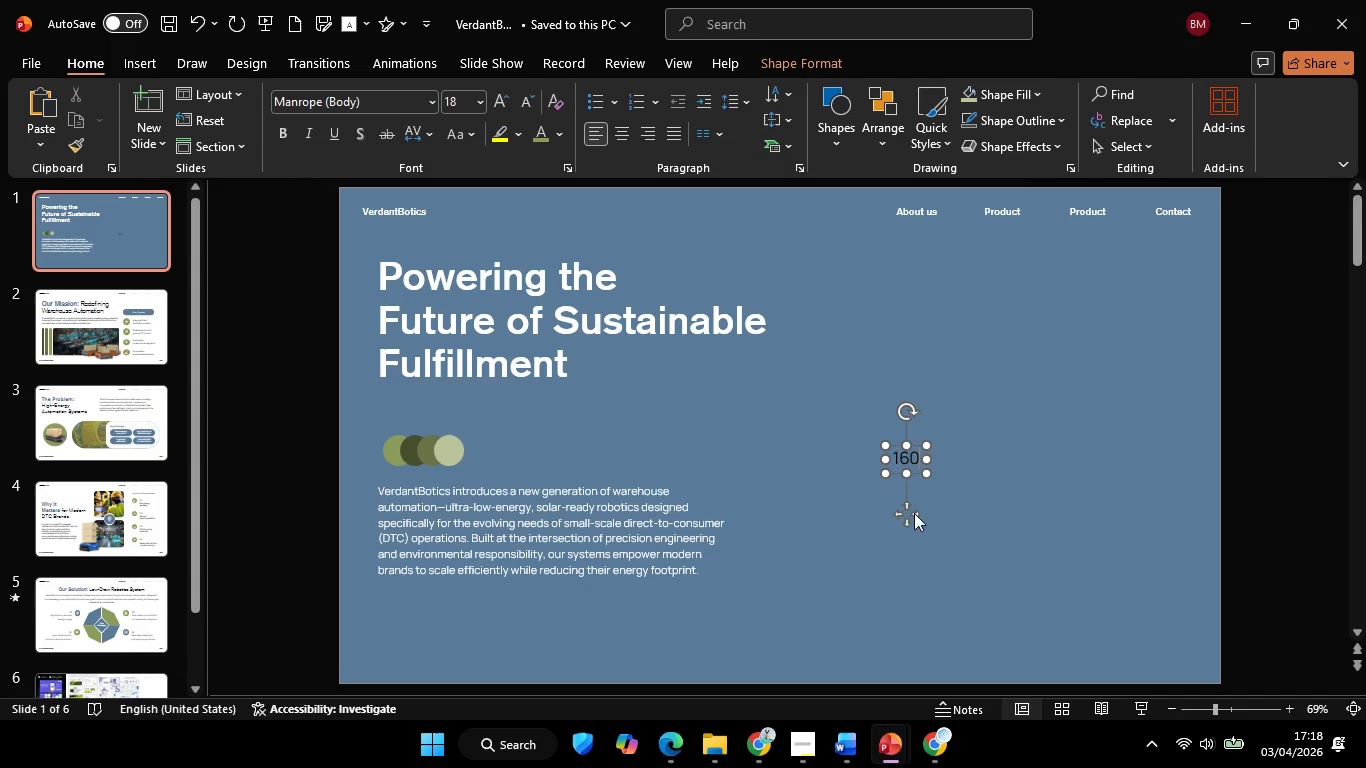 
hold_key(key=ShiftRight, duration=2.95)
 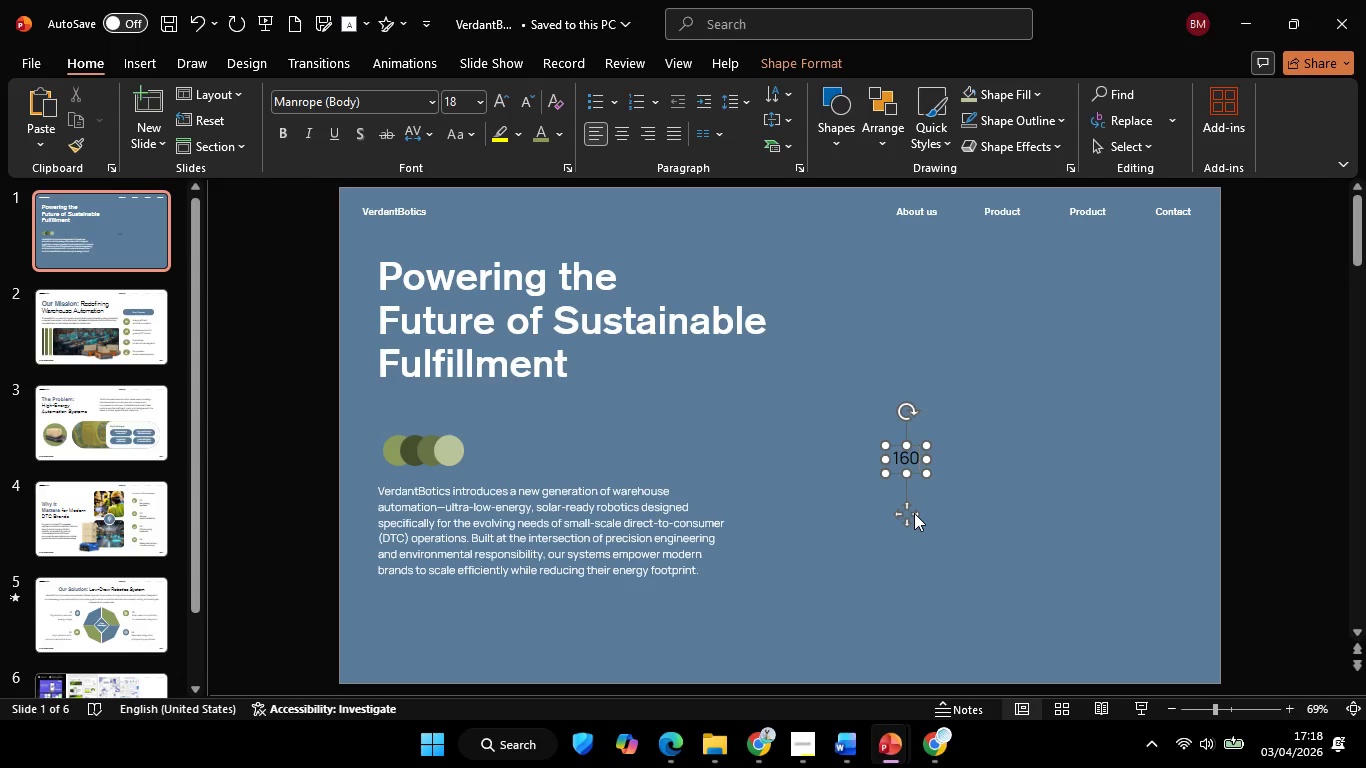 
type(k)
key(Backspace)
type(K-)
key(Backspace)
type( - 200)
 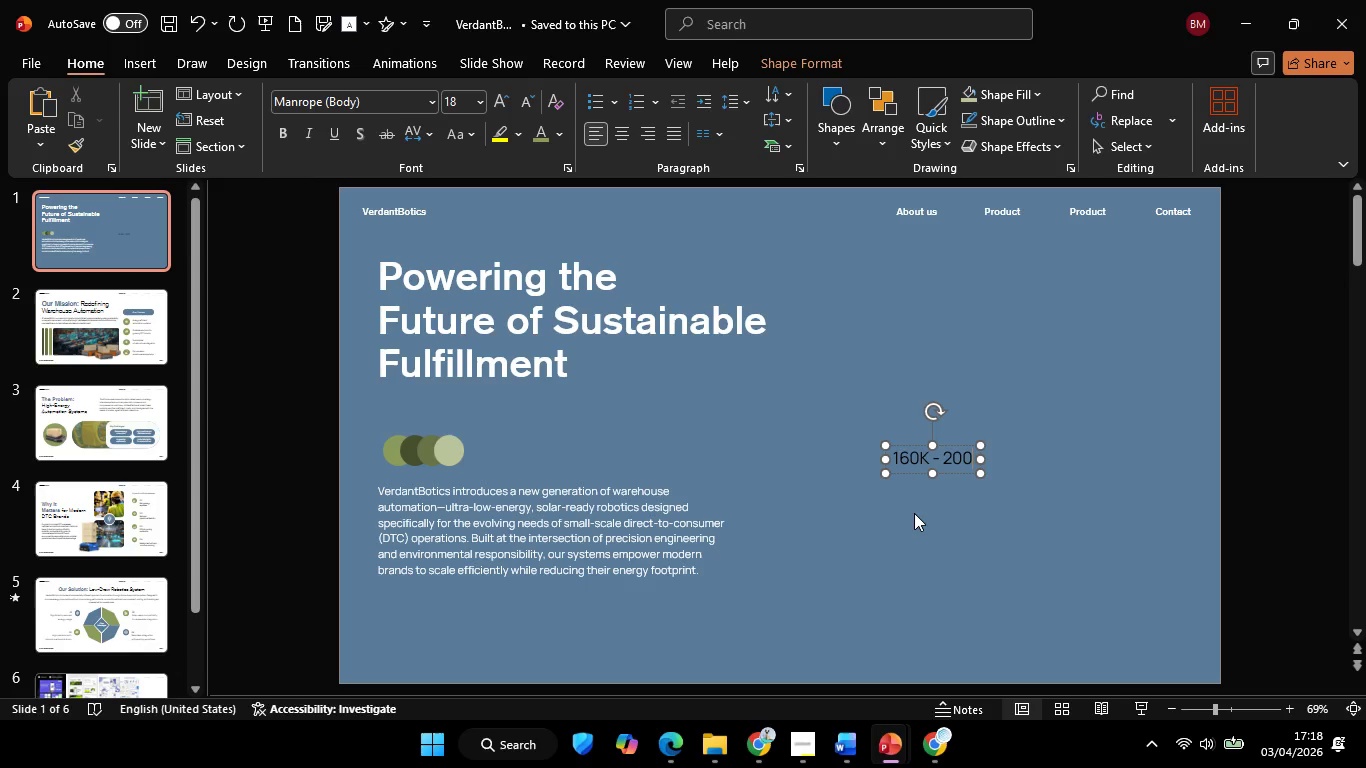 
key(K)
 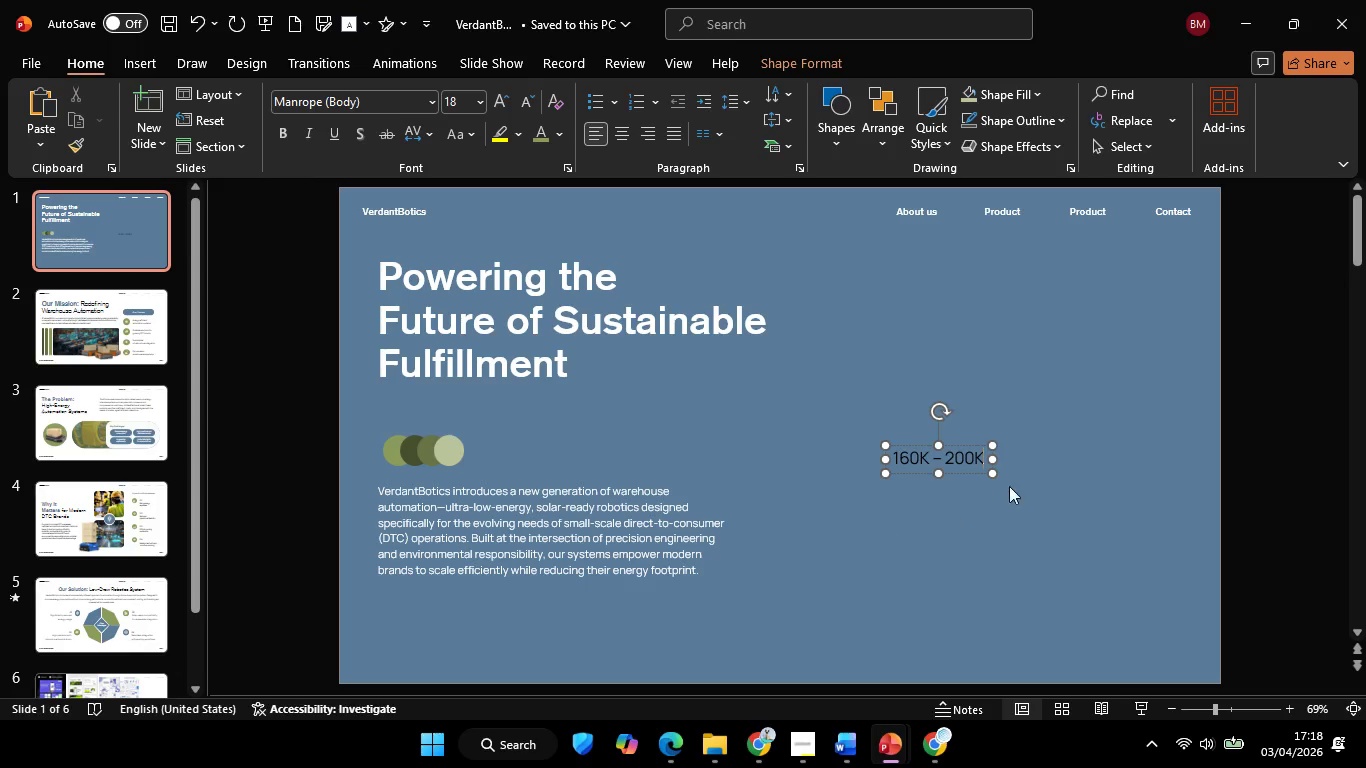 
hold_key(key=ControlLeft, duration=1.25)
hold_key(key=ShiftLeft, duration=1.24)
left_click_drag(start_coordinate=[974, 472], to_coordinate=[966, 500])
 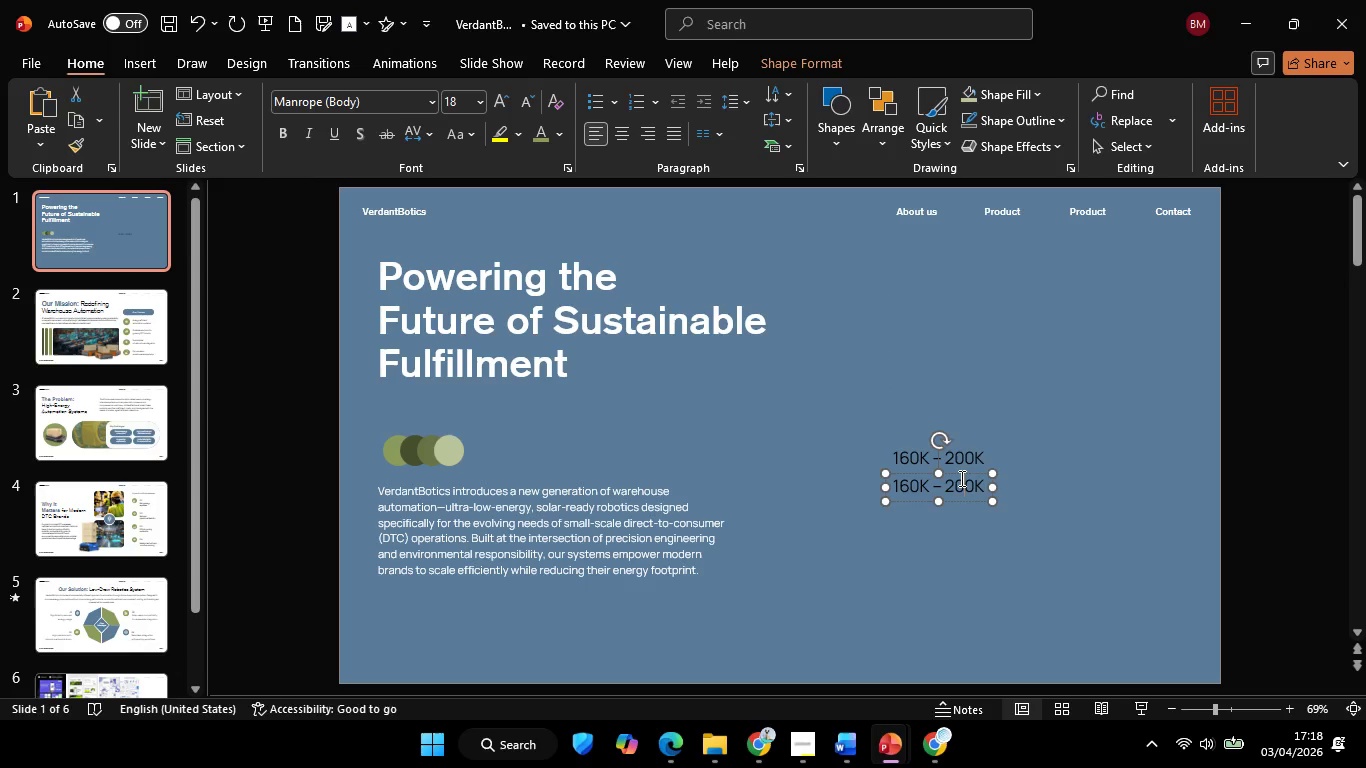 
left_click([960, 478])
 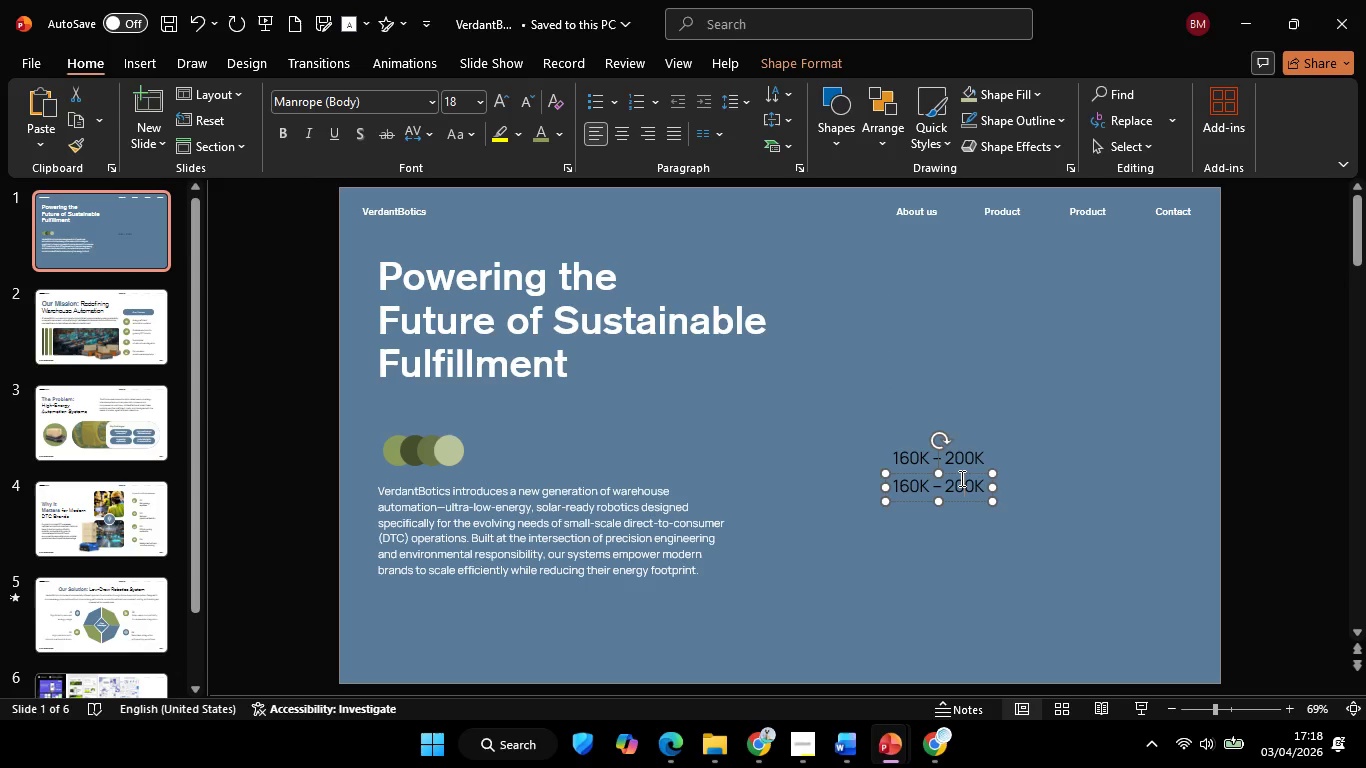 
key(Control+ControlLeft)
 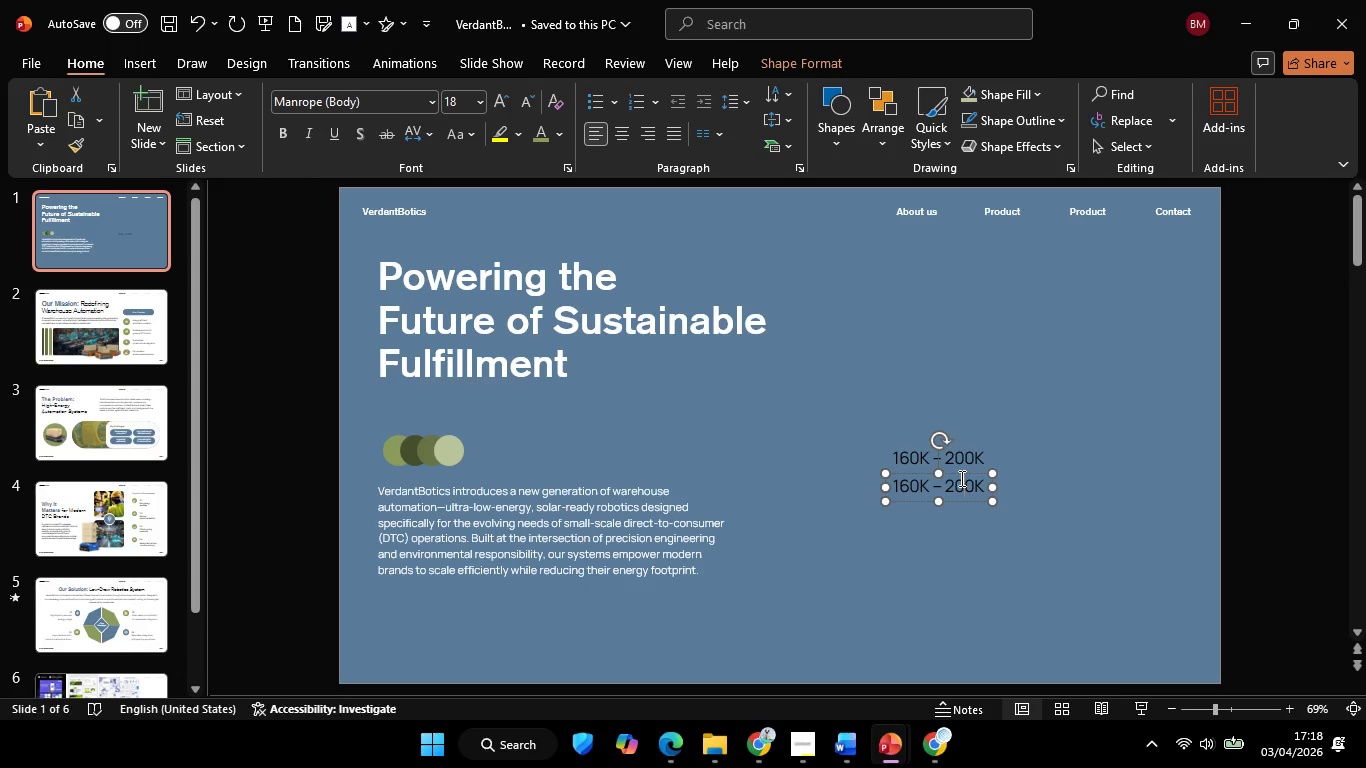 
key(Control+A)
 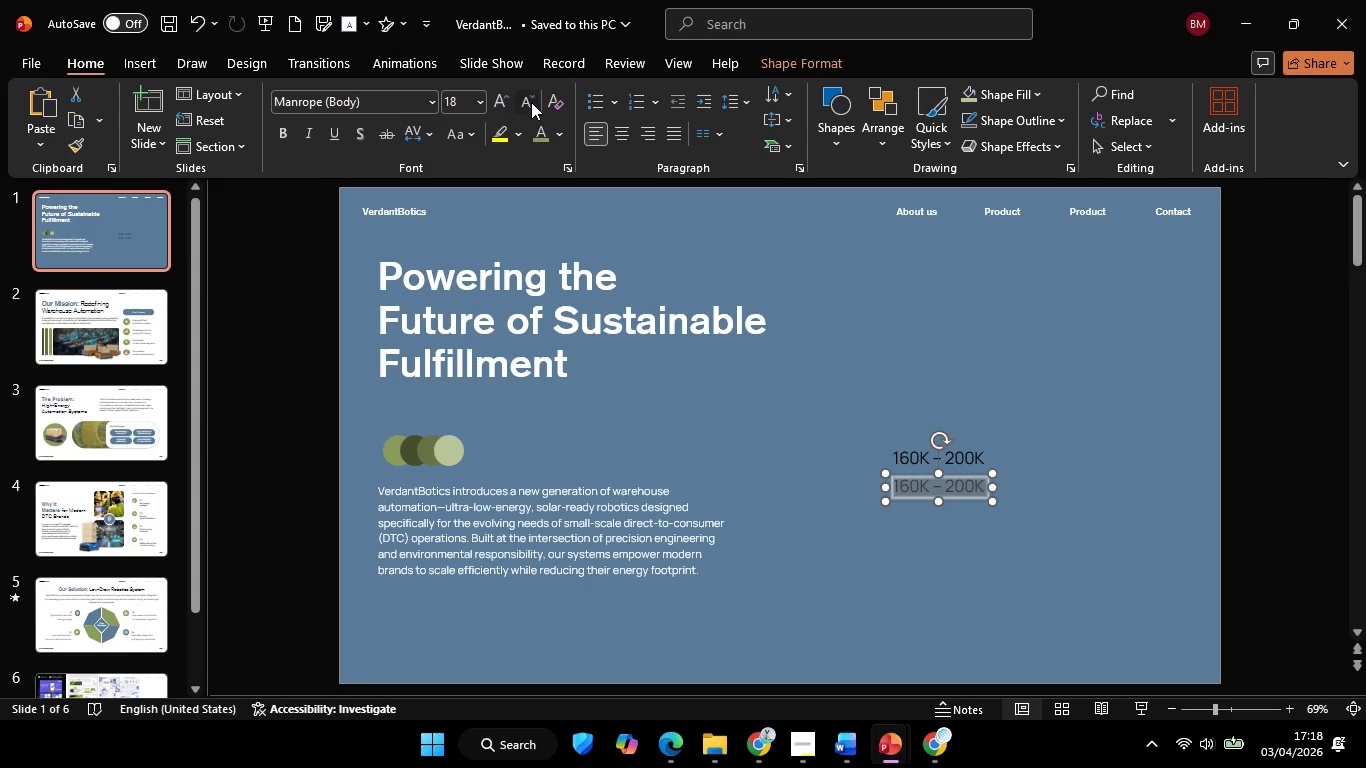 
double_click([531, 102])
 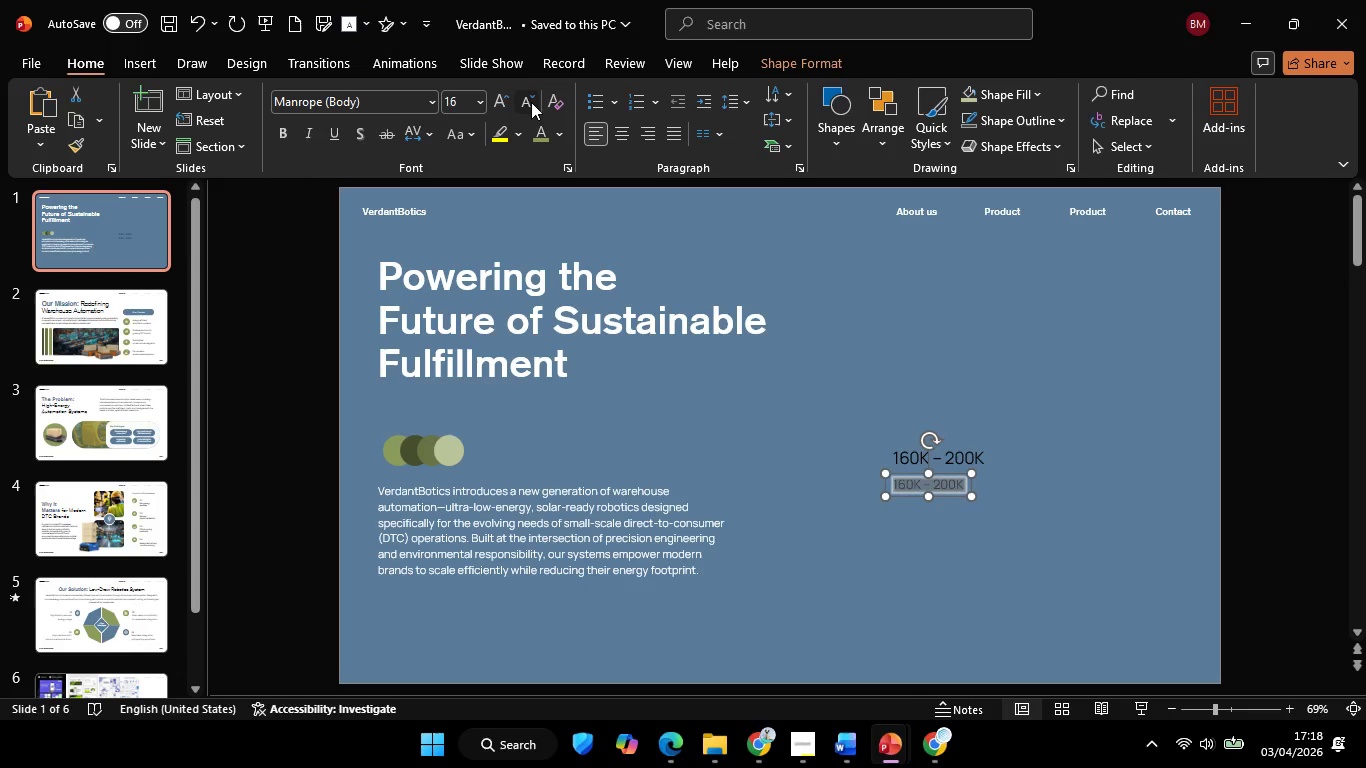 
triple_click([531, 102])
 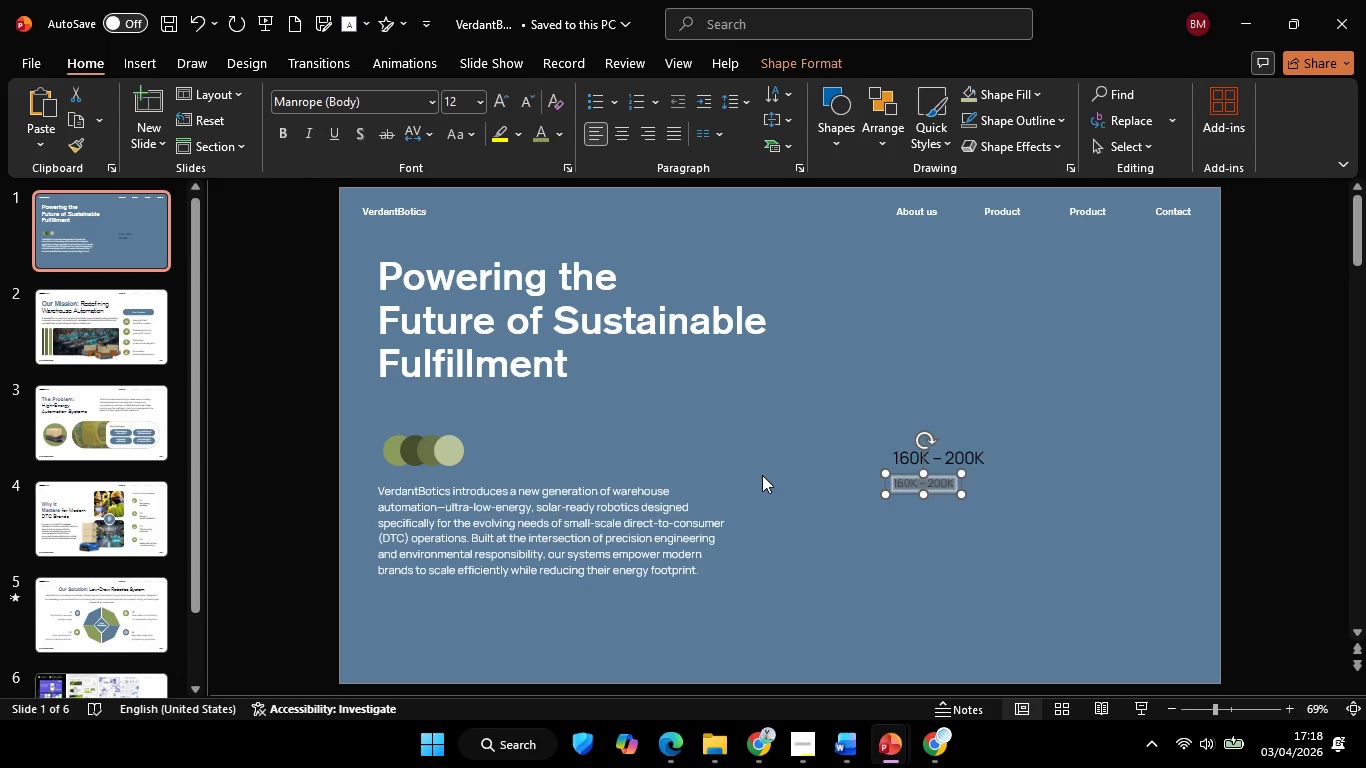 
type(In 2023)
key(Backspace)
type(6)
 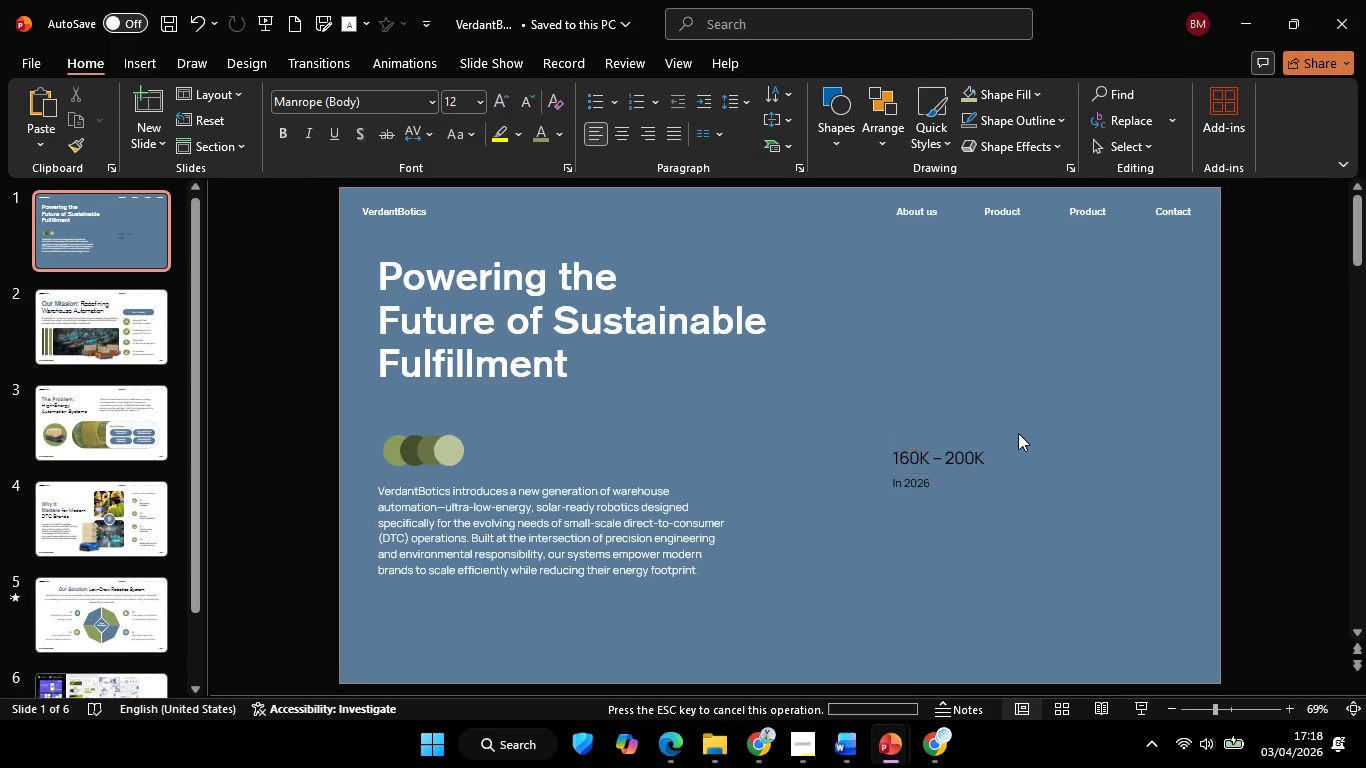 
left_click_drag(start_coordinate=[1046, 404], to_coordinate=[780, 541])
 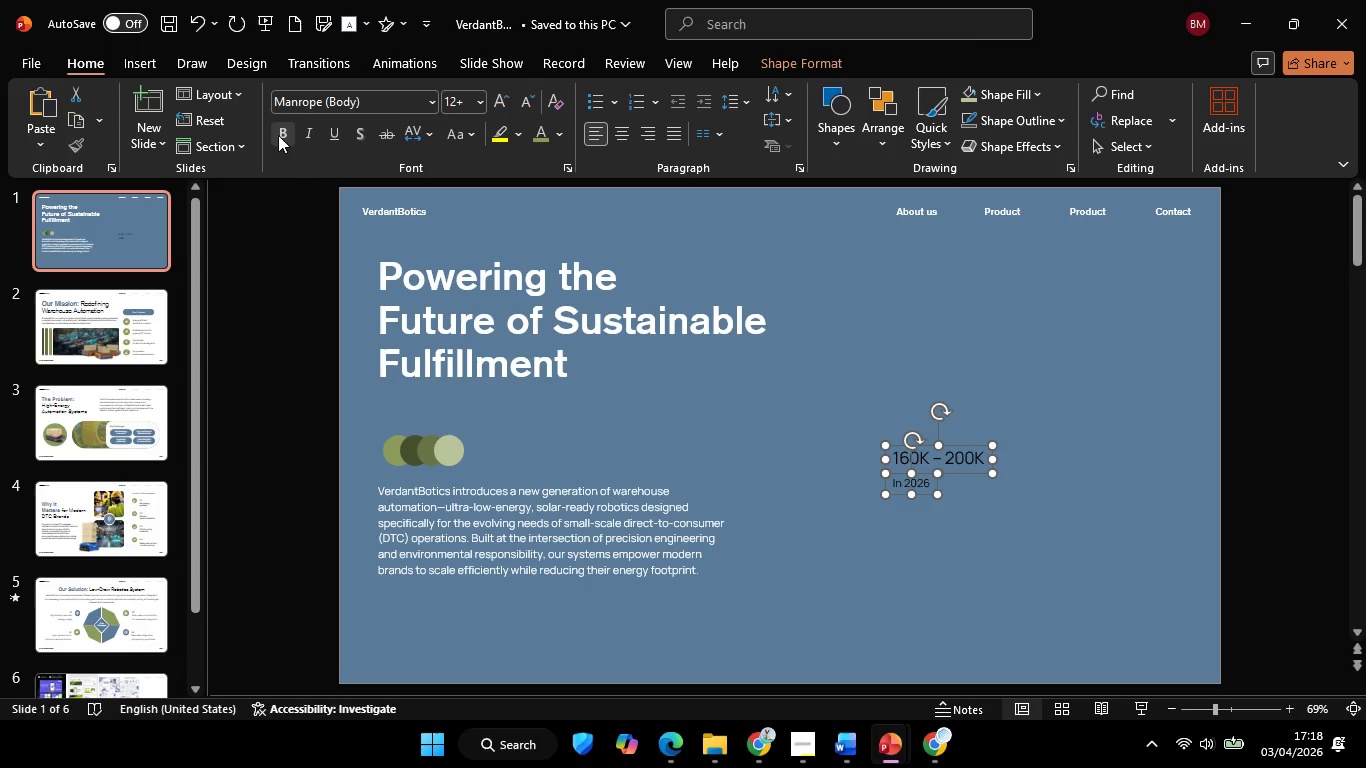 
left_click([278, 135])
 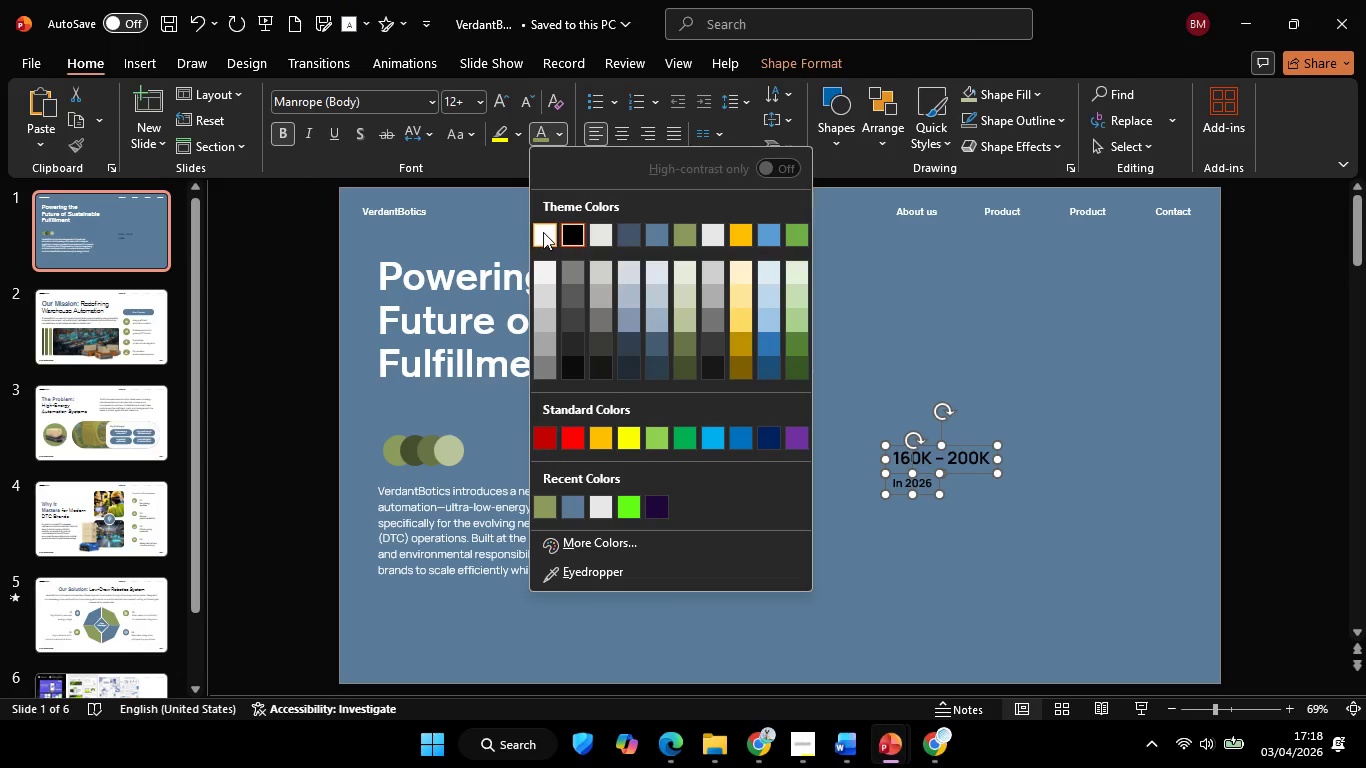 
double_click([800, 517])
 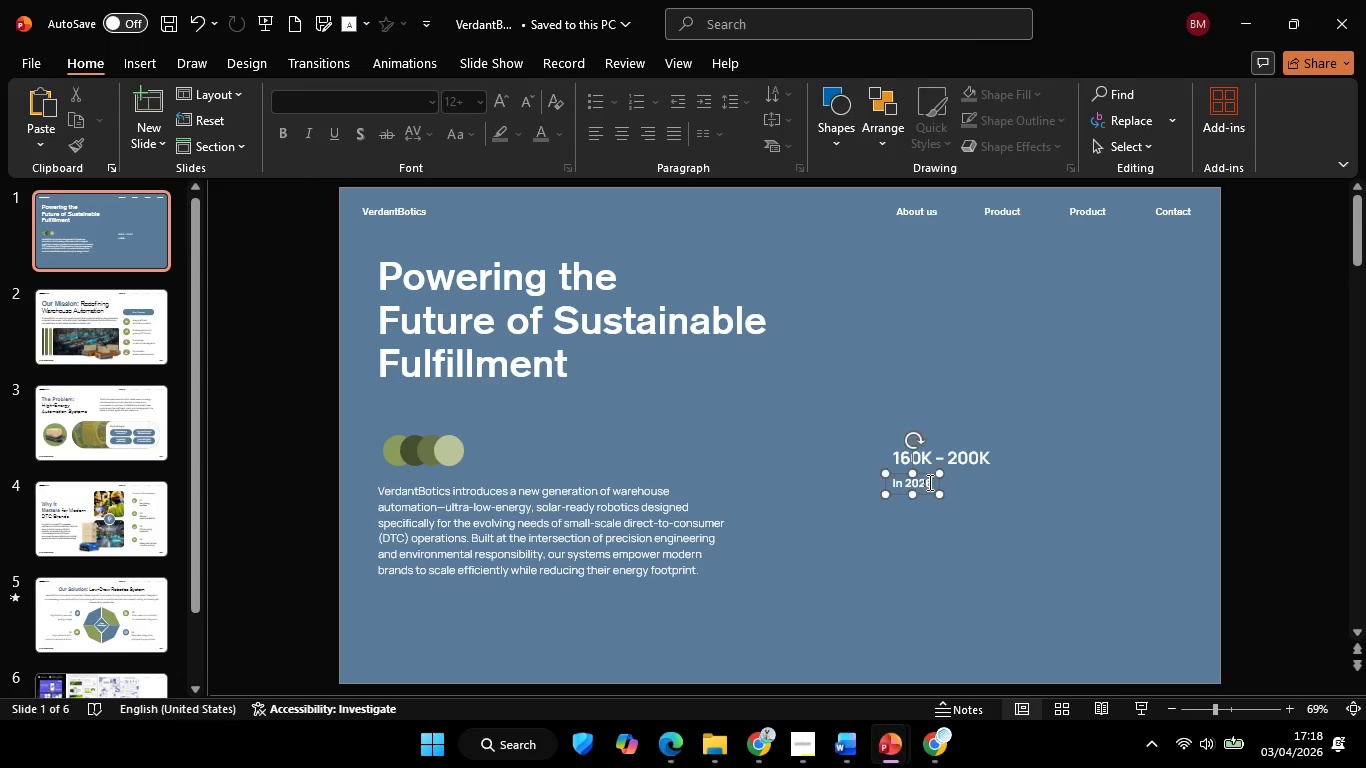 
left_click([928, 482])
 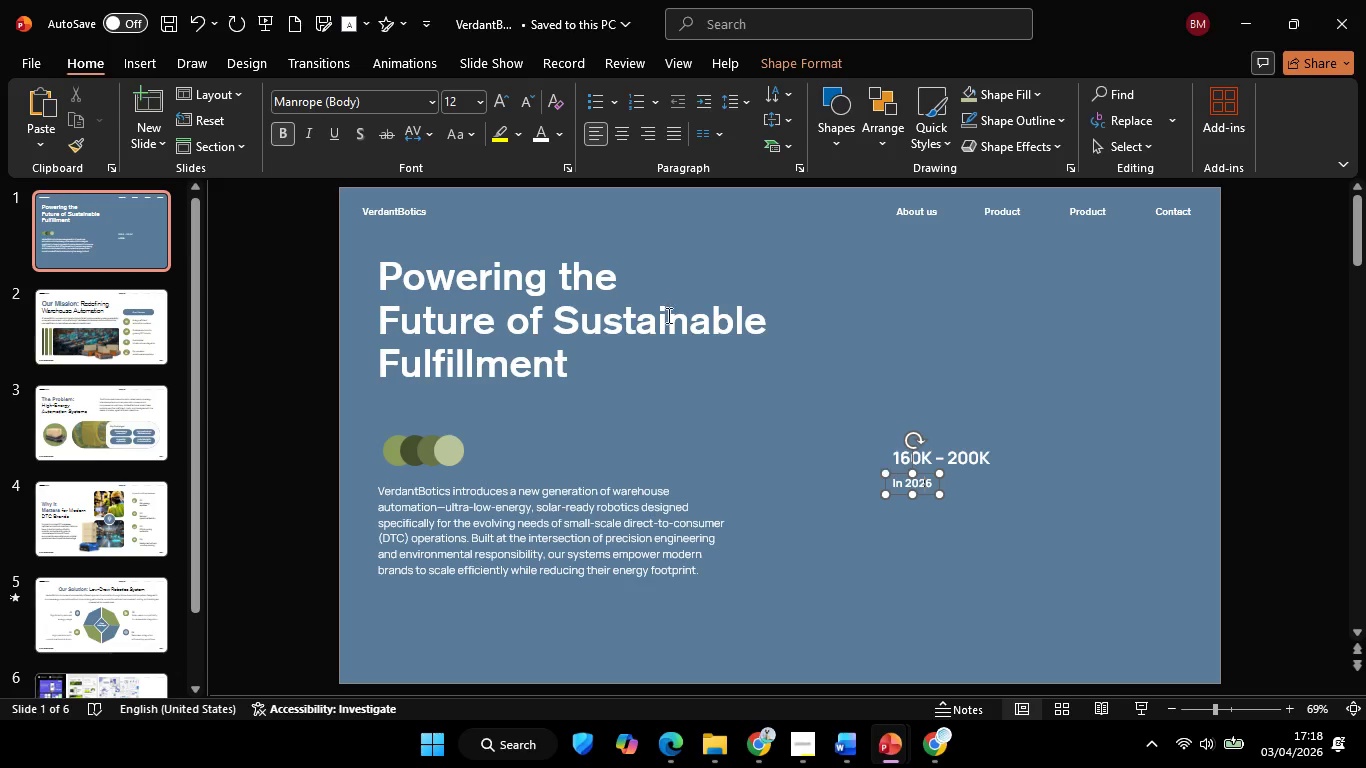 
key(Control+A)
 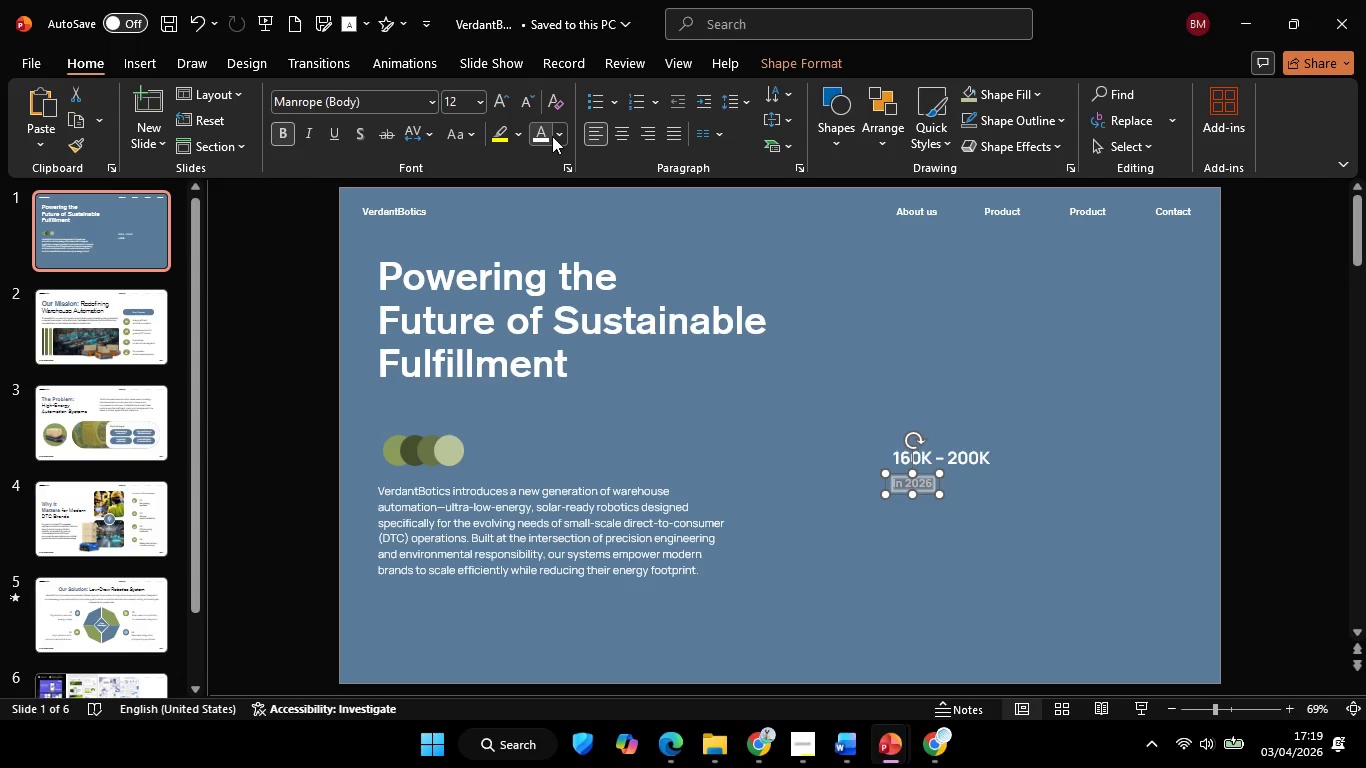 
left_click([552, 136])
 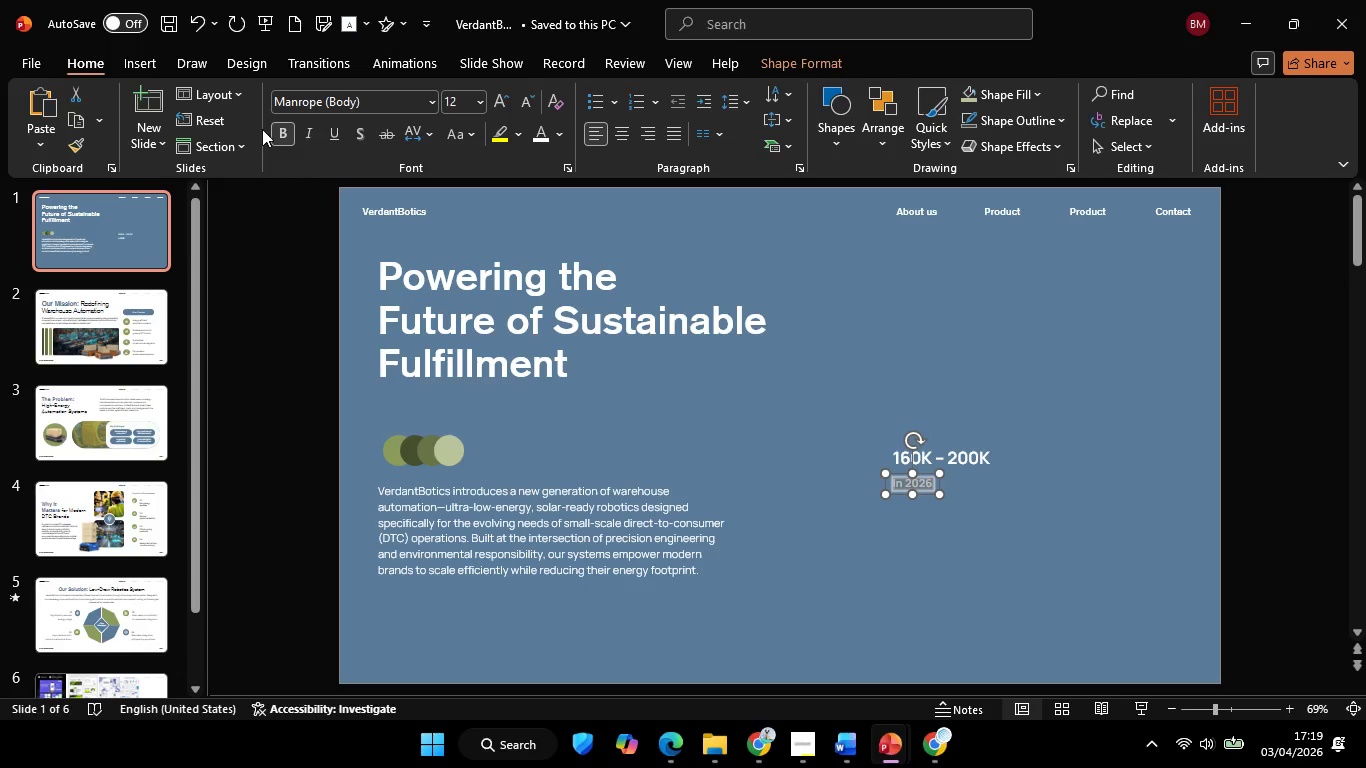 
left_click([290, 129])
 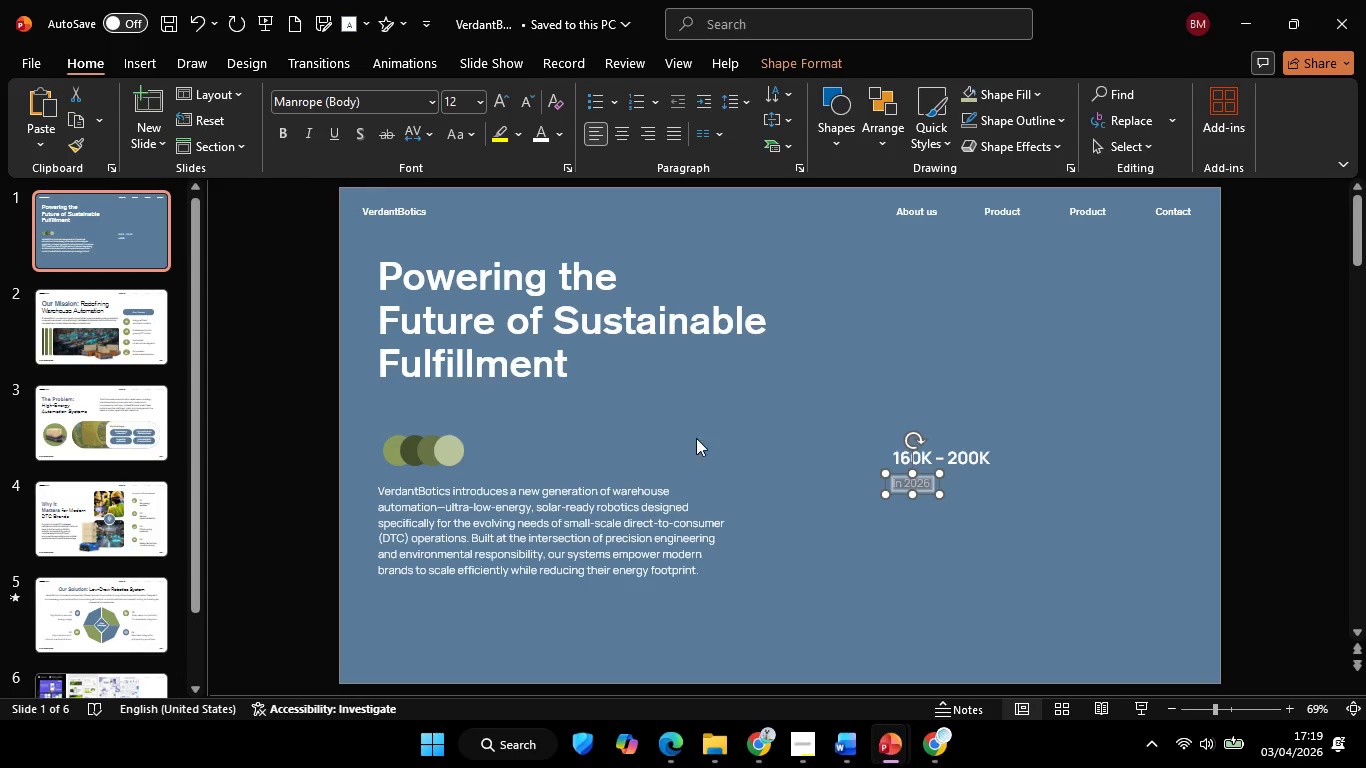 
hold_key(key=ControlLeft, duration=0.59)
scroll: coordinate [744, 461], scroll_direction: up, amount: 4.0
 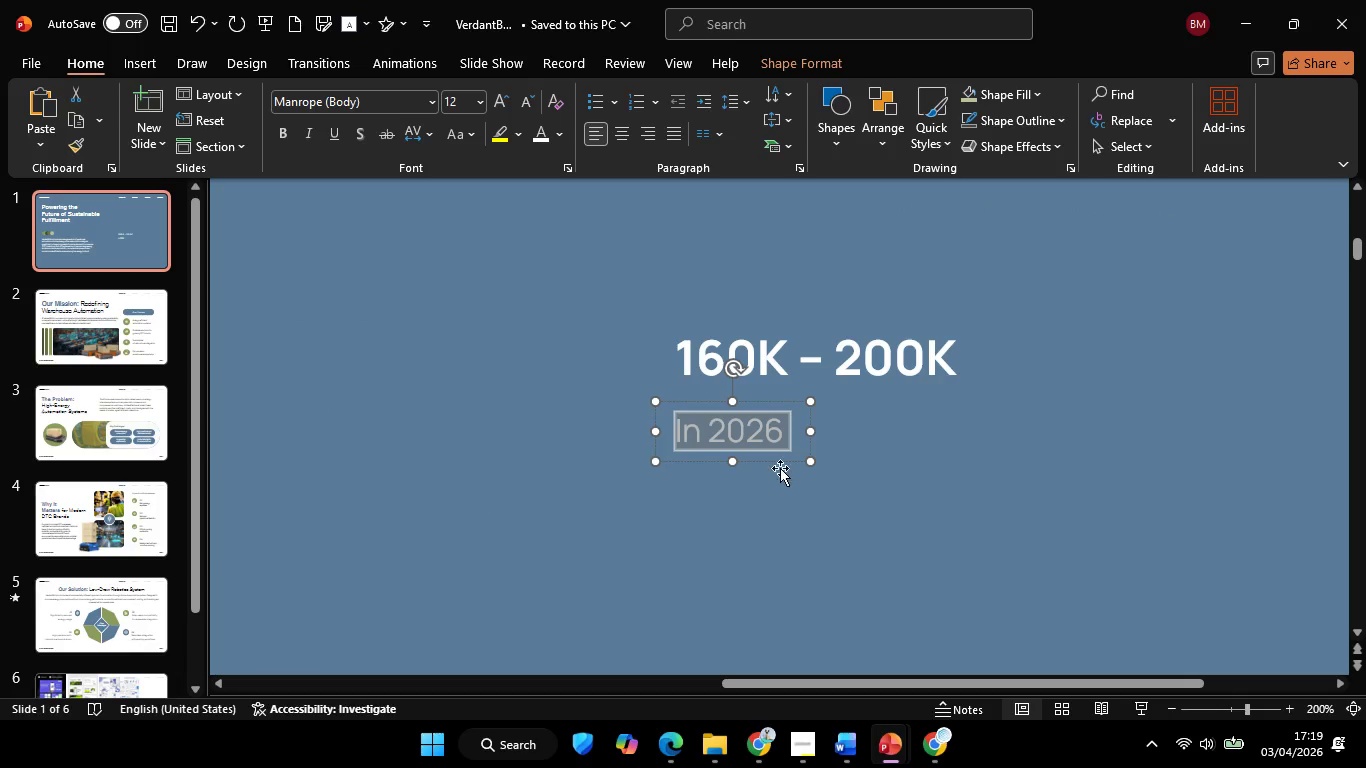 
hold_key(key=ShiftLeft, duration=1.17)
left_click_drag(start_coordinate=[778, 466], to_coordinate=[778, 446])
 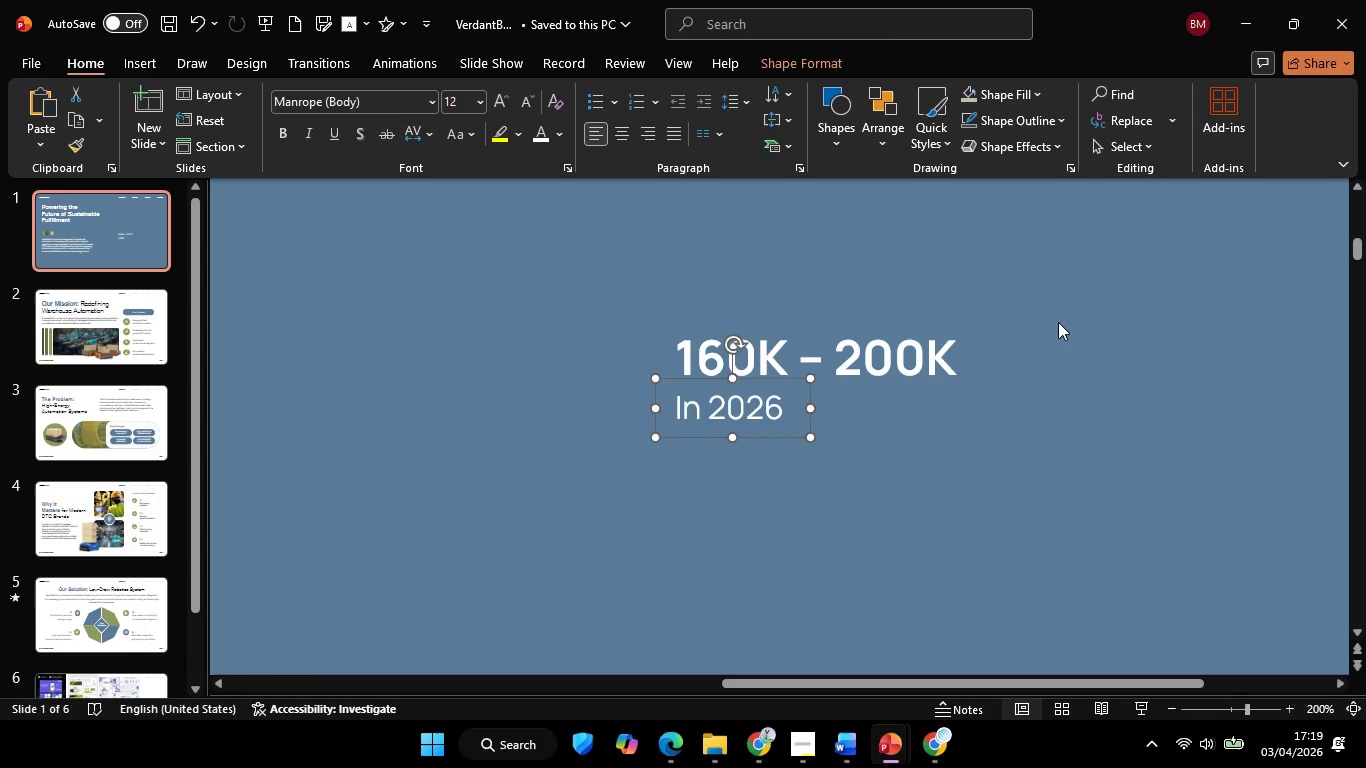 
left_click([1058, 322])
 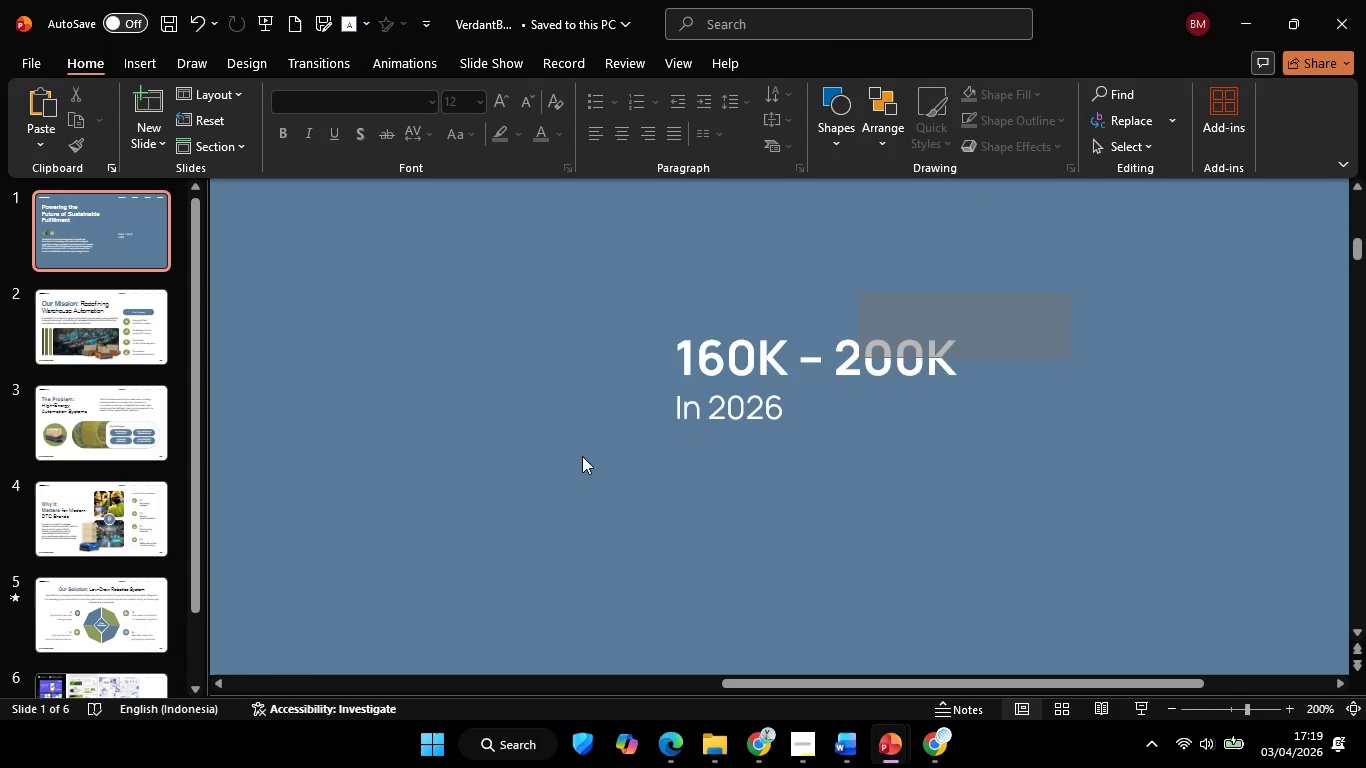 
left_click_drag(start_coordinate=[1069, 295], to_coordinate=[303, 586])
 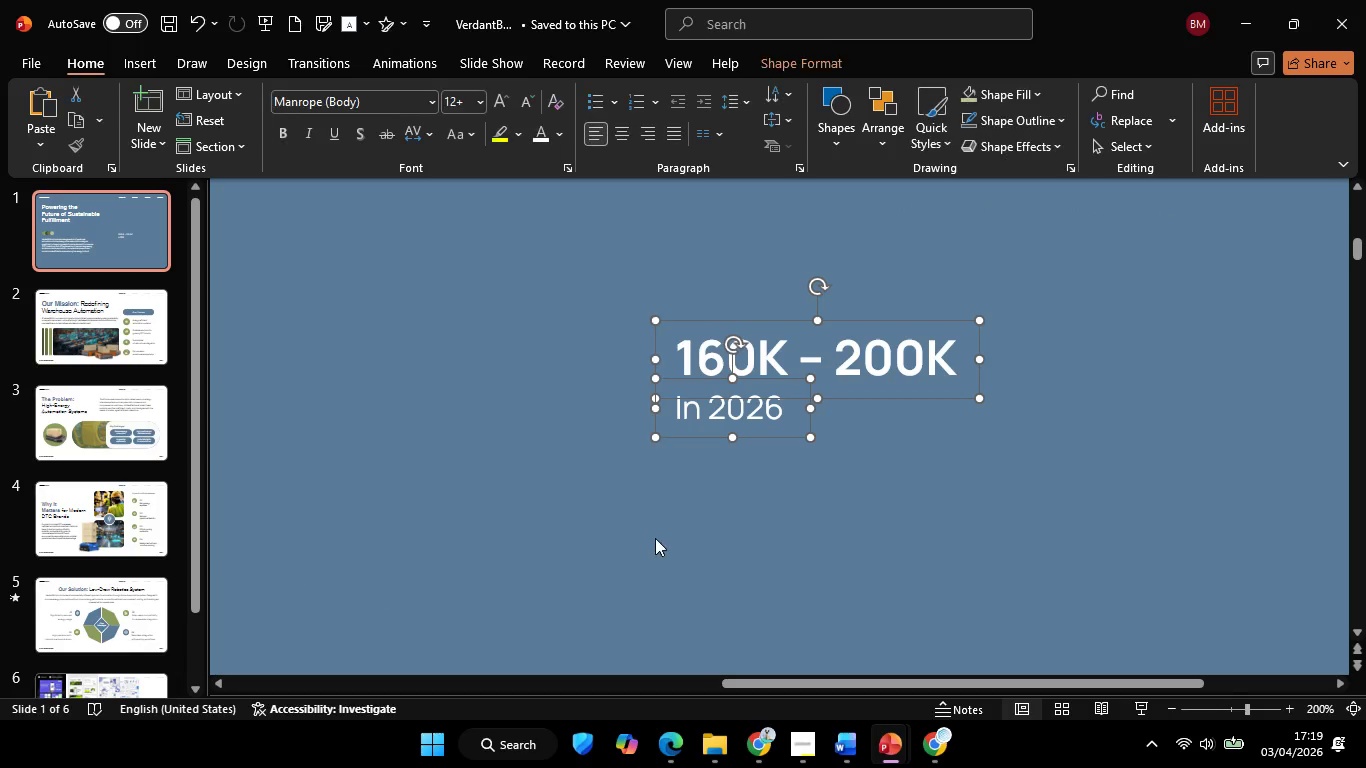 
key(Control+G)
 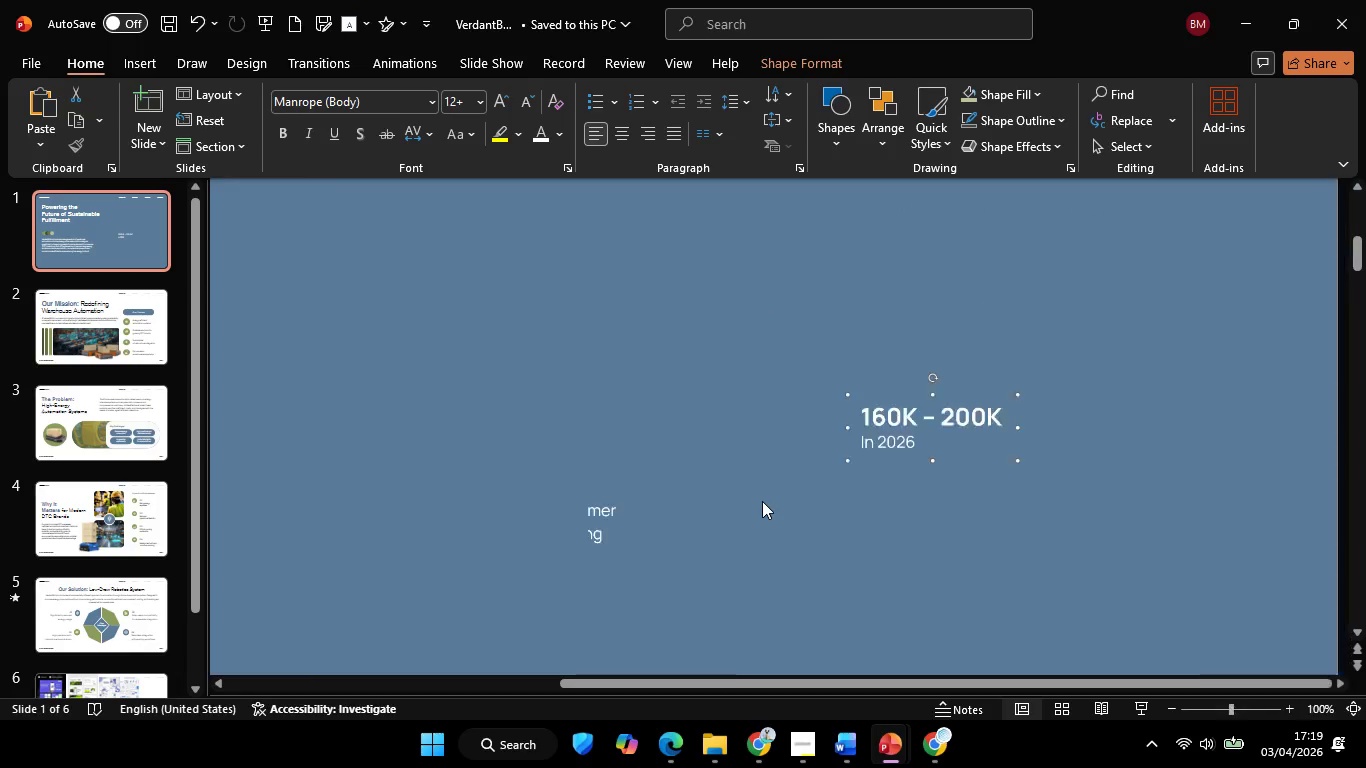 
scroll: coordinate [762, 501], scroll_direction: down, amount: 3.0
 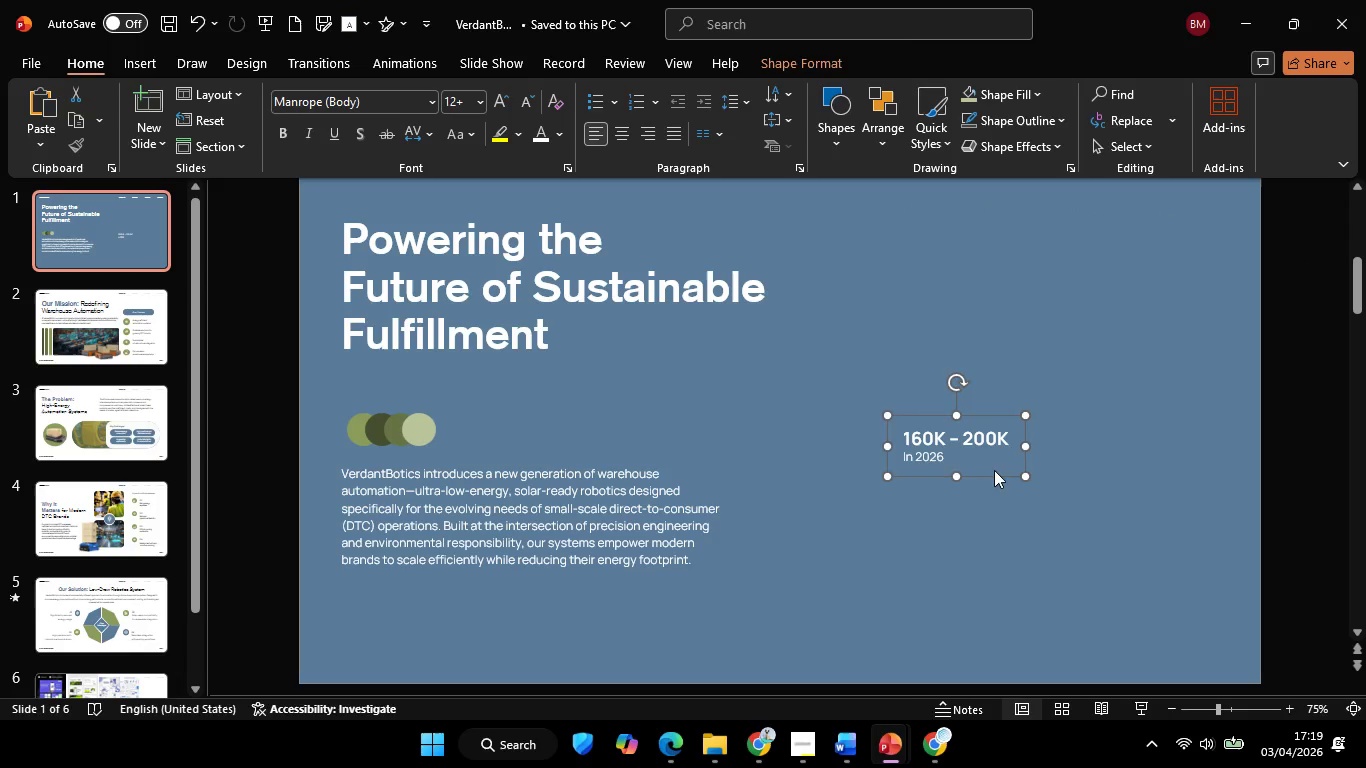 
left_click_drag(start_coordinate=[994, 470], to_coordinate=[920, 468])
 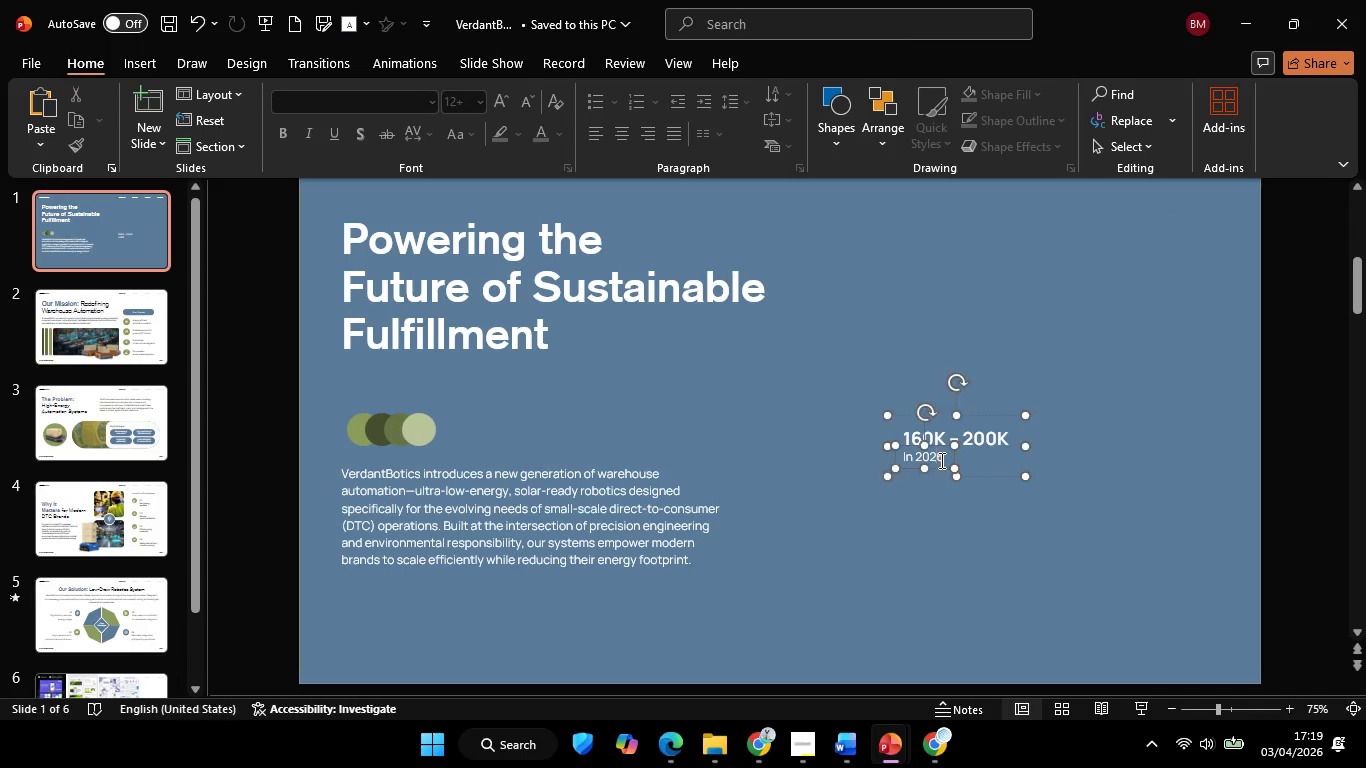 
left_click([940, 460])
 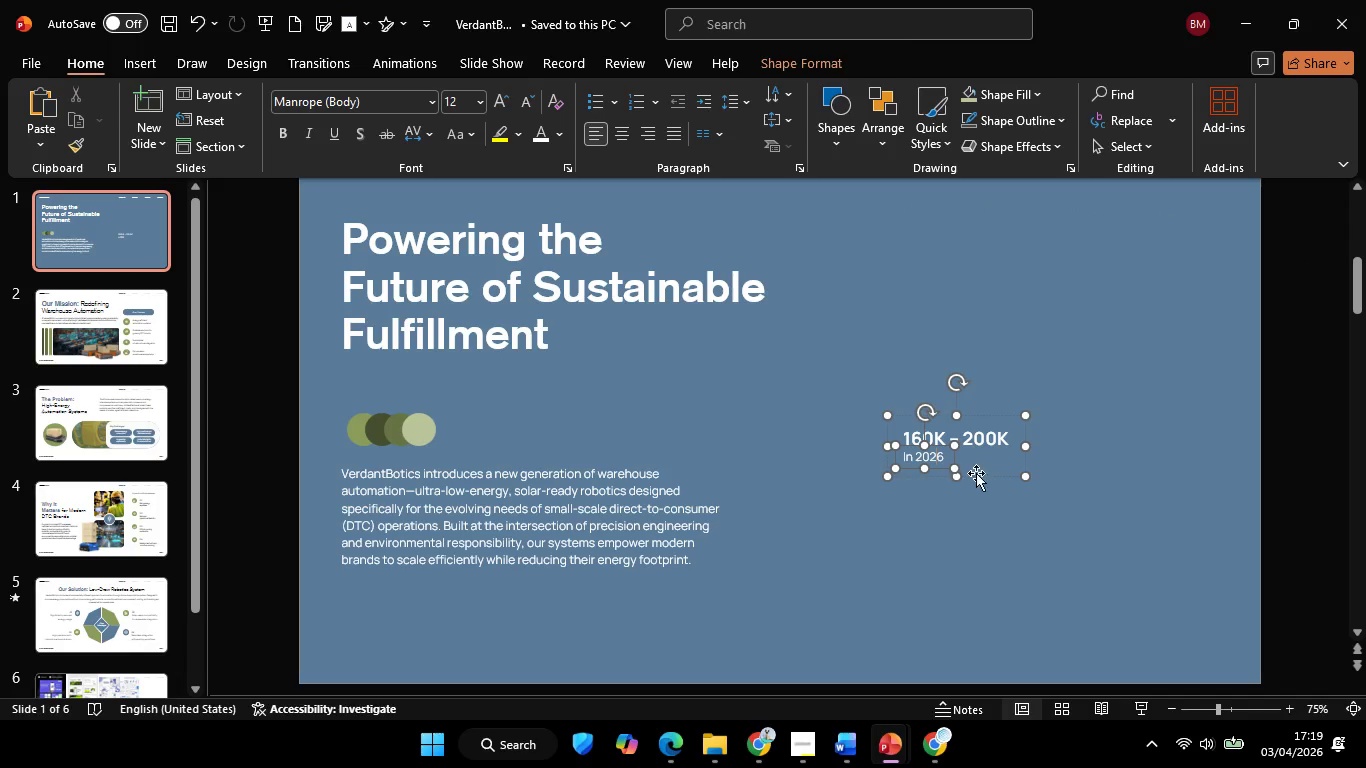 
left_click([976, 473])
 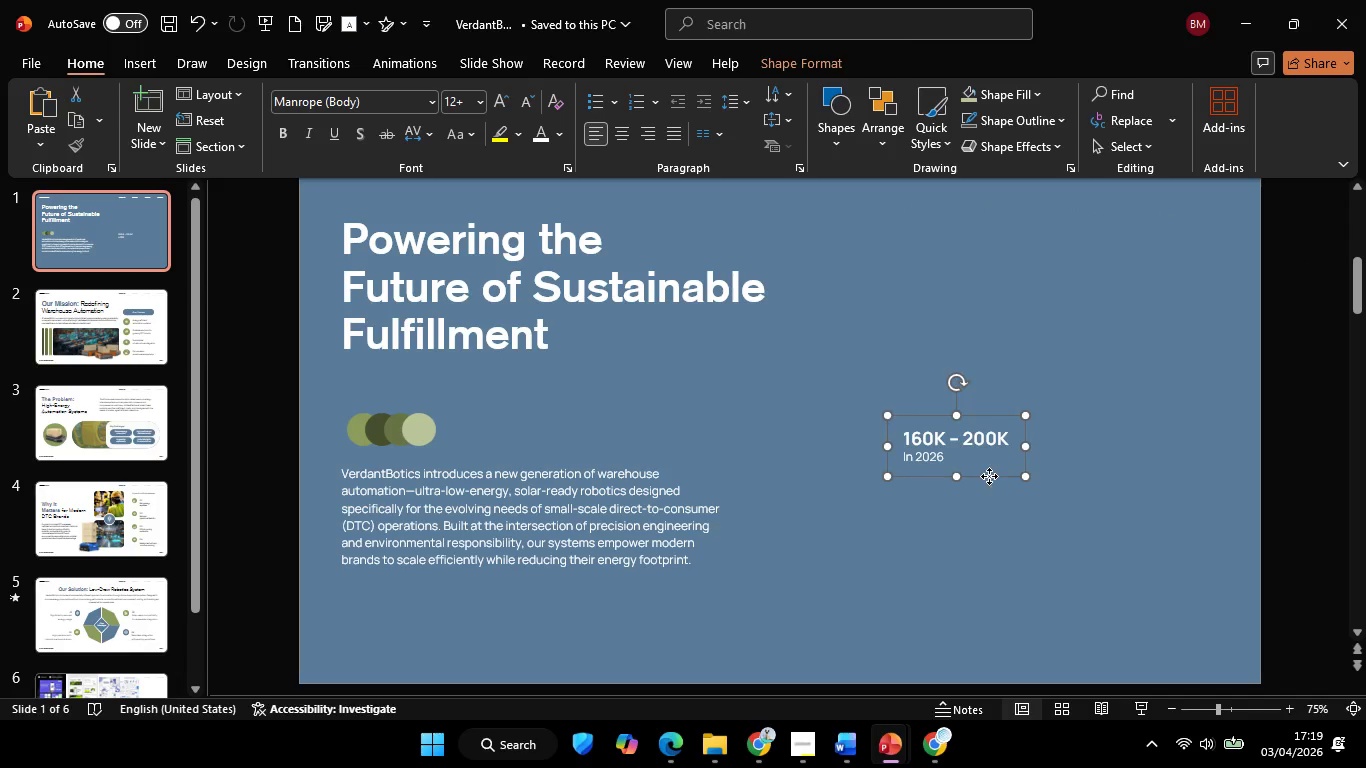 
left_click_drag(start_coordinate=[989, 476], to_coordinate=[542, 459])
 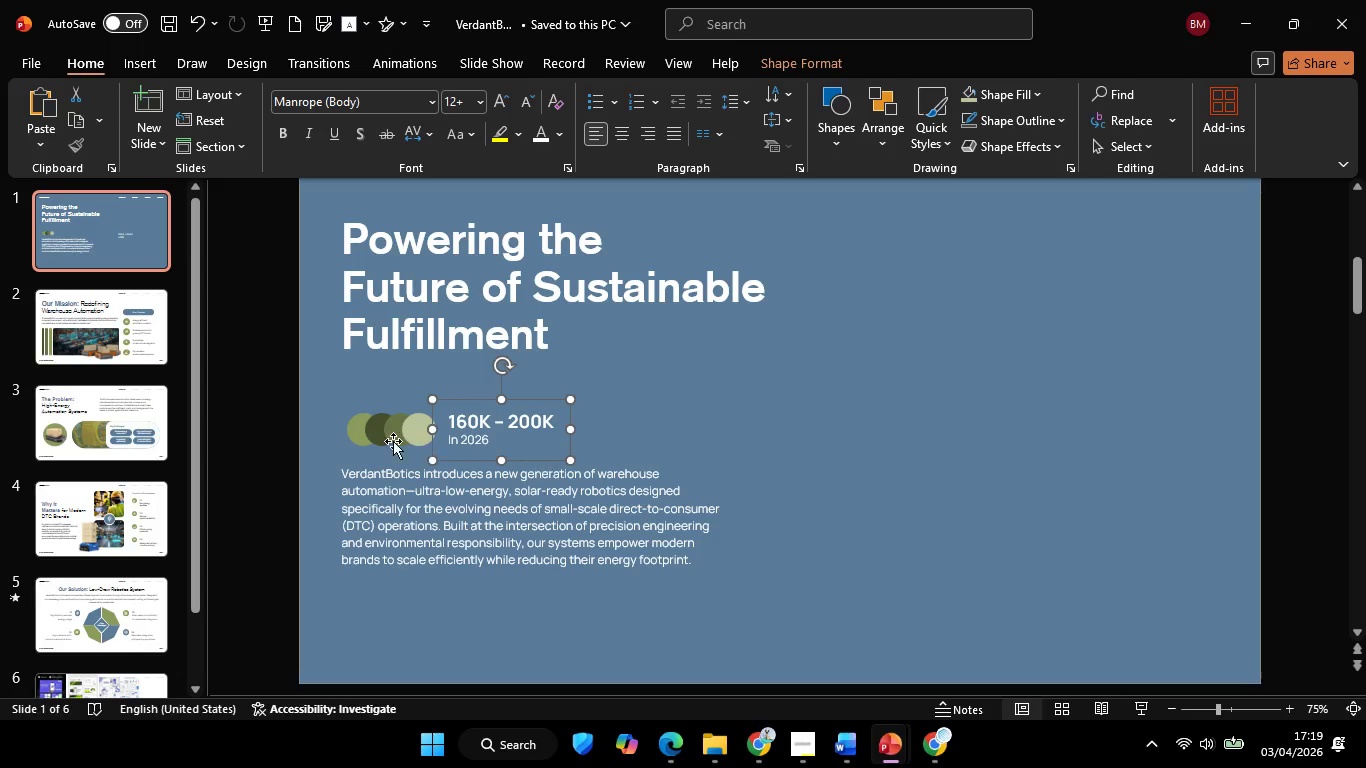 
hold_key(key=ShiftLeft, duration=0.64)
left_click([393, 440])
 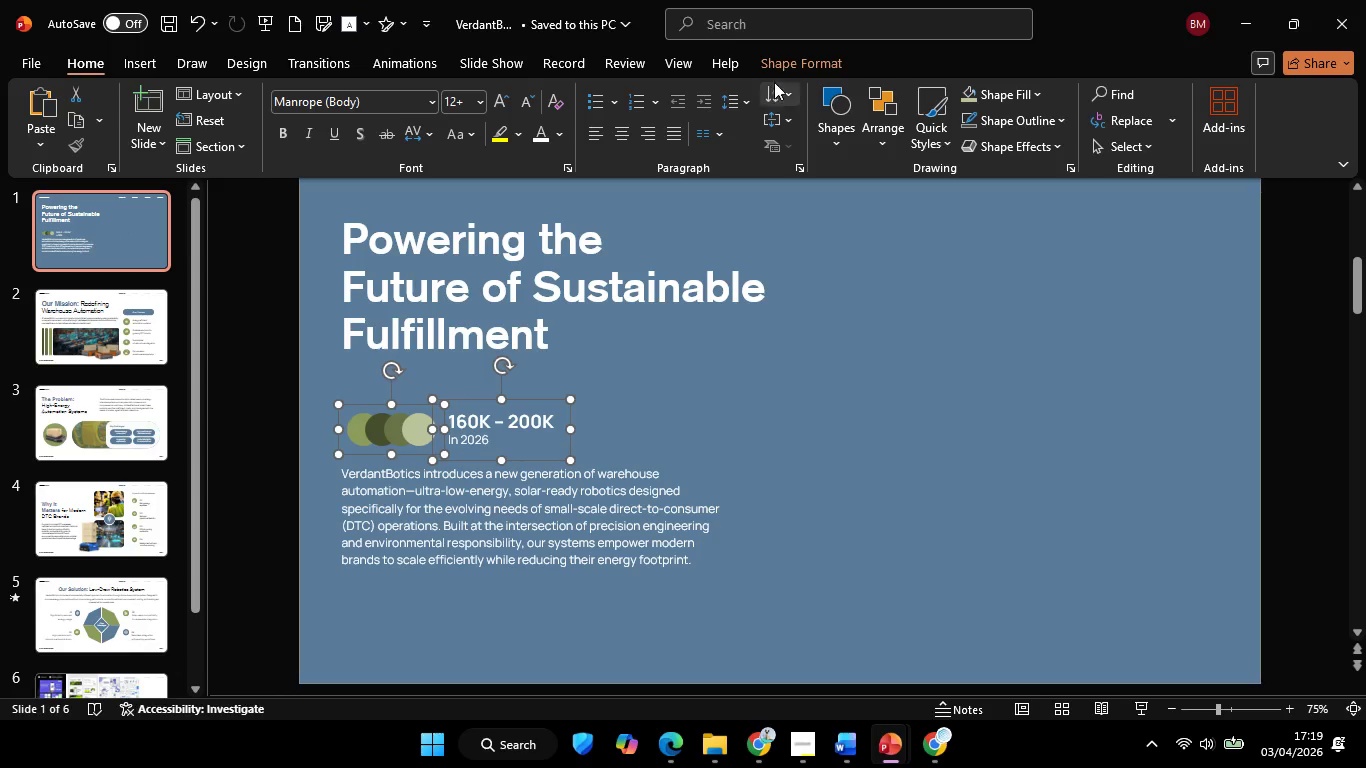 
left_click([789, 67])
 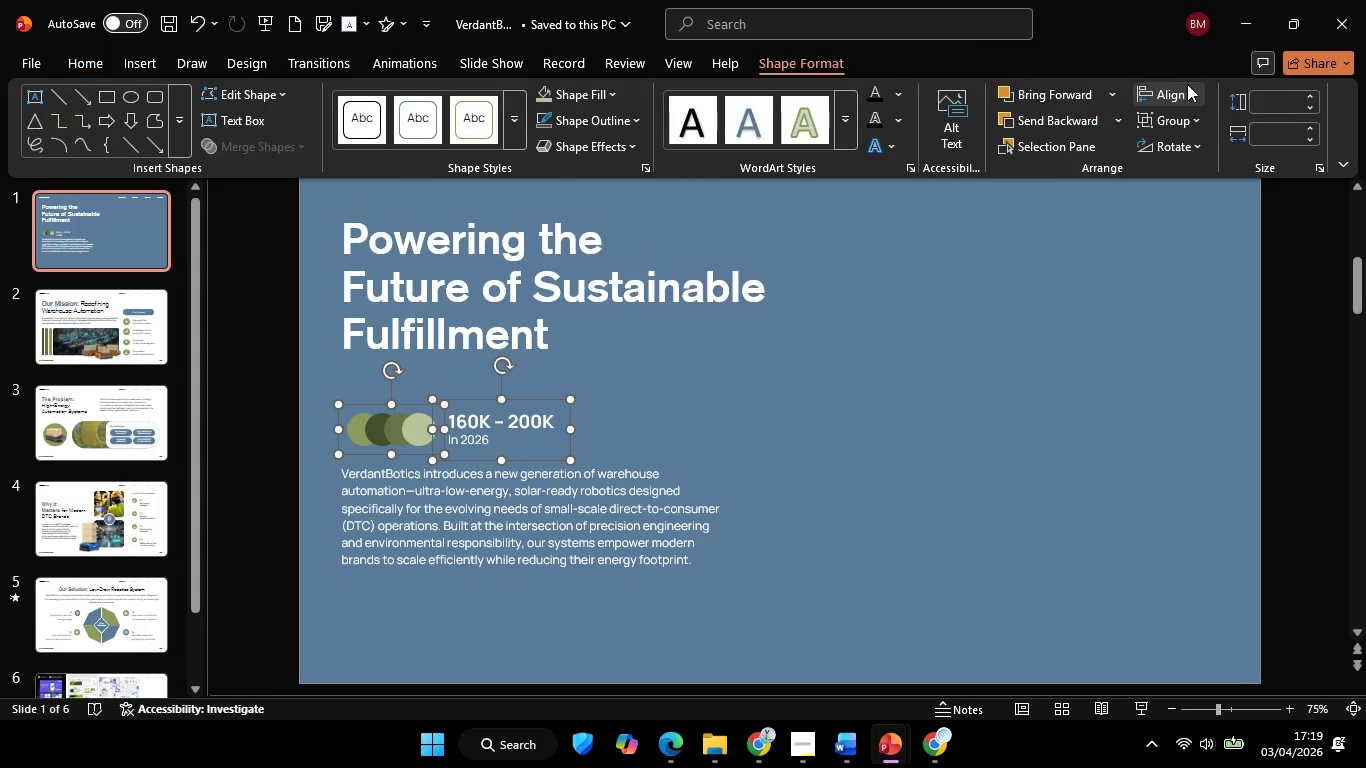 
left_click([1187, 84])
 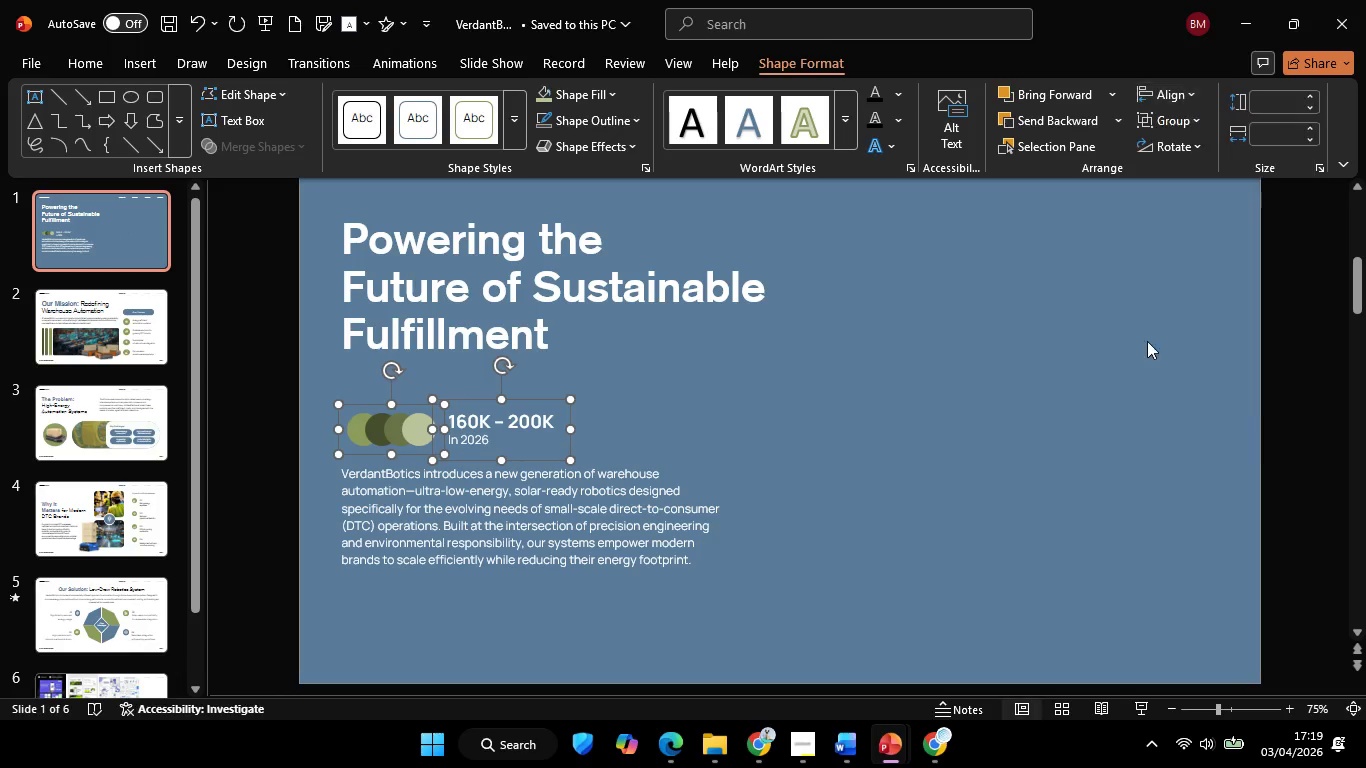 
double_click([1128, 371])
 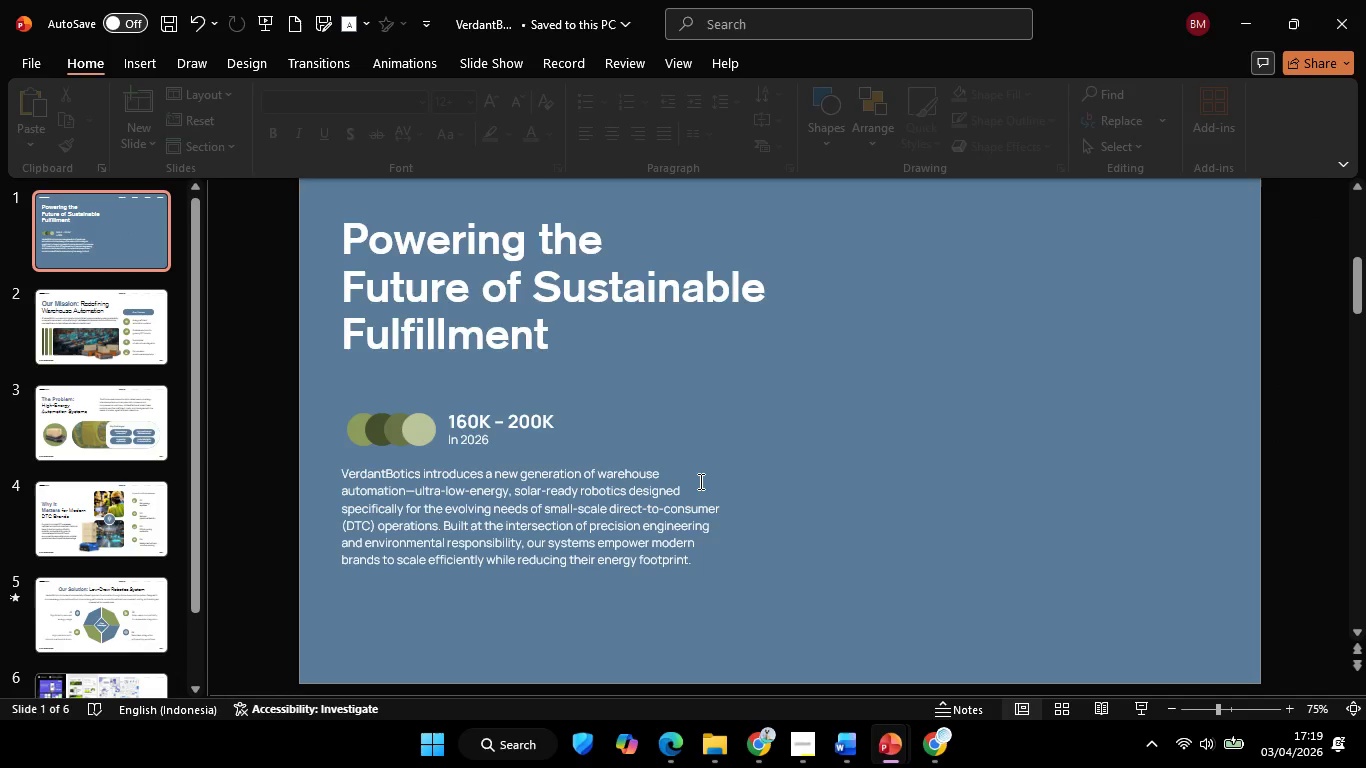 
key(Control+ControlLeft)
 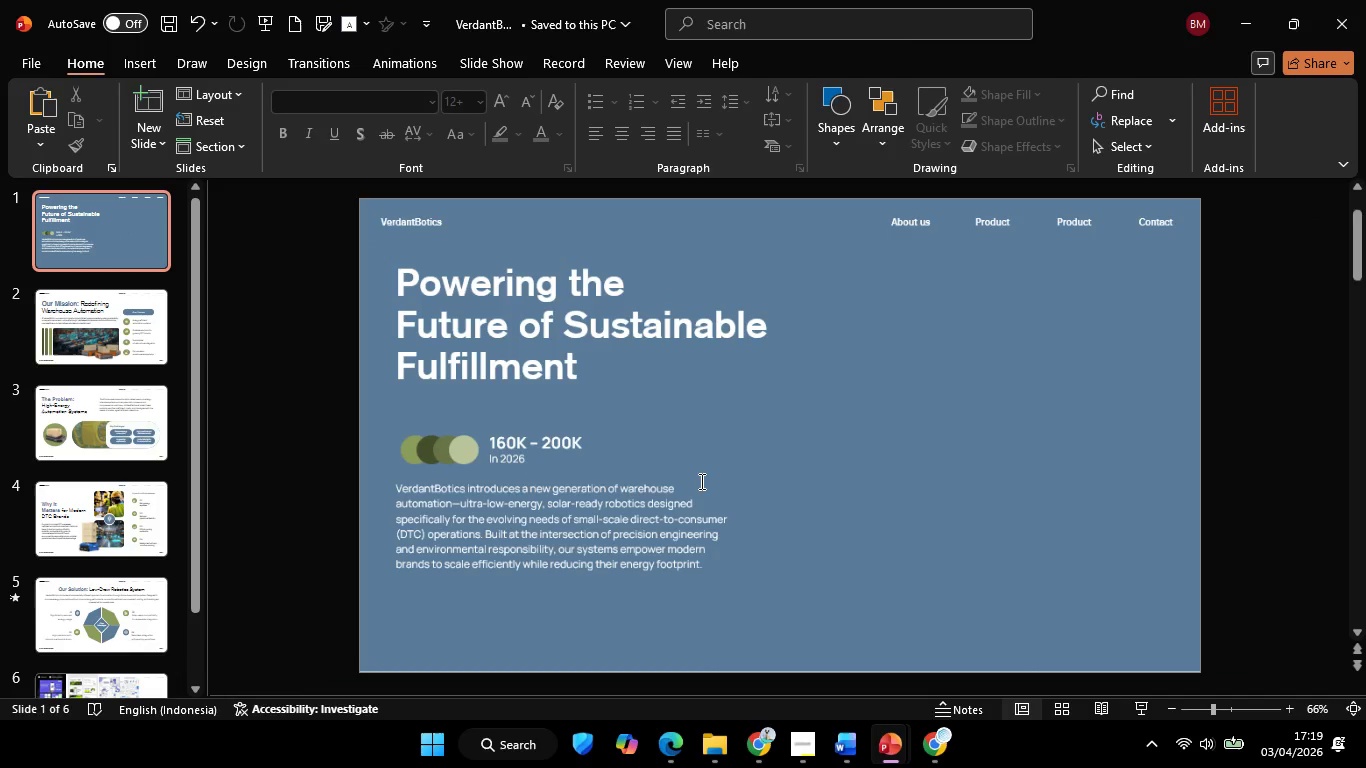 
scroll: coordinate [700, 481], scroll_direction: down, amount: 2.0
 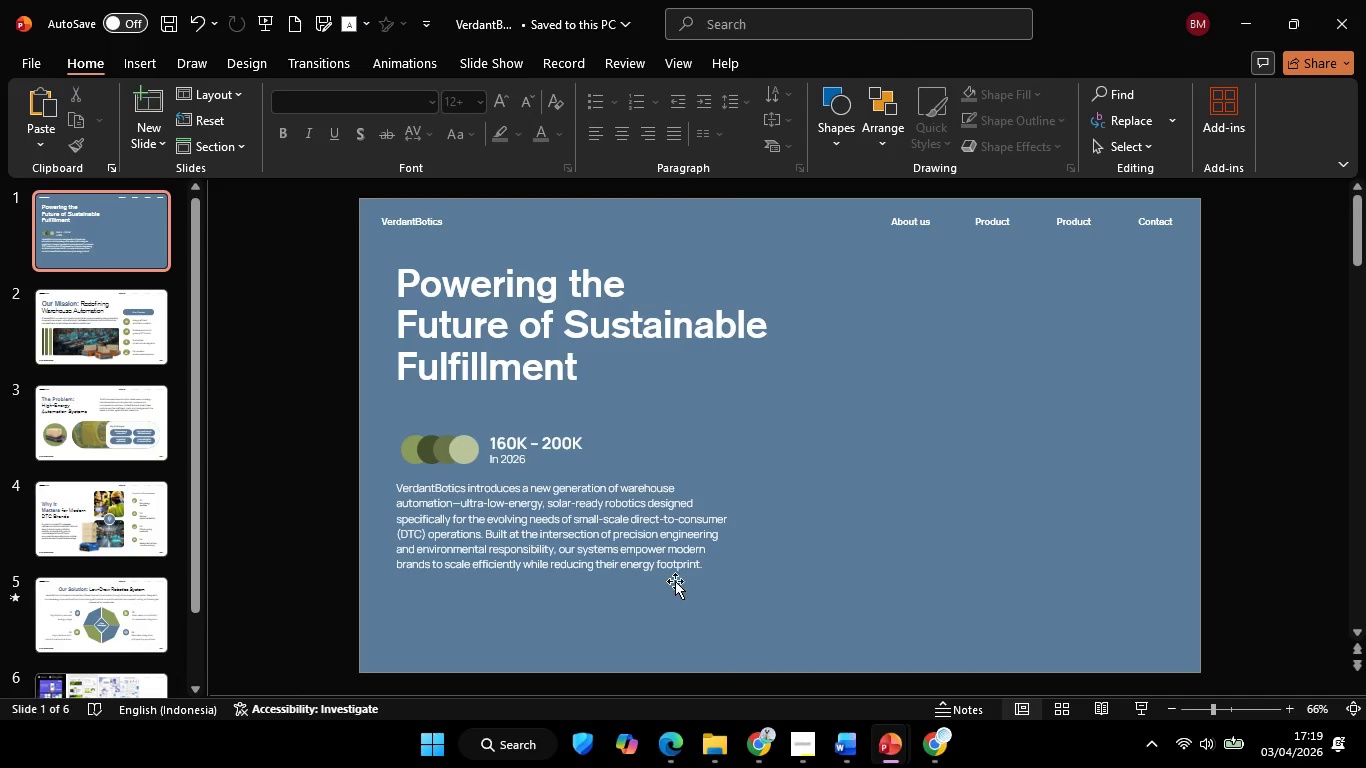 
left_click([675, 581])
 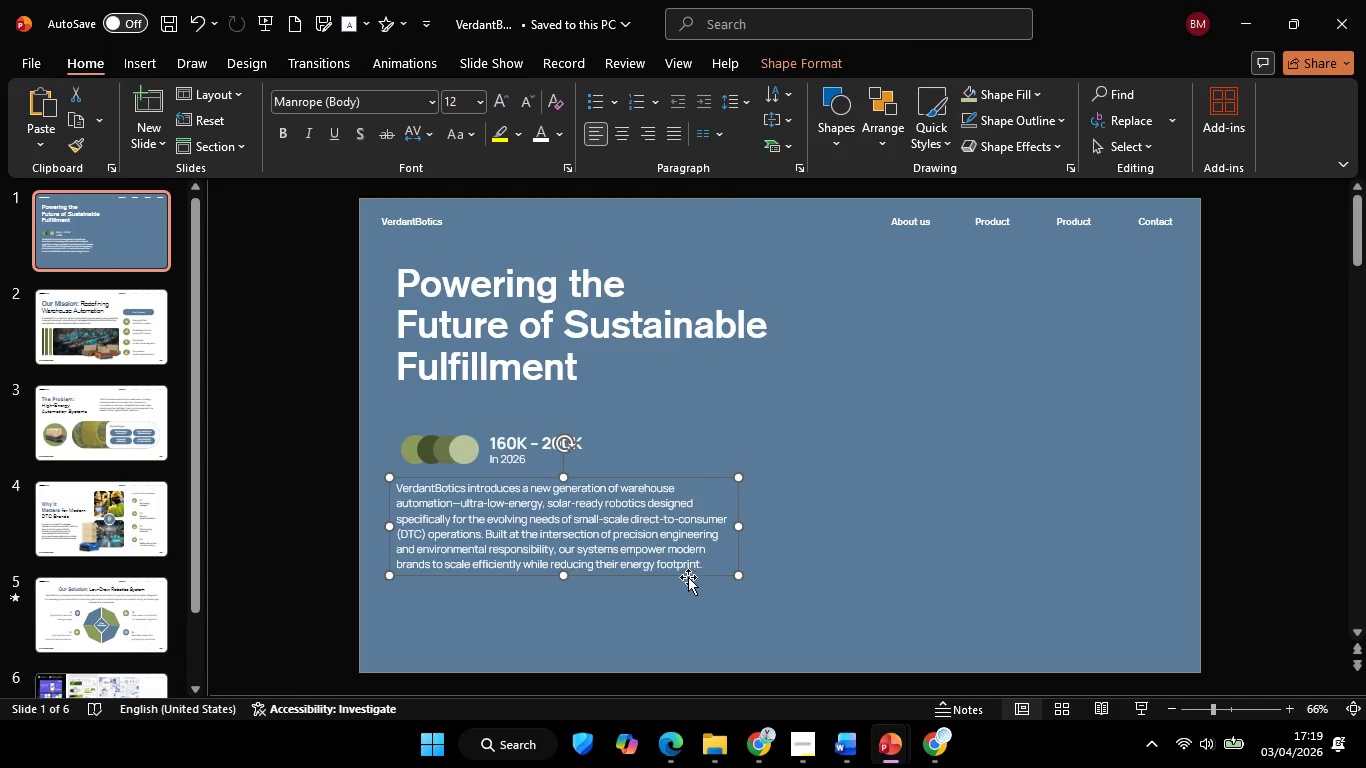 
hold_key(key=ShiftLeft, duration=1.3)
left_click_drag(start_coordinate=[688, 576], to_coordinate=[682, 588])
 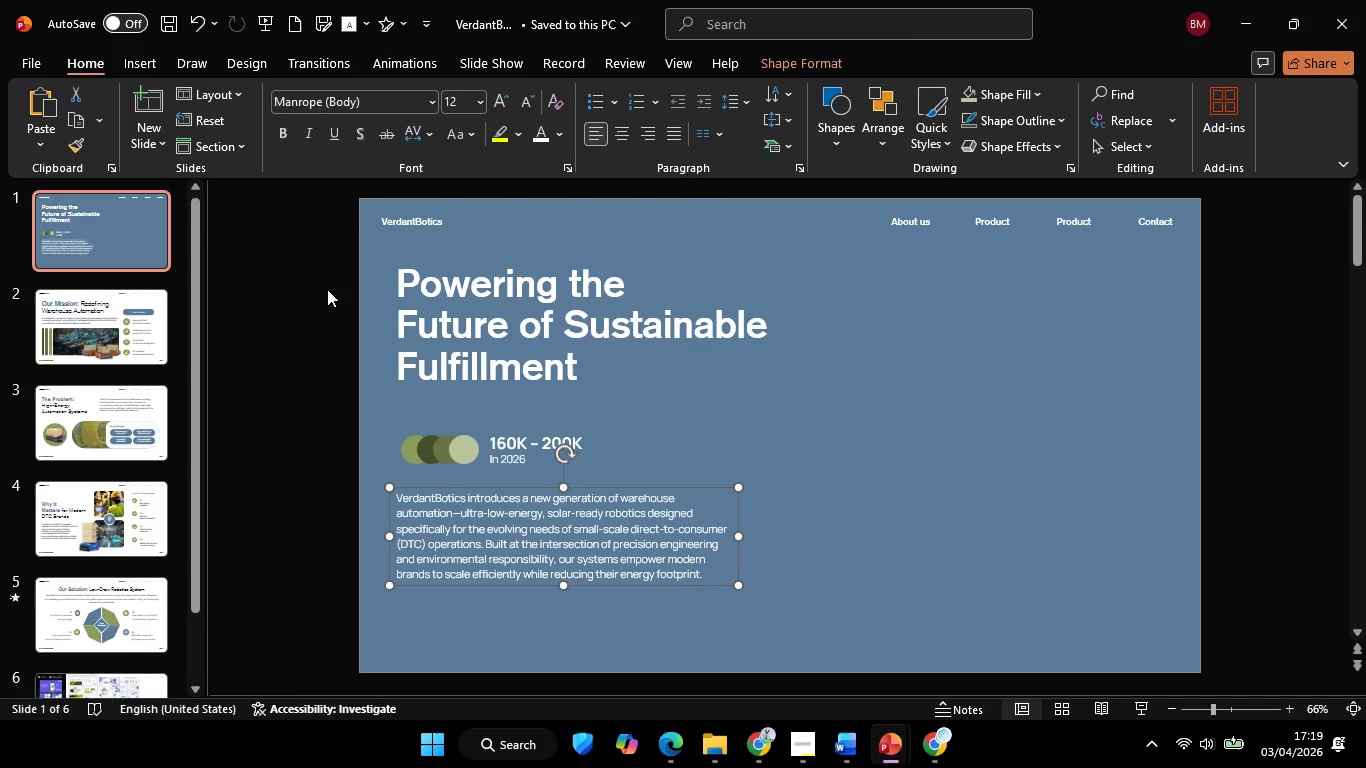 
left_click([327, 289])
 